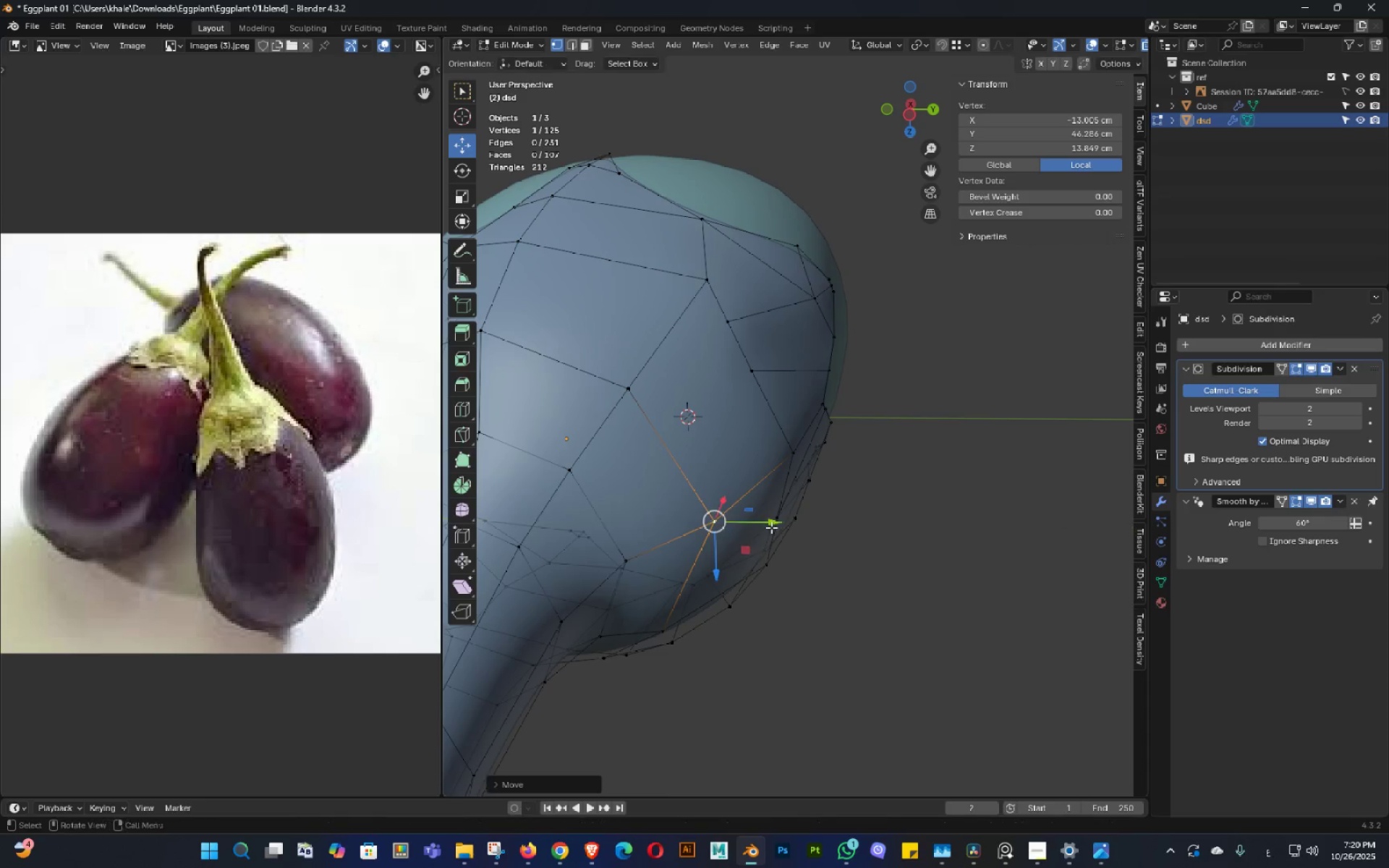 
key(Control+ControlLeft)
 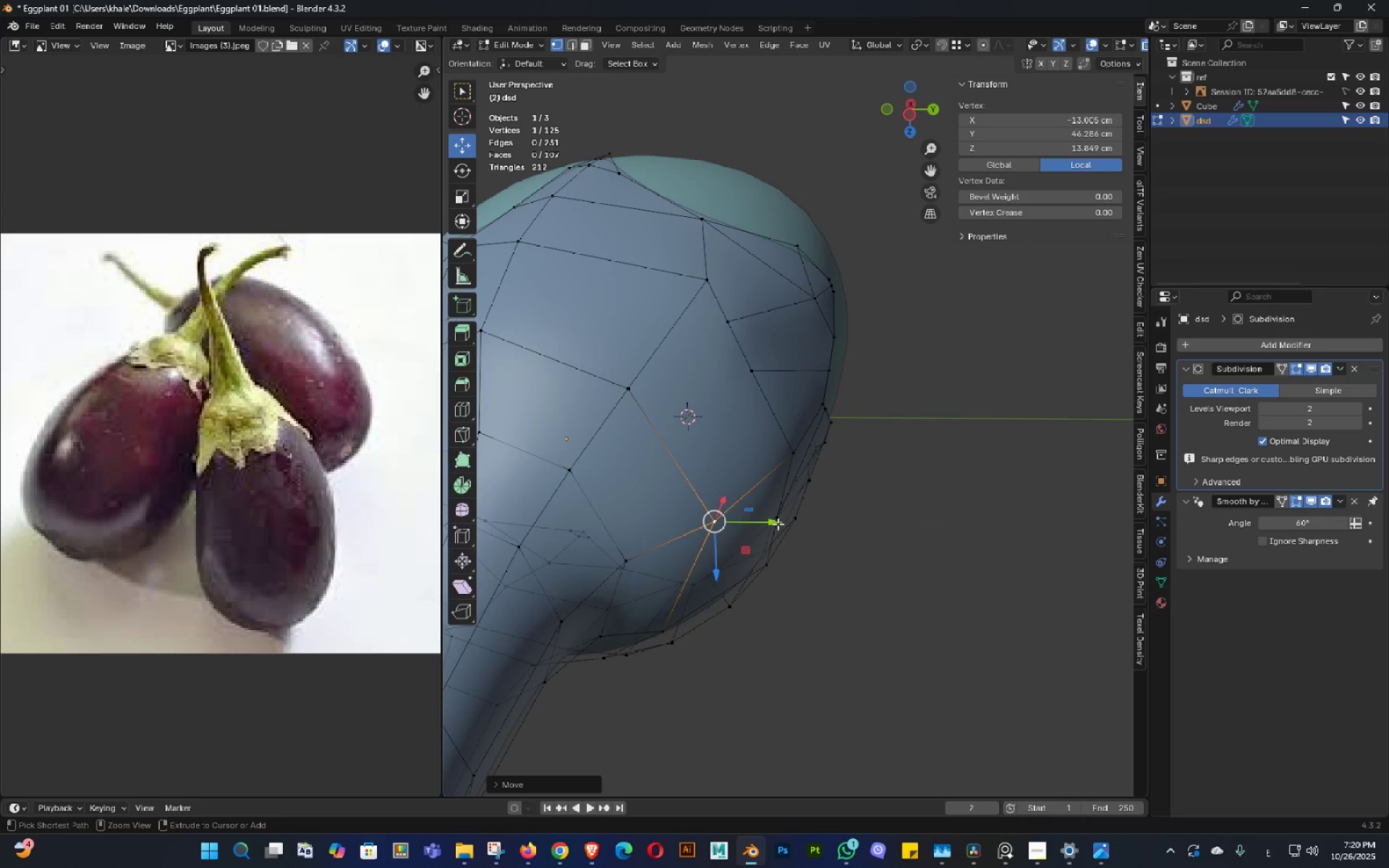 
key(Control+S)
 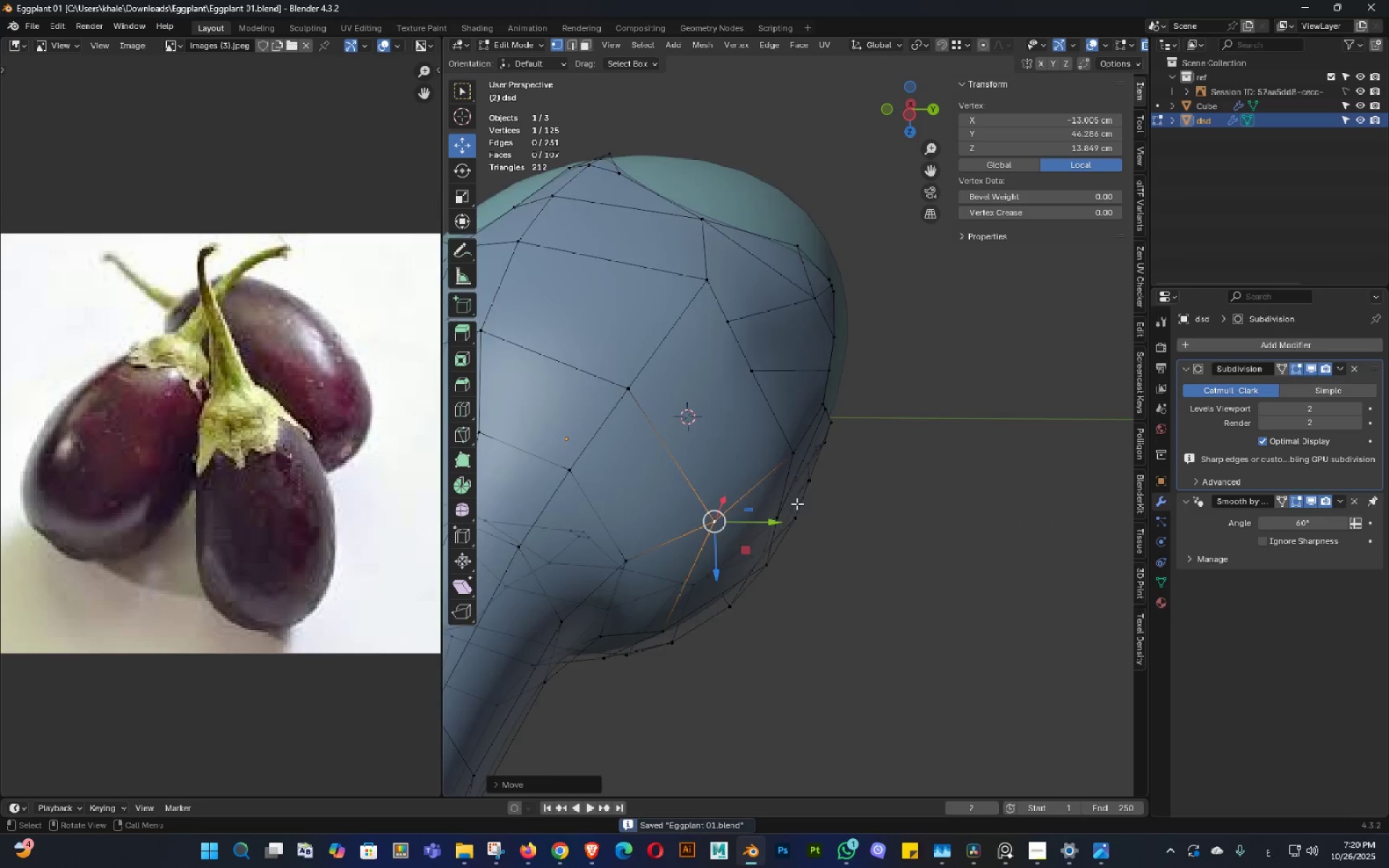 
scroll: coordinate [797, 503], scroll_direction: down, amount: 2.0
 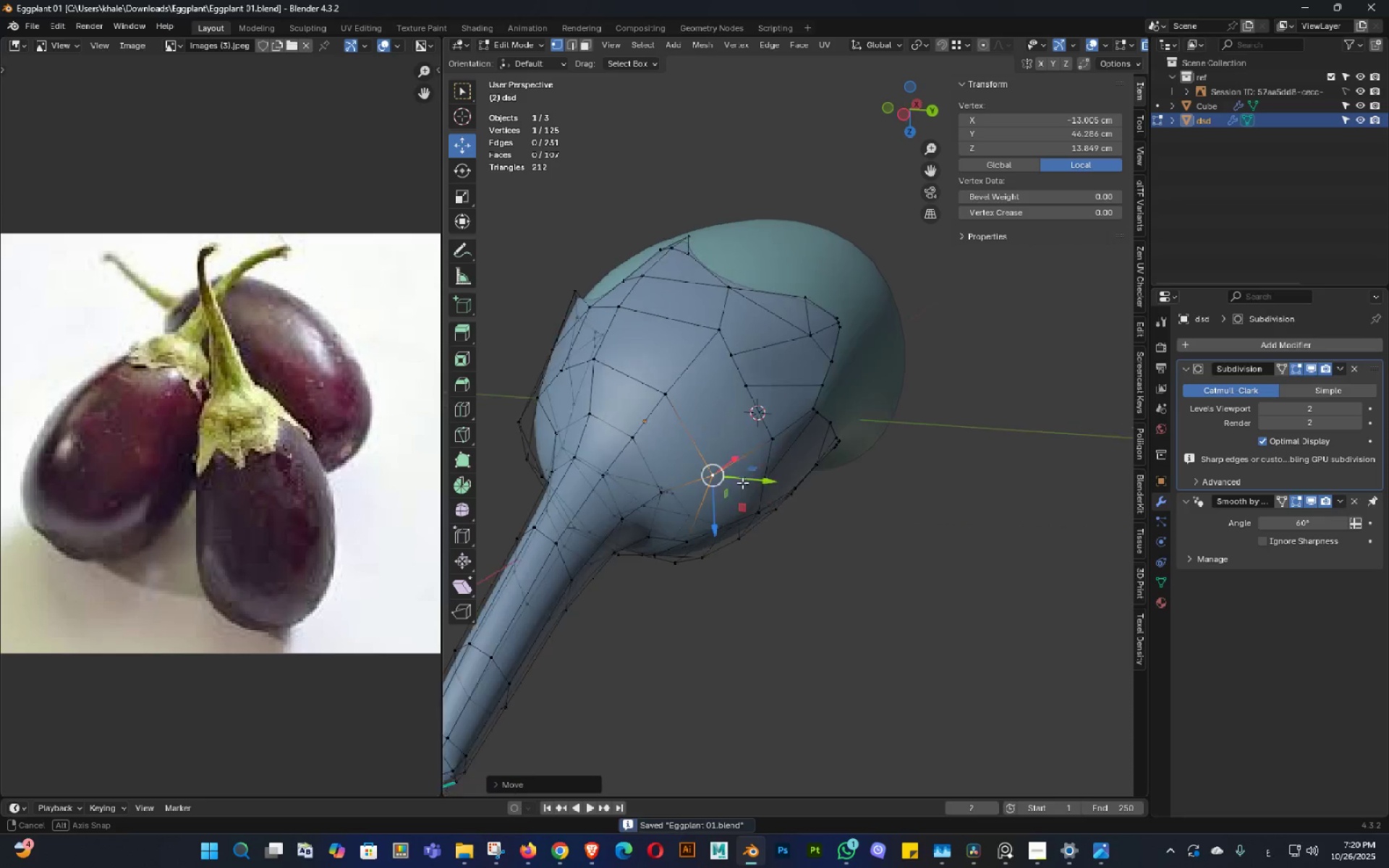 
key(Tab)
 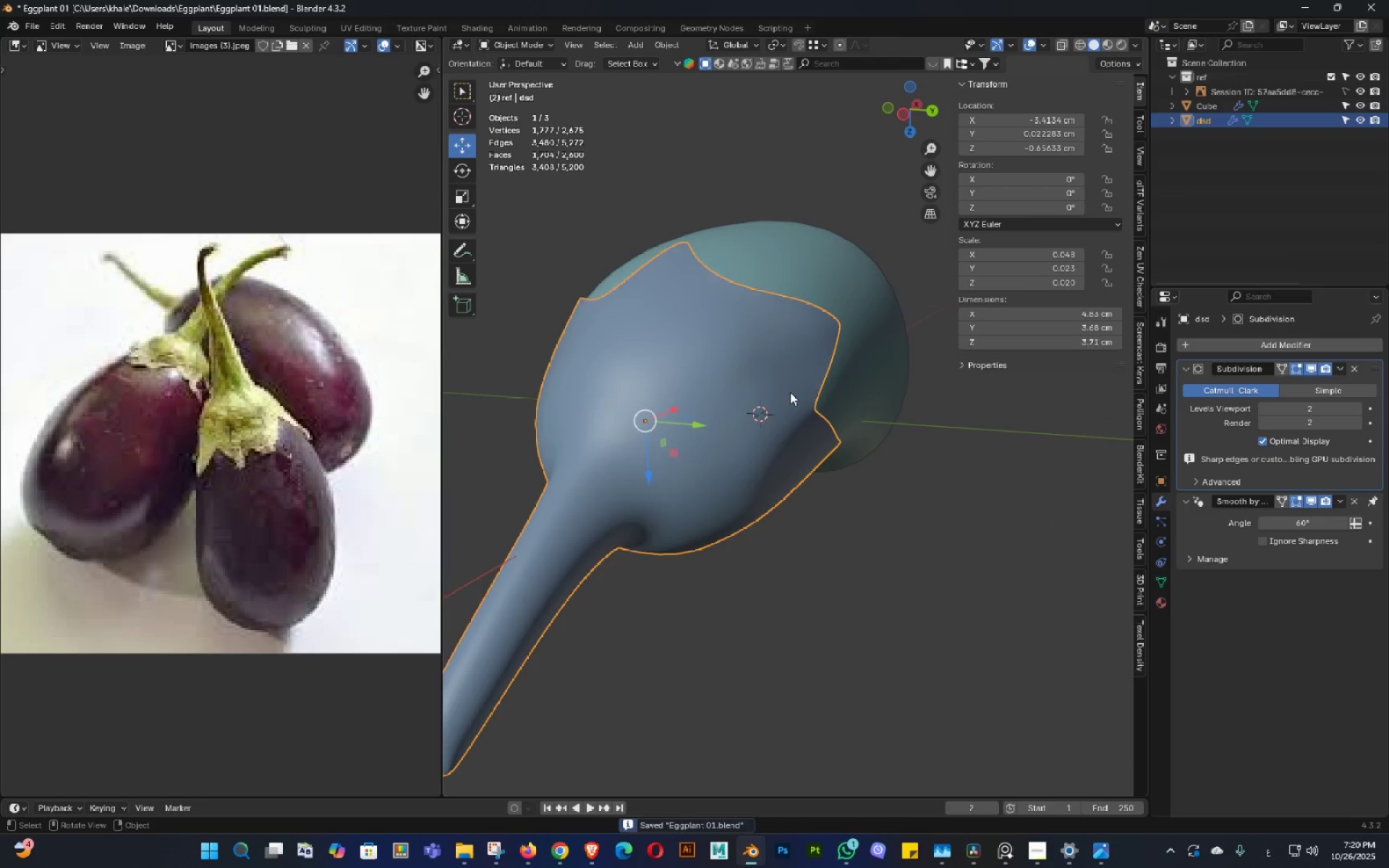 
key(Control+ControlLeft)
 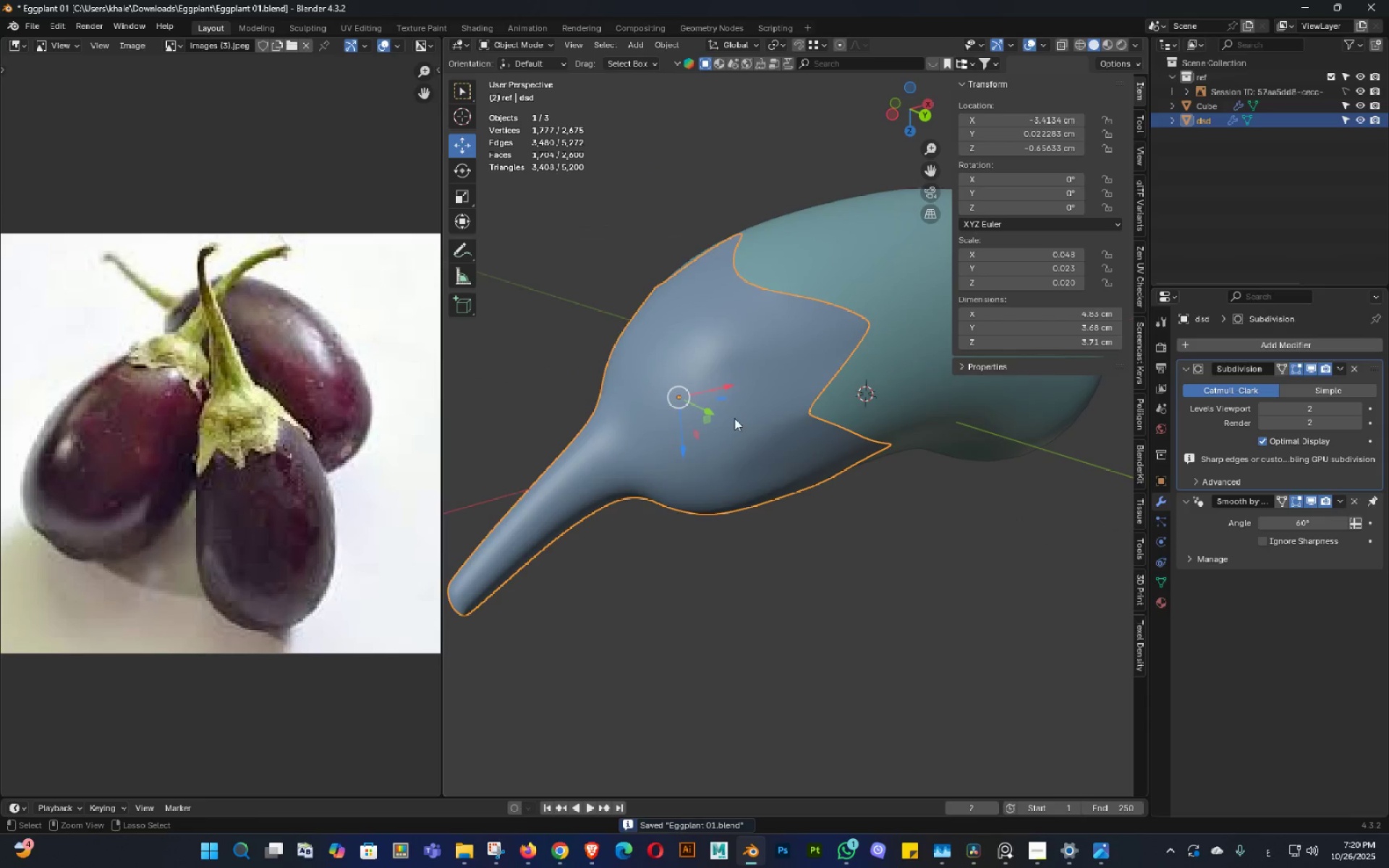 
key(Control+S)
 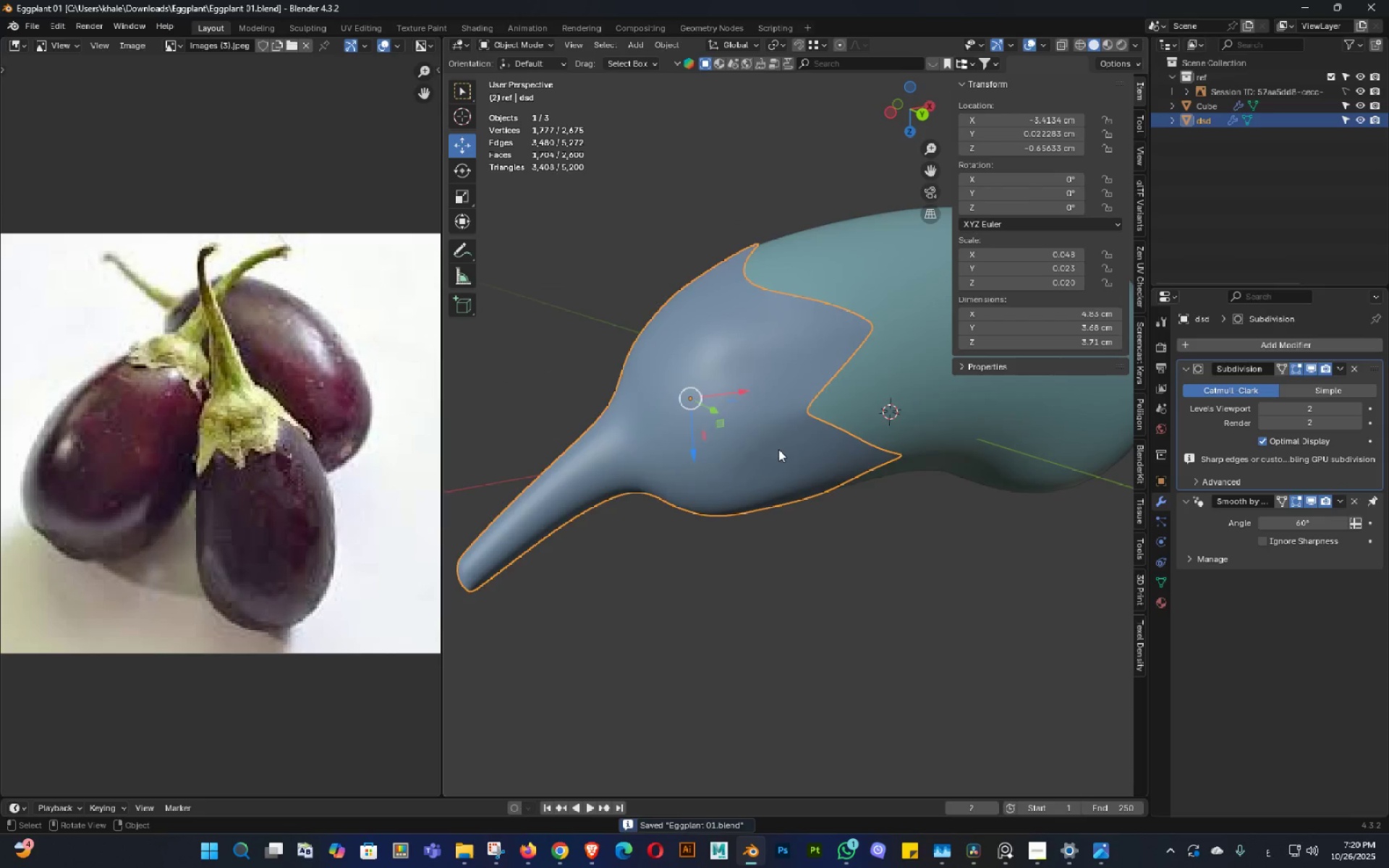 
triple_click([816, 475])
 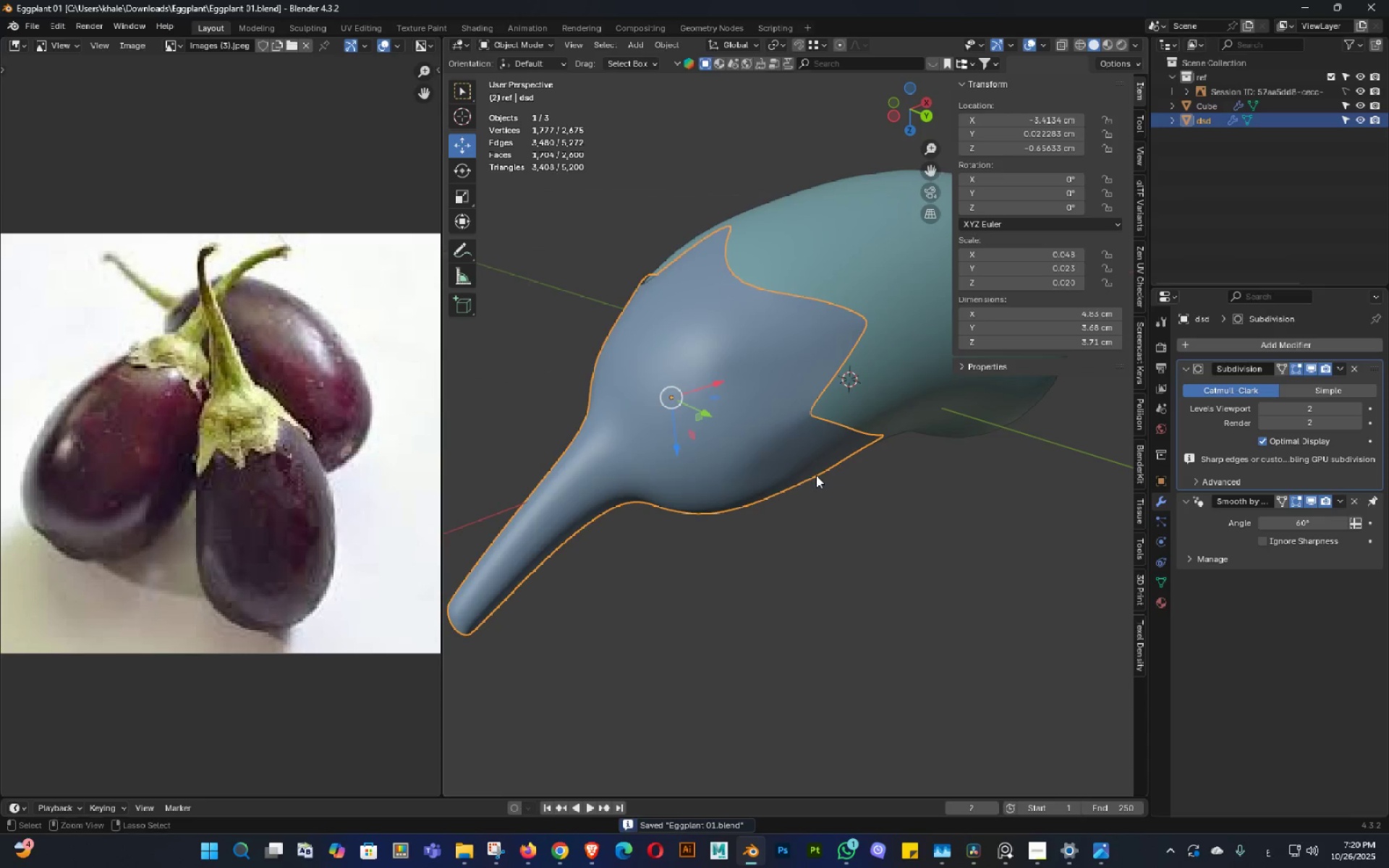 
key(Control+Z)
 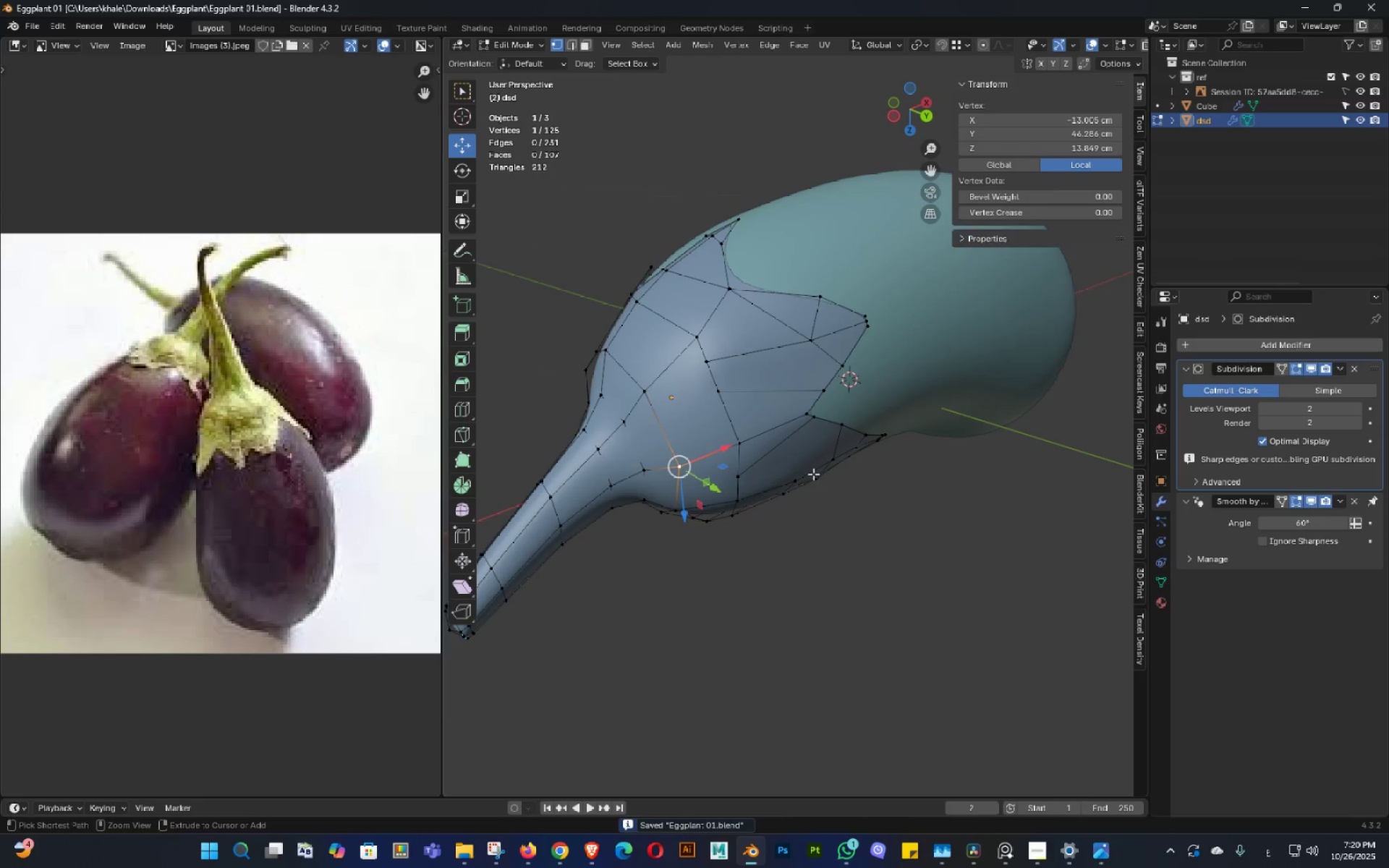 
key(Control+Z)
 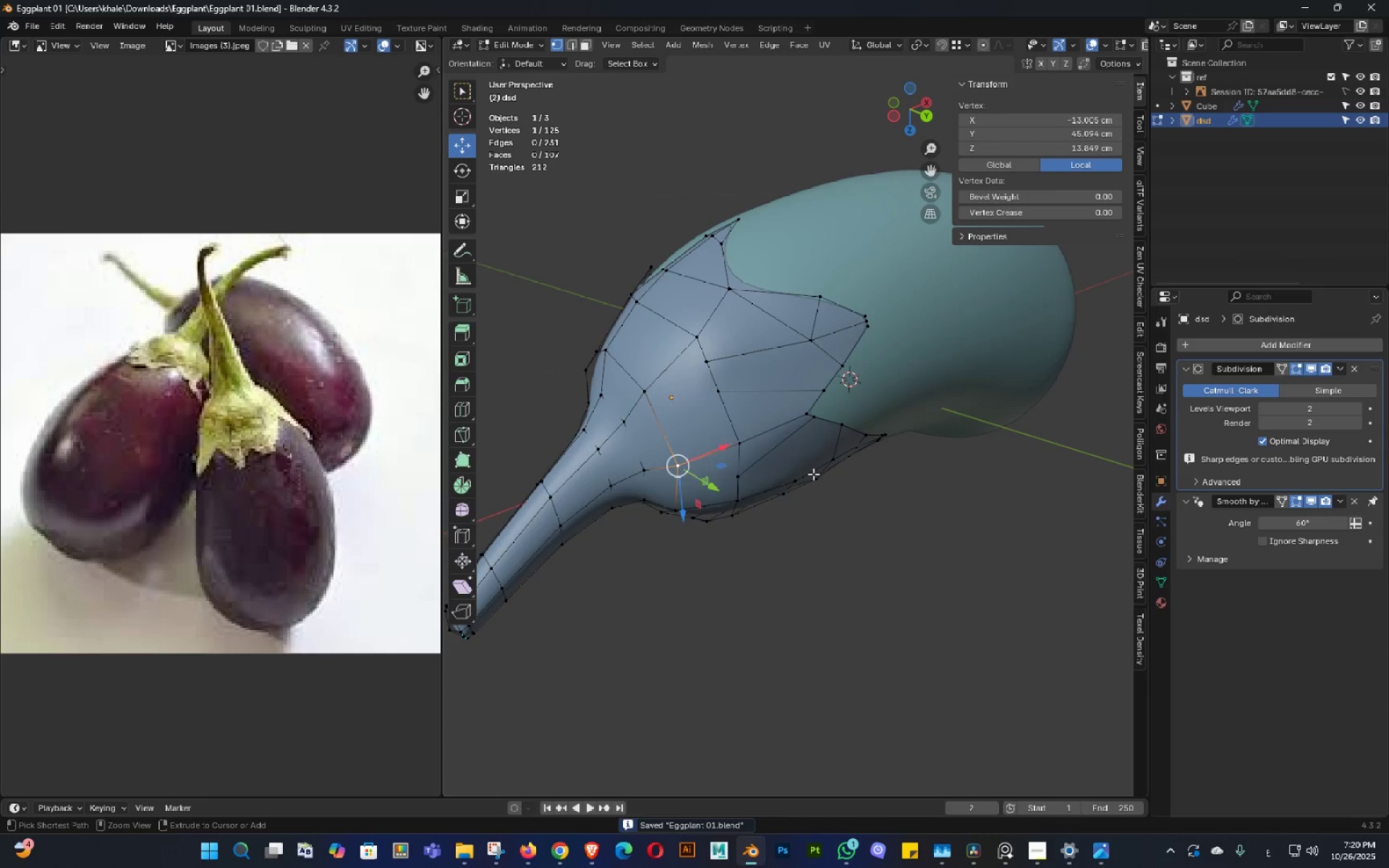 
key(Control+Z)
 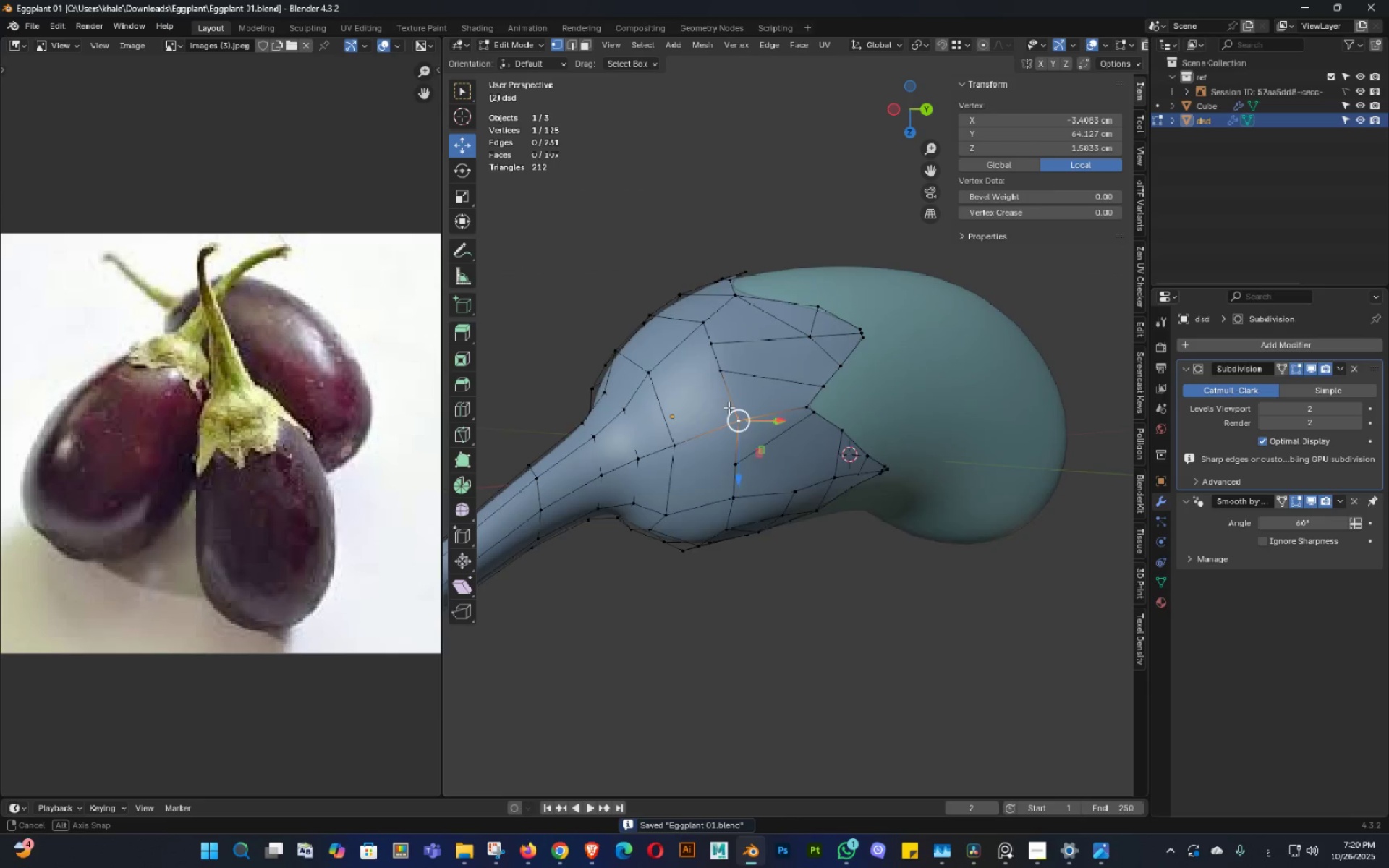 
key(Control+ControlLeft)
 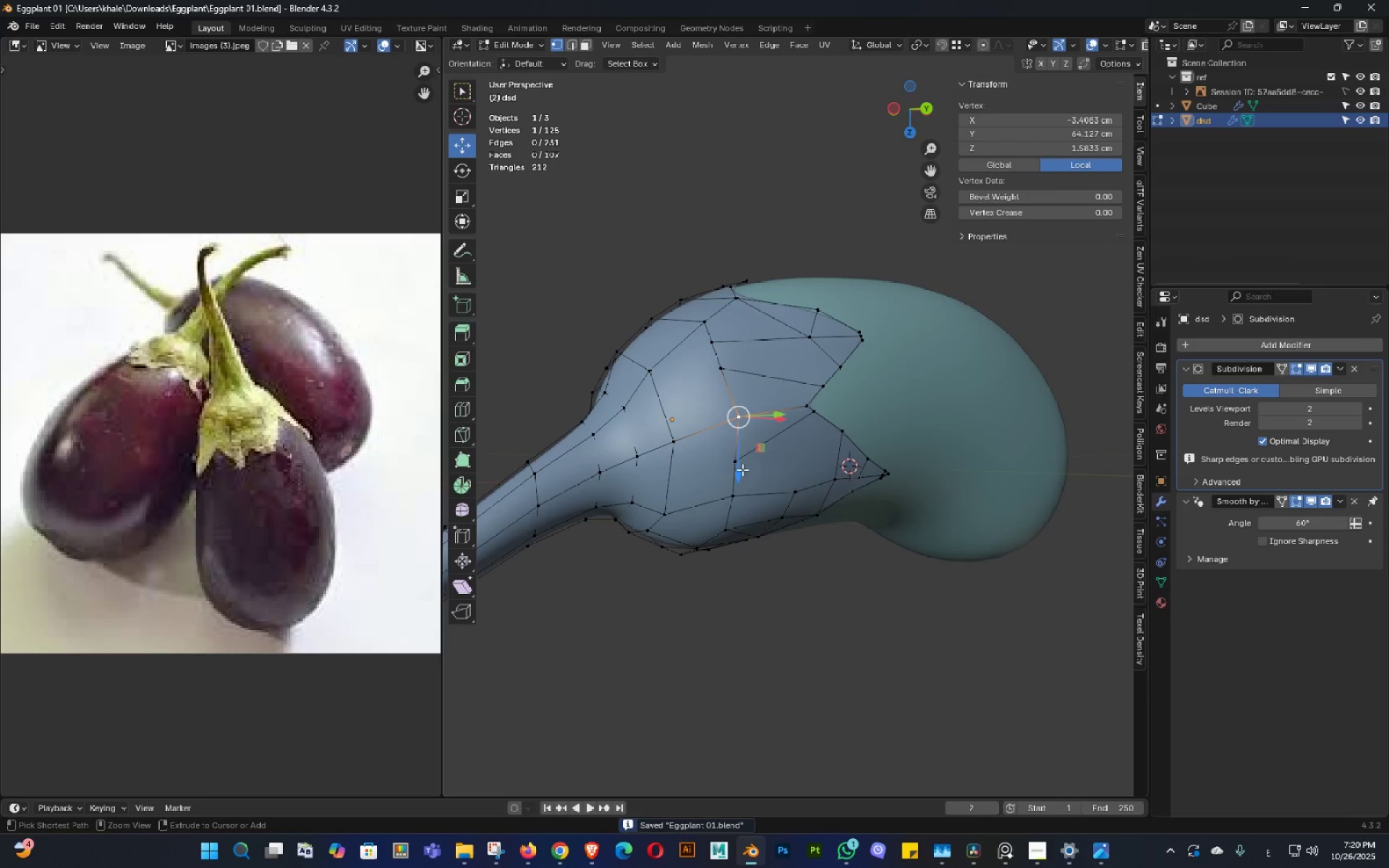 
key(Control+Z)
 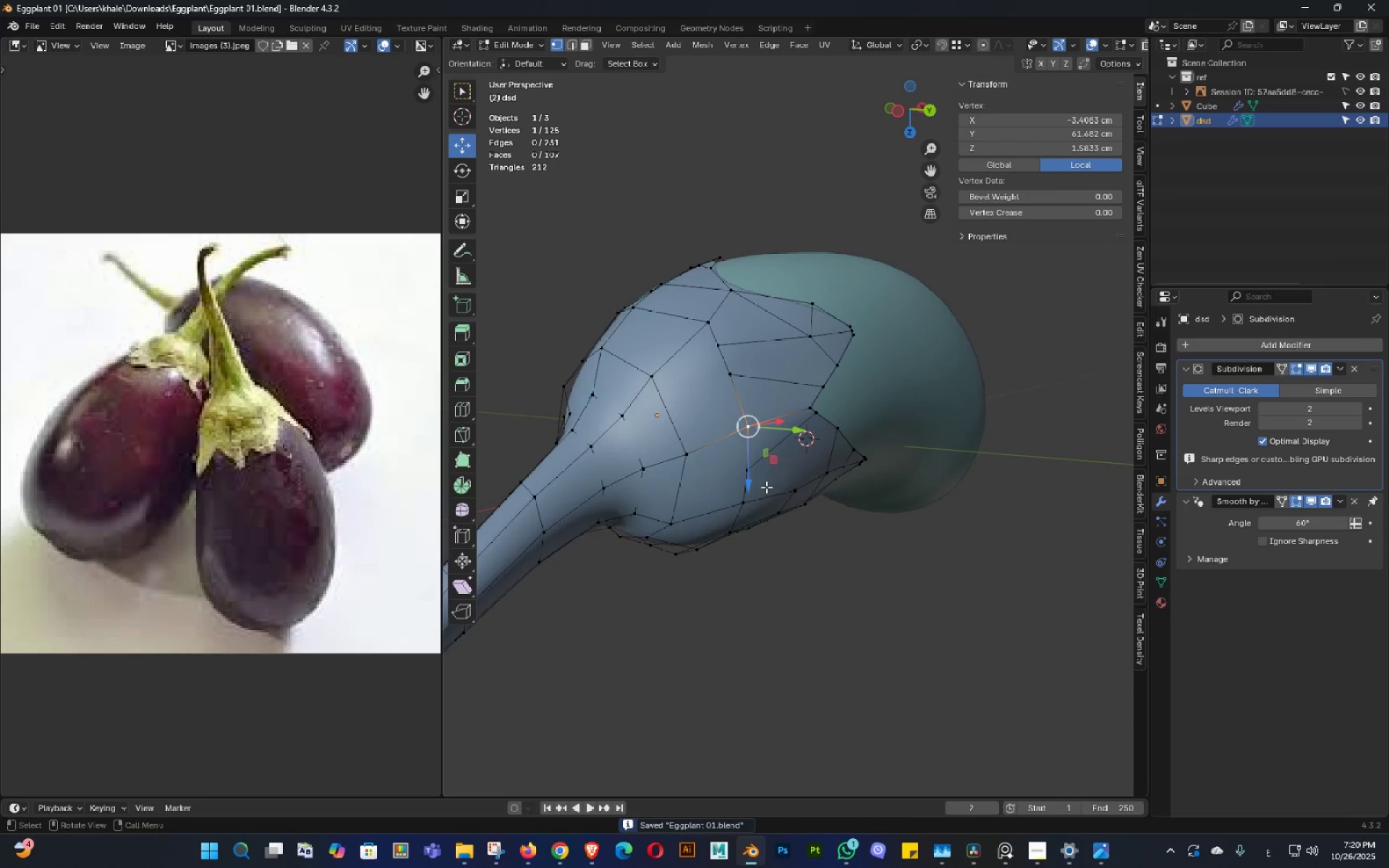 
scroll: coordinate [760, 484], scroll_direction: up, amount: 3.0
 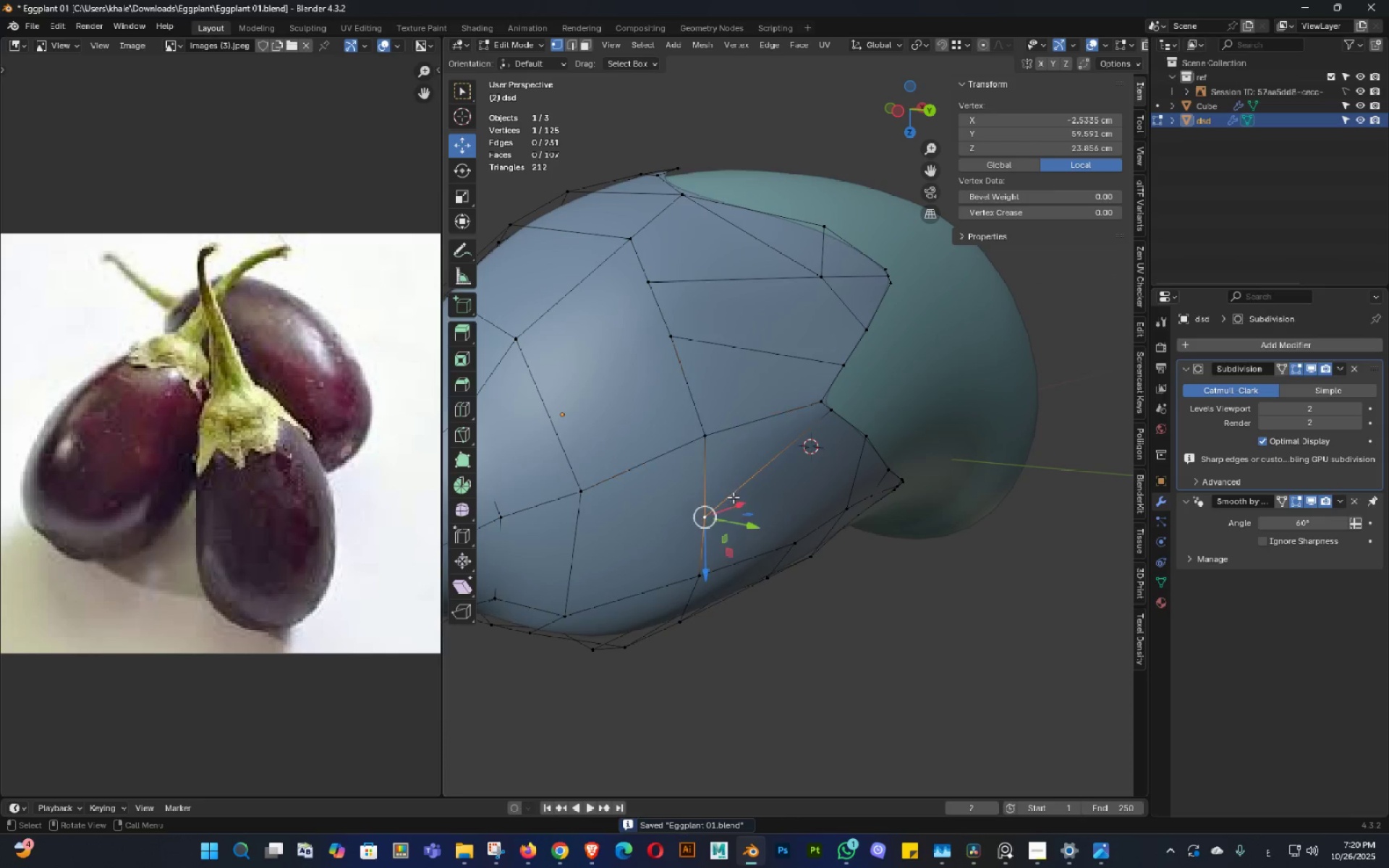 
left_click([731, 492])
 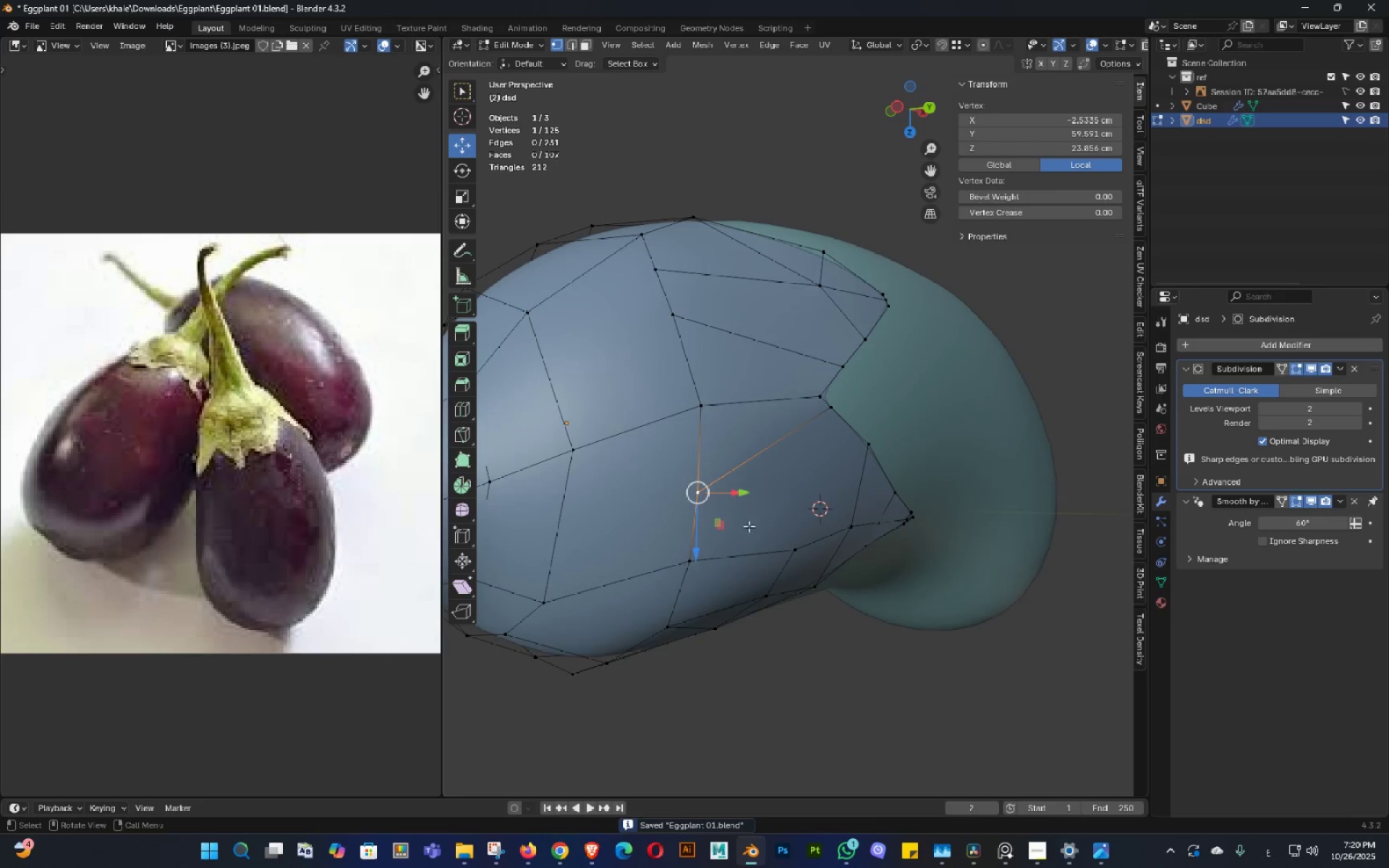 
triple_click([708, 532])
 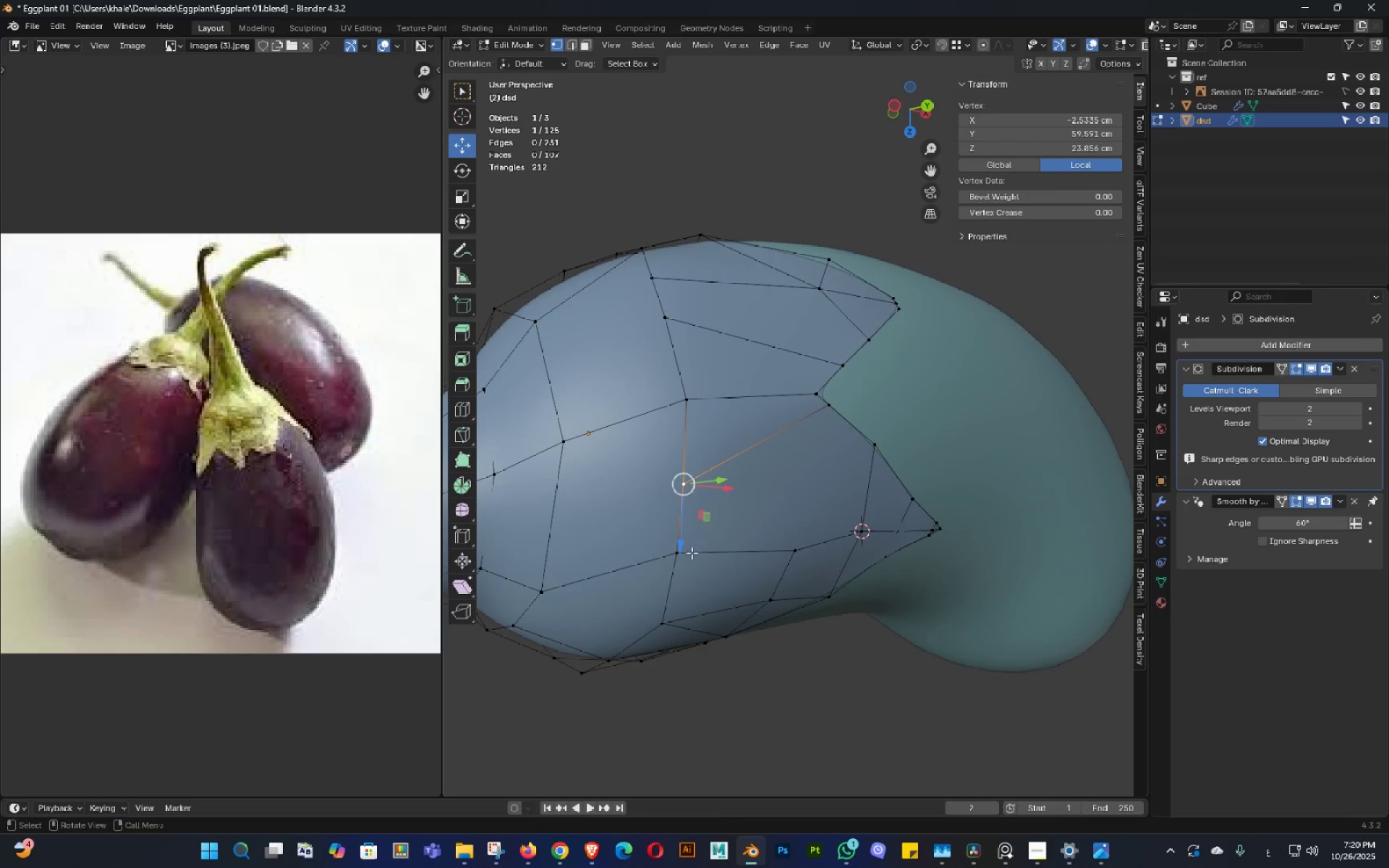 
hold_key(key=ShiftLeft, duration=0.3)
left_click([684, 554])
 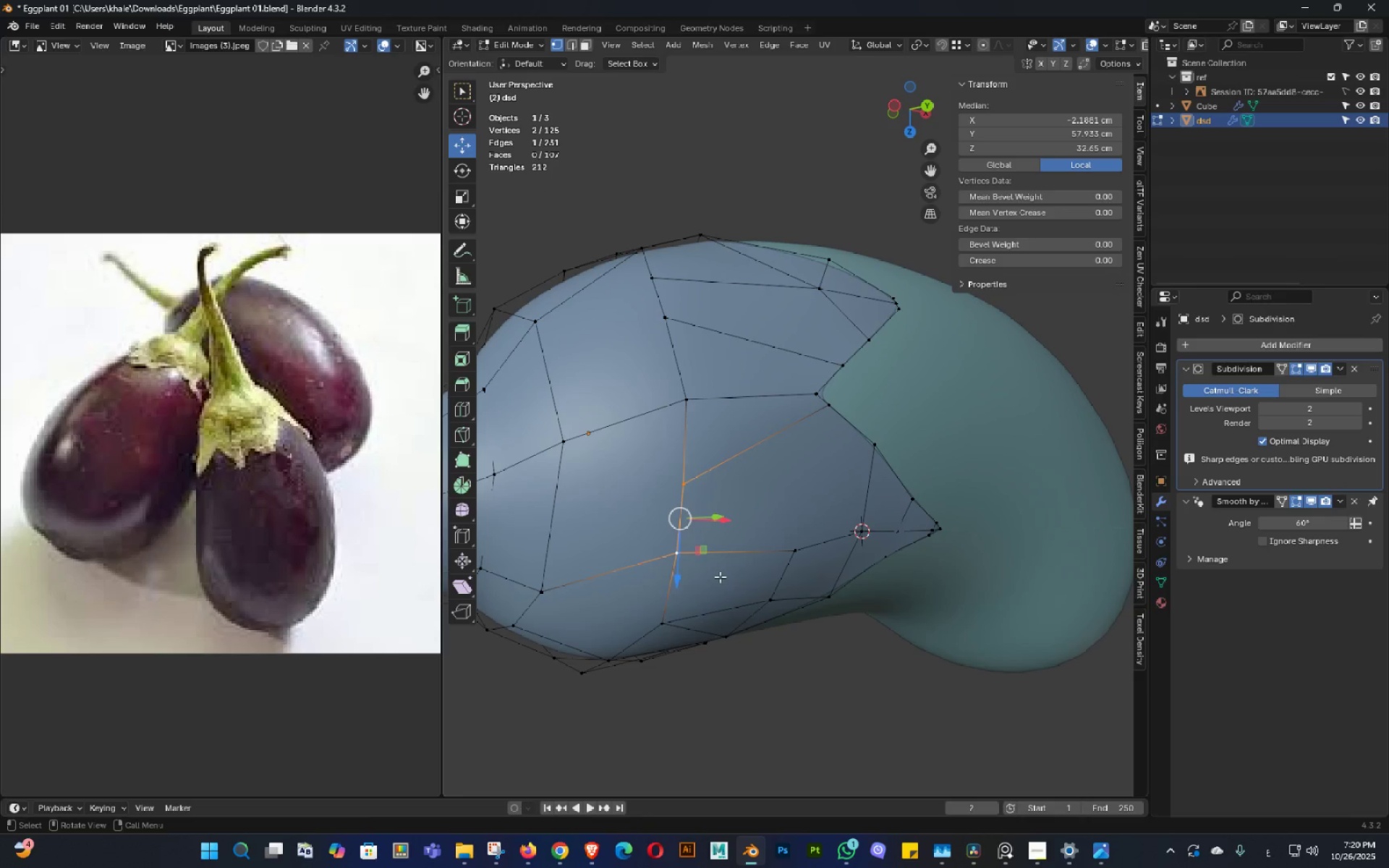 
key(M)
 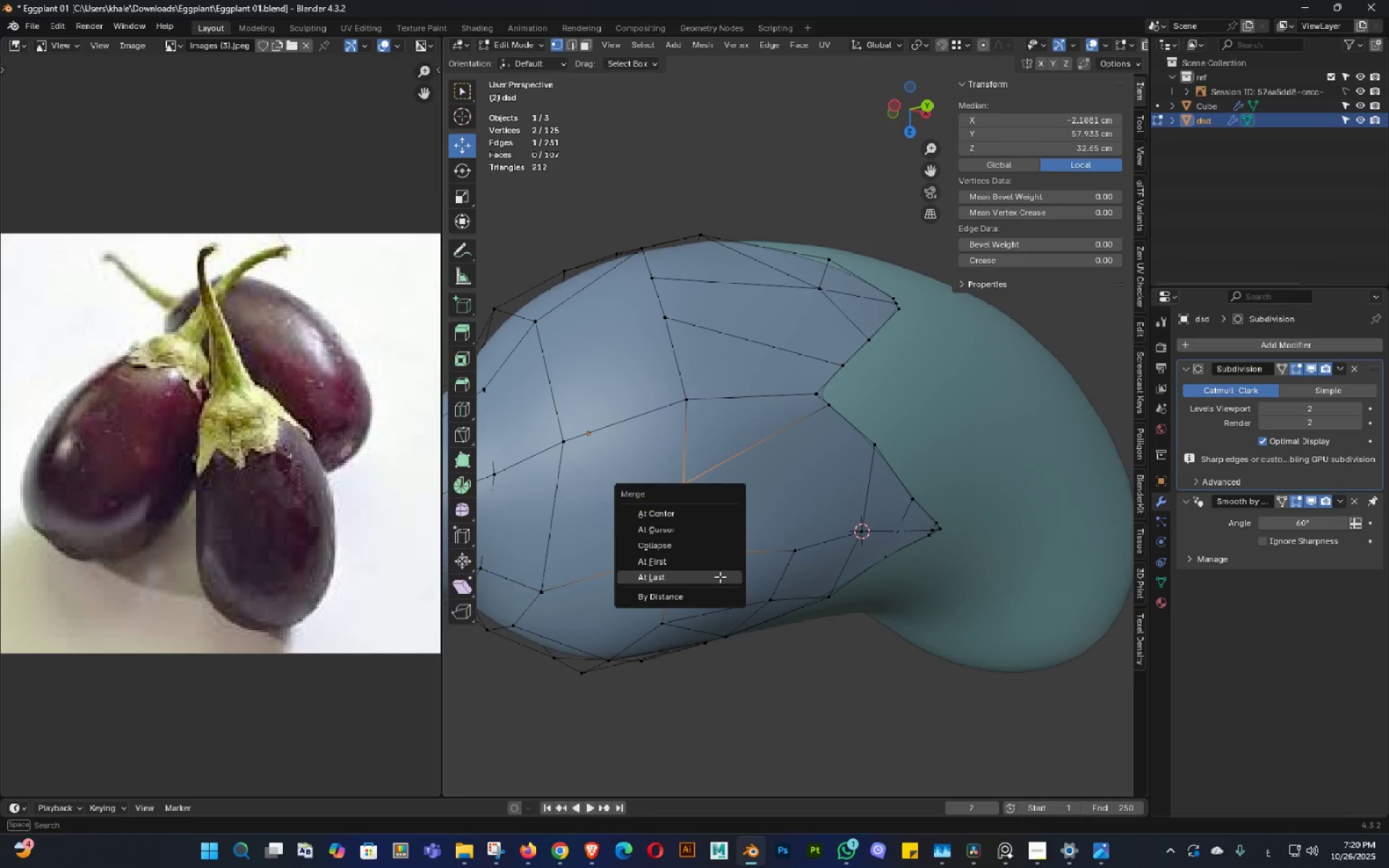 
left_click([720, 576])
 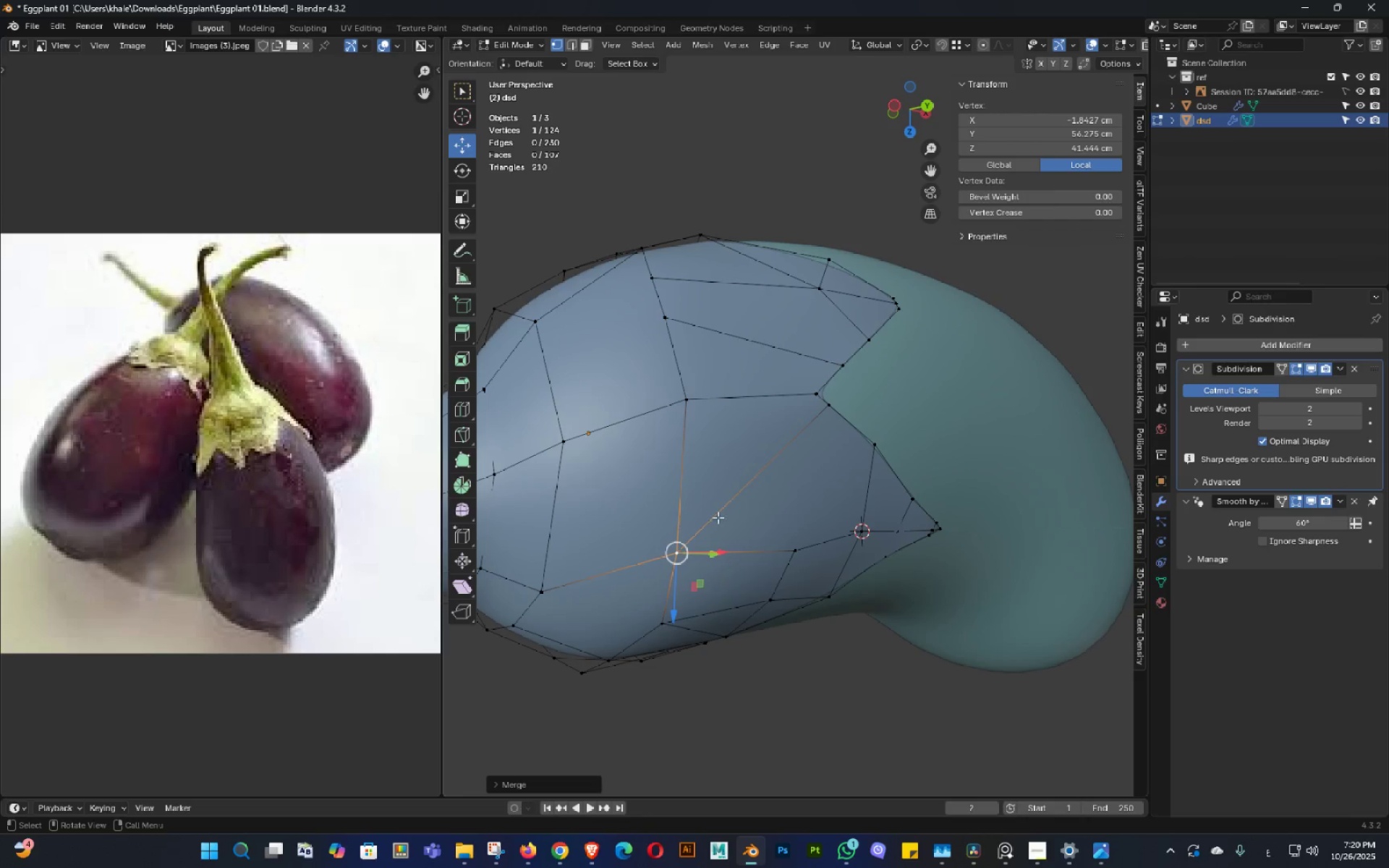 
key(Tab)
 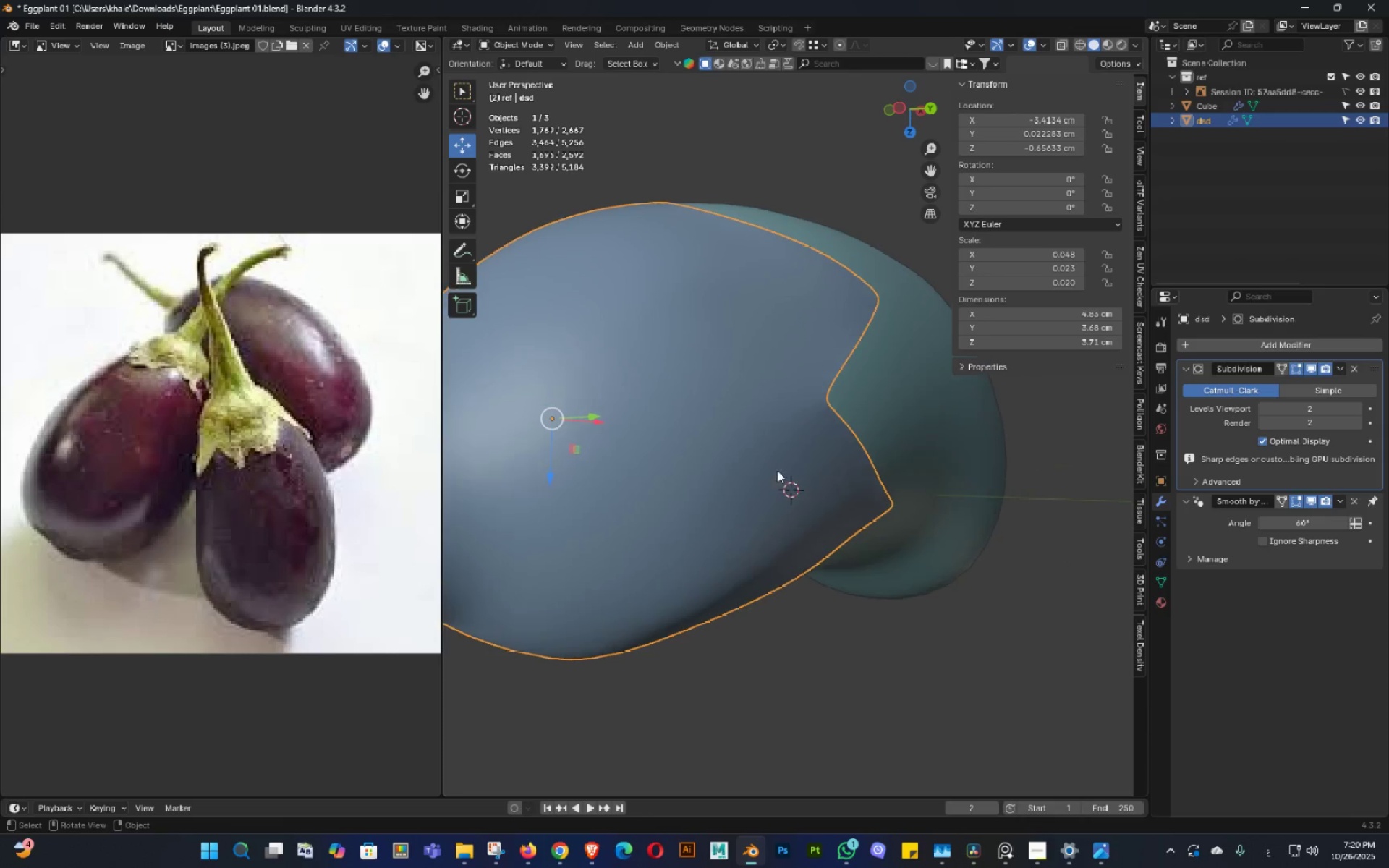 
key(Control+ControlLeft)
 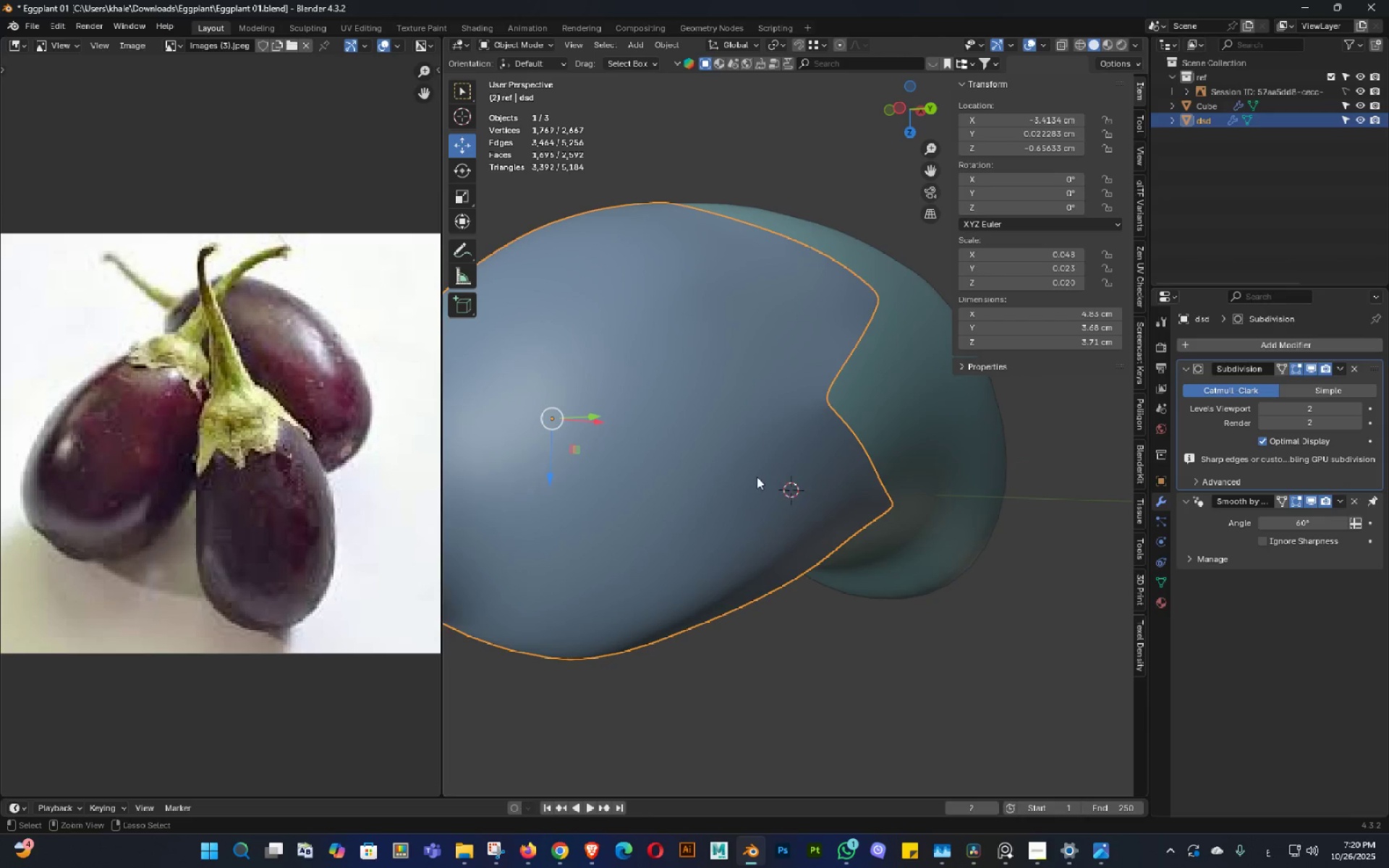 
key(Control+S)
 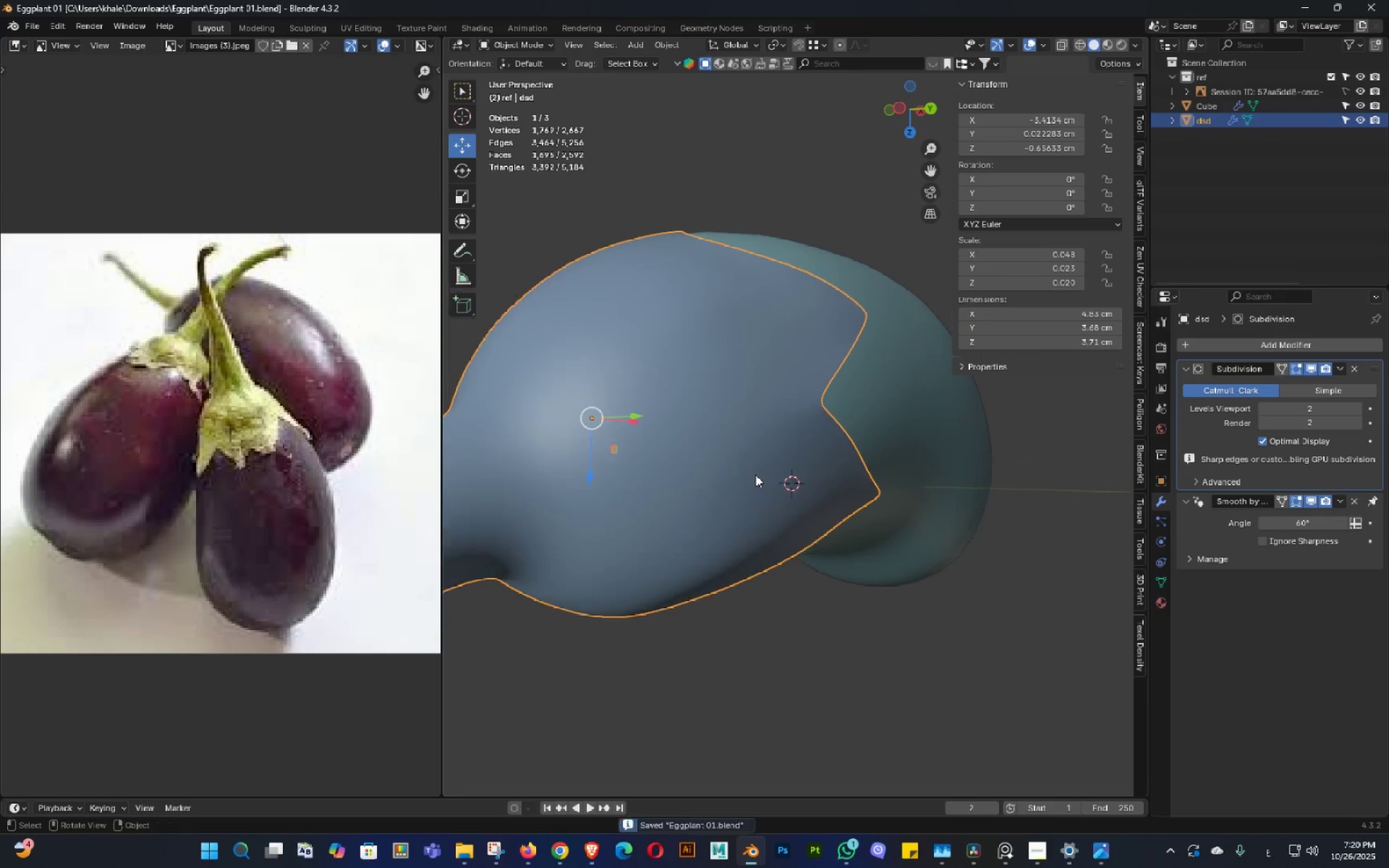 
scroll: coordinate [756, 476], scroll_direction: down, amount: 1.0
 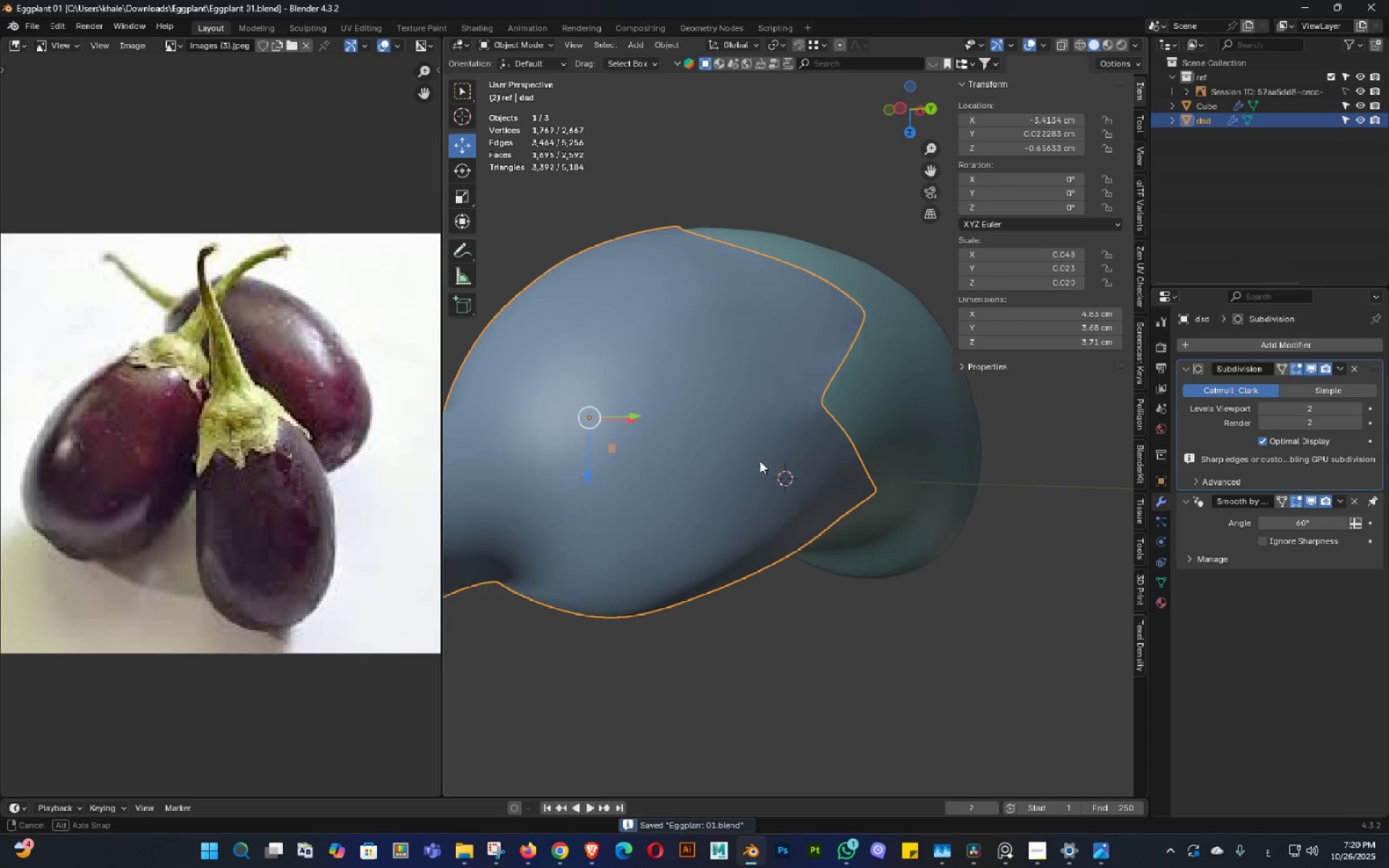 
double_click([764, 472])
 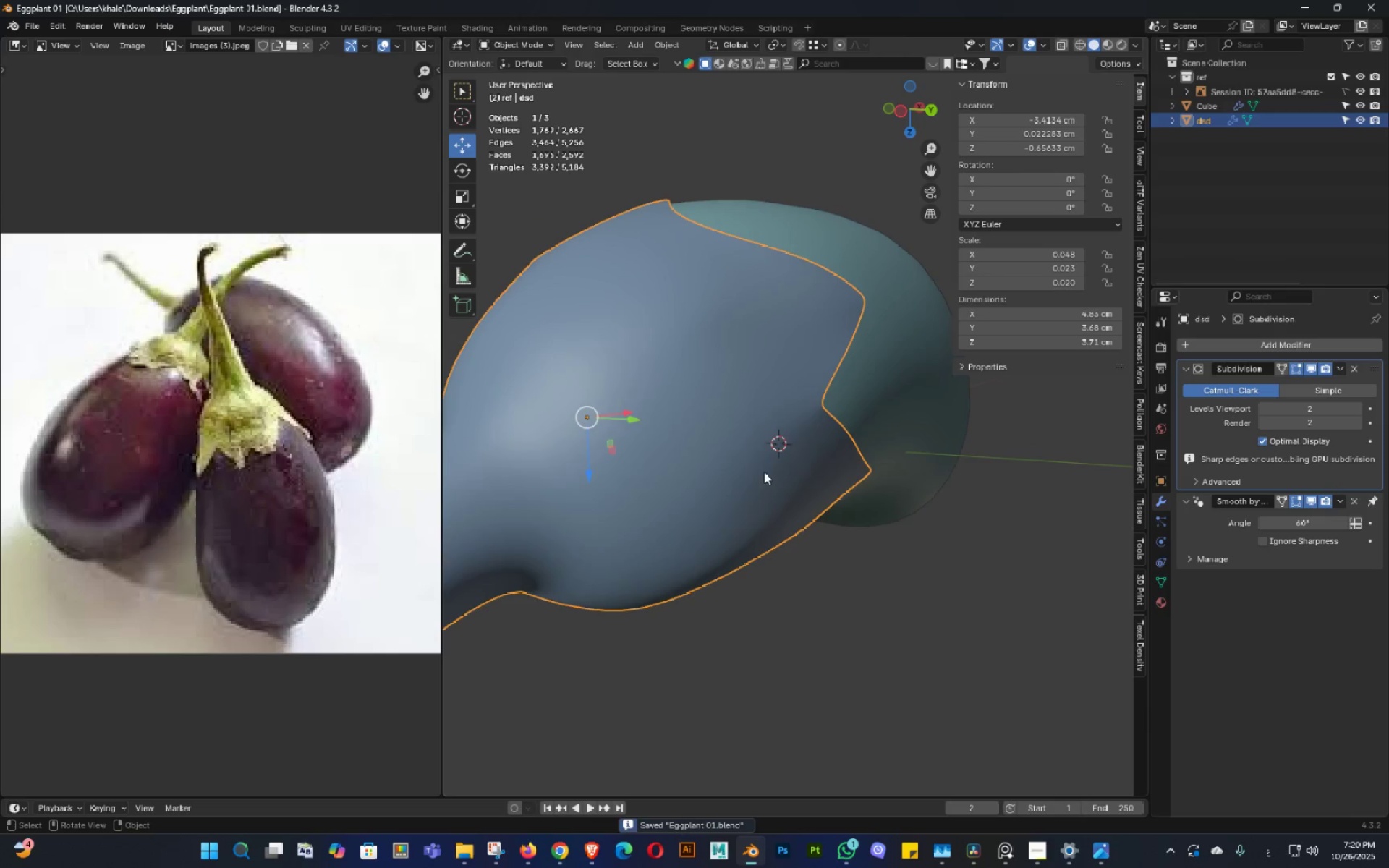 
key(Tab)
 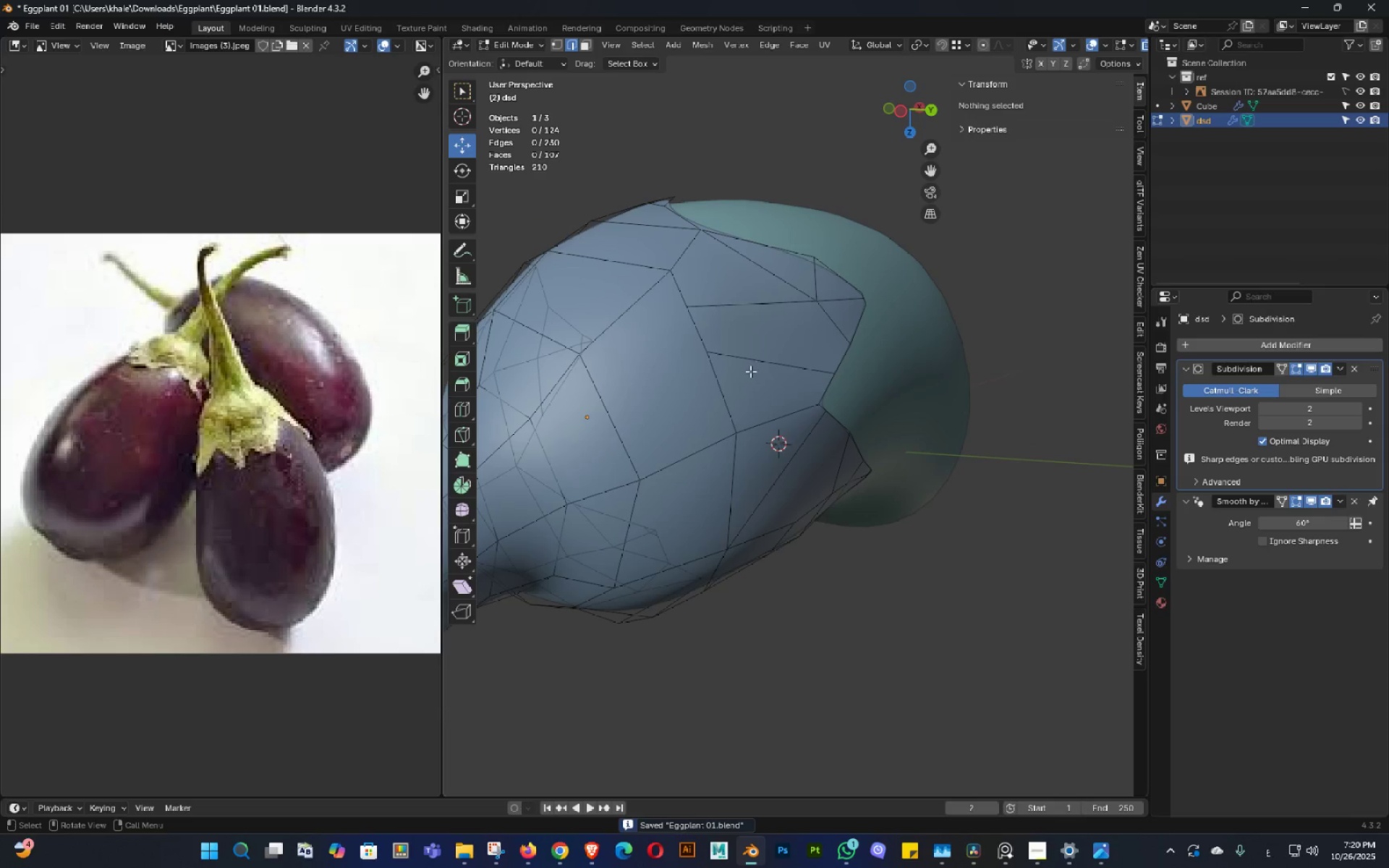 
left_click([729, 345])
 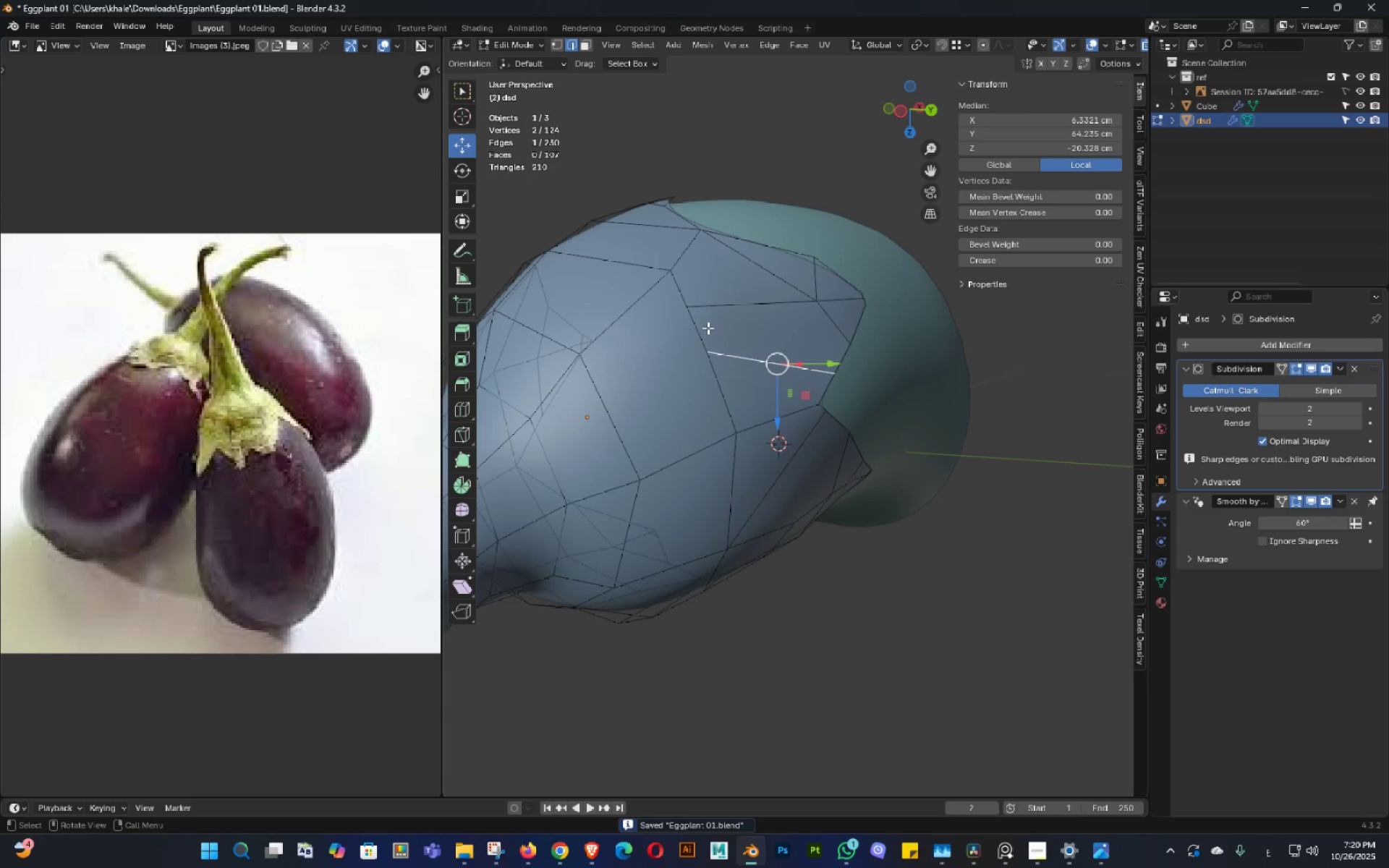 
key(Tab)
 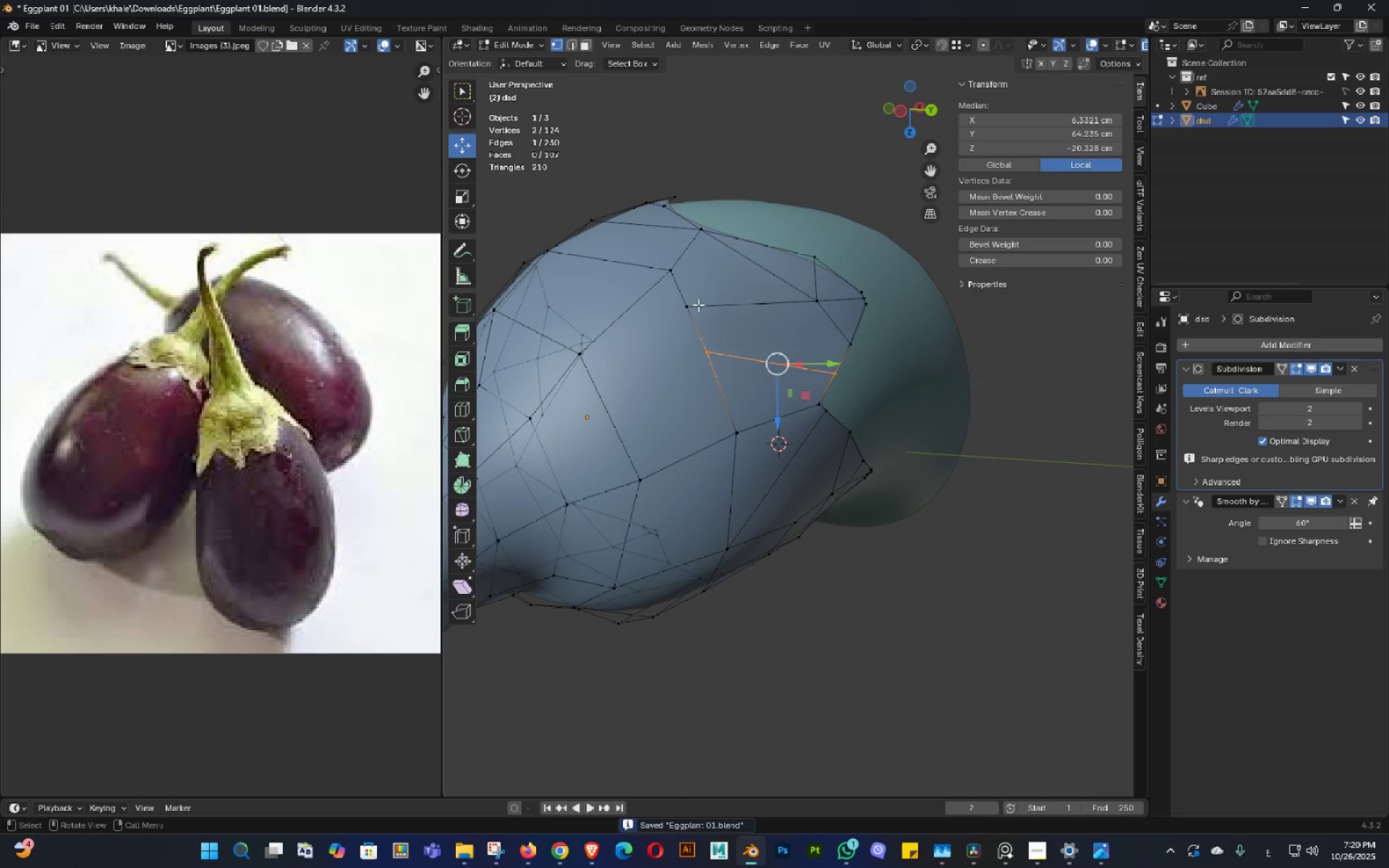 
left_click([698, 305])
 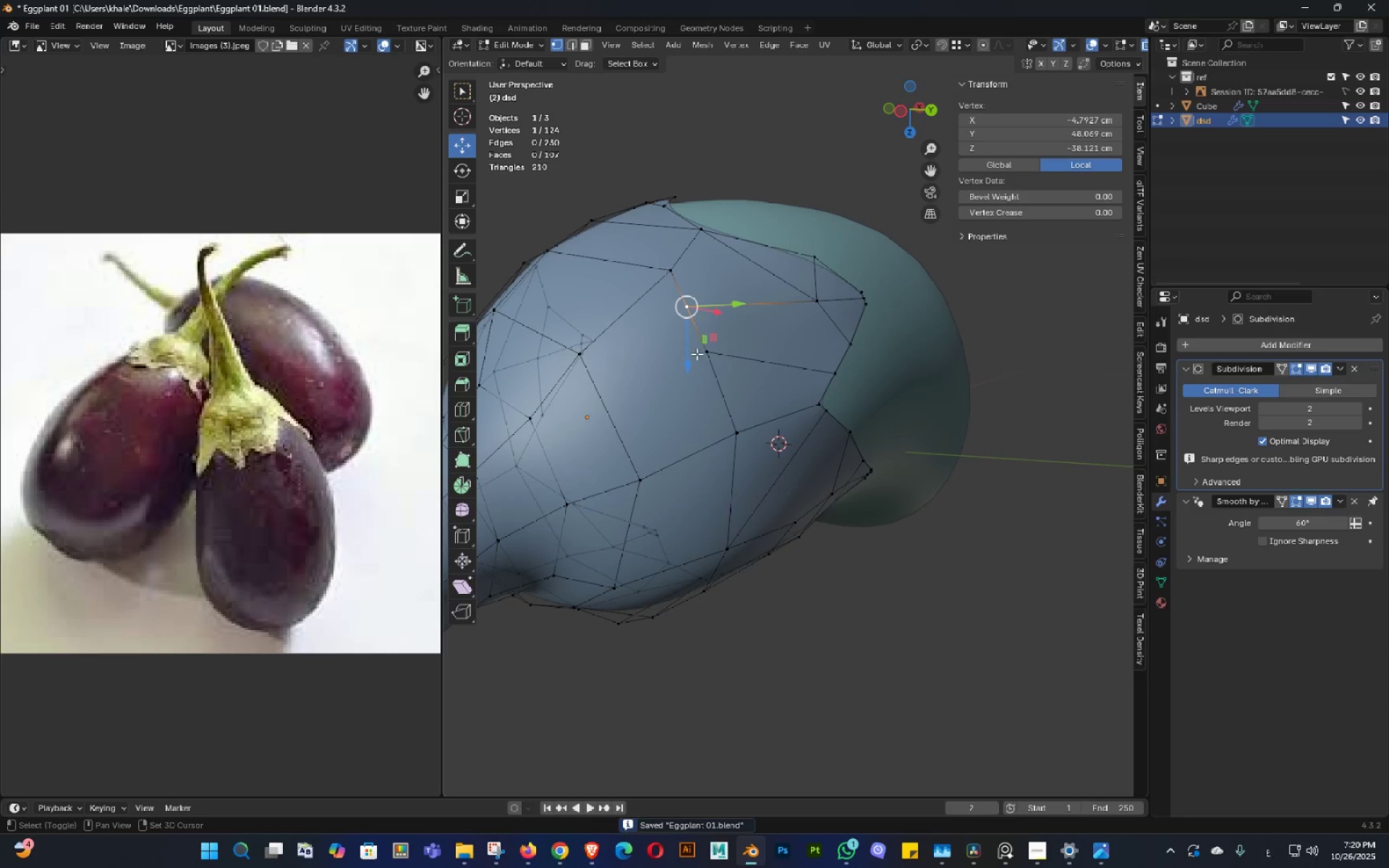 
hold_key(key=ShiftLeft, duration=0.5)
double_click([706, 349])
 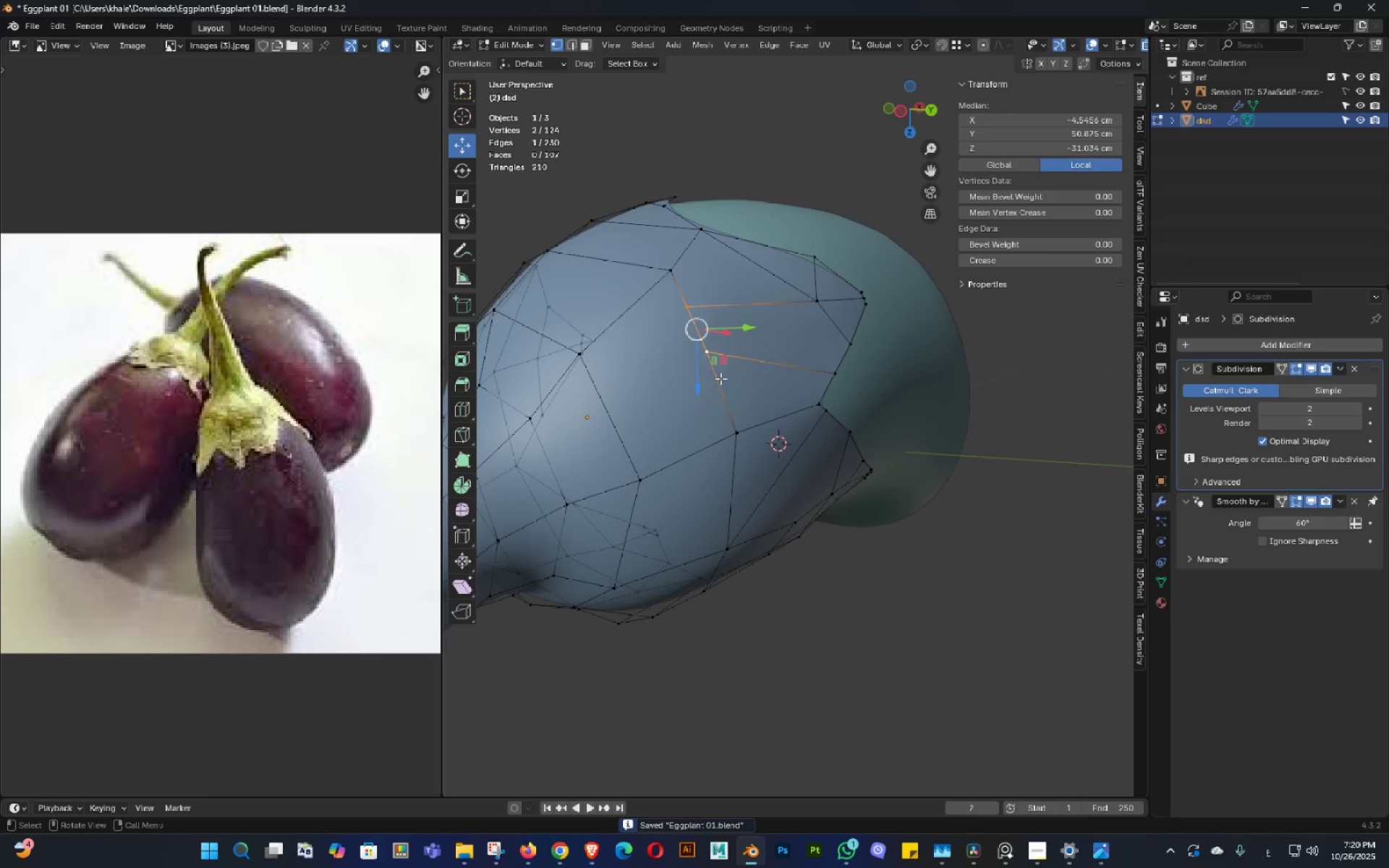 
key(Comma)
 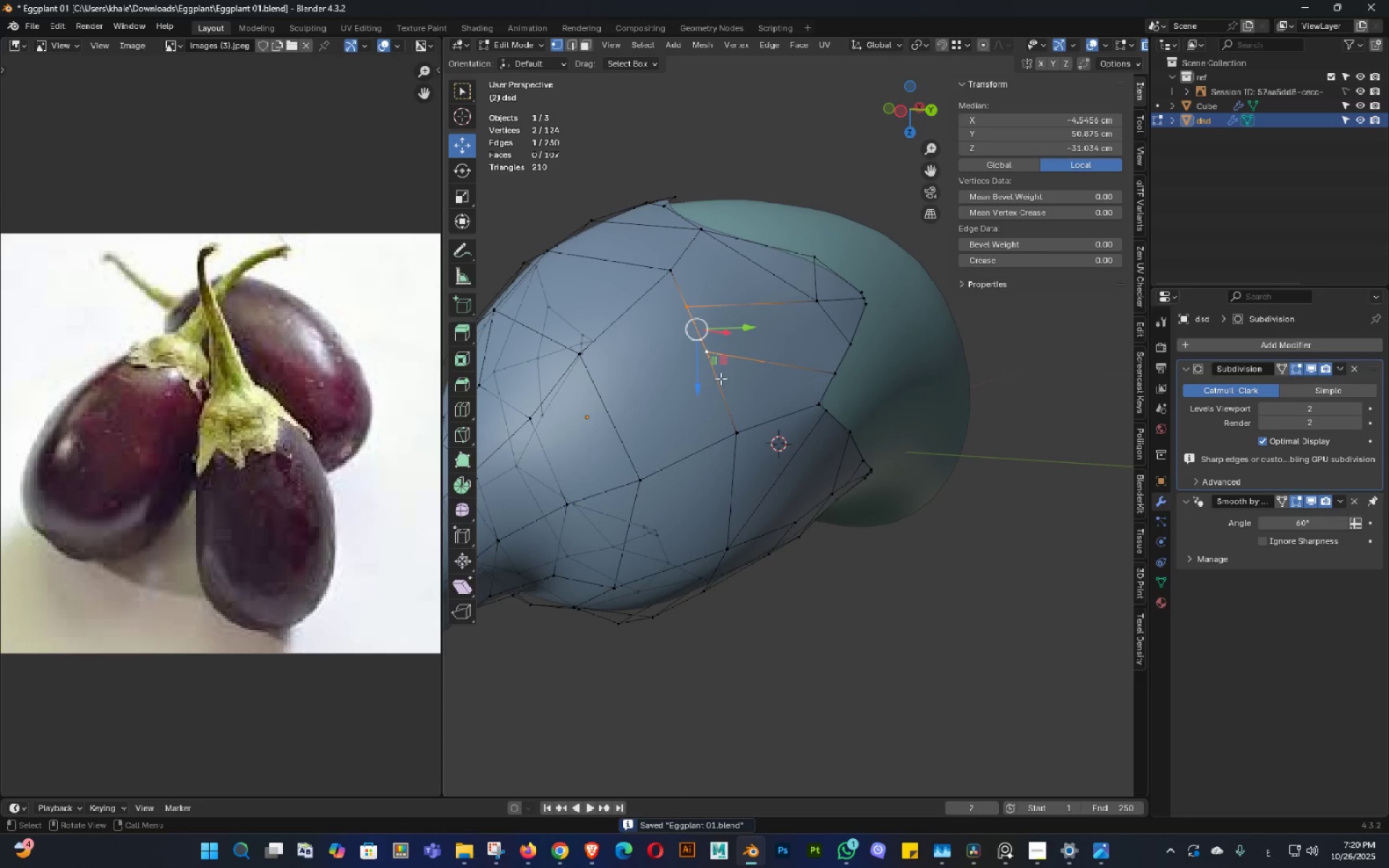 
left_click([721, 378])
 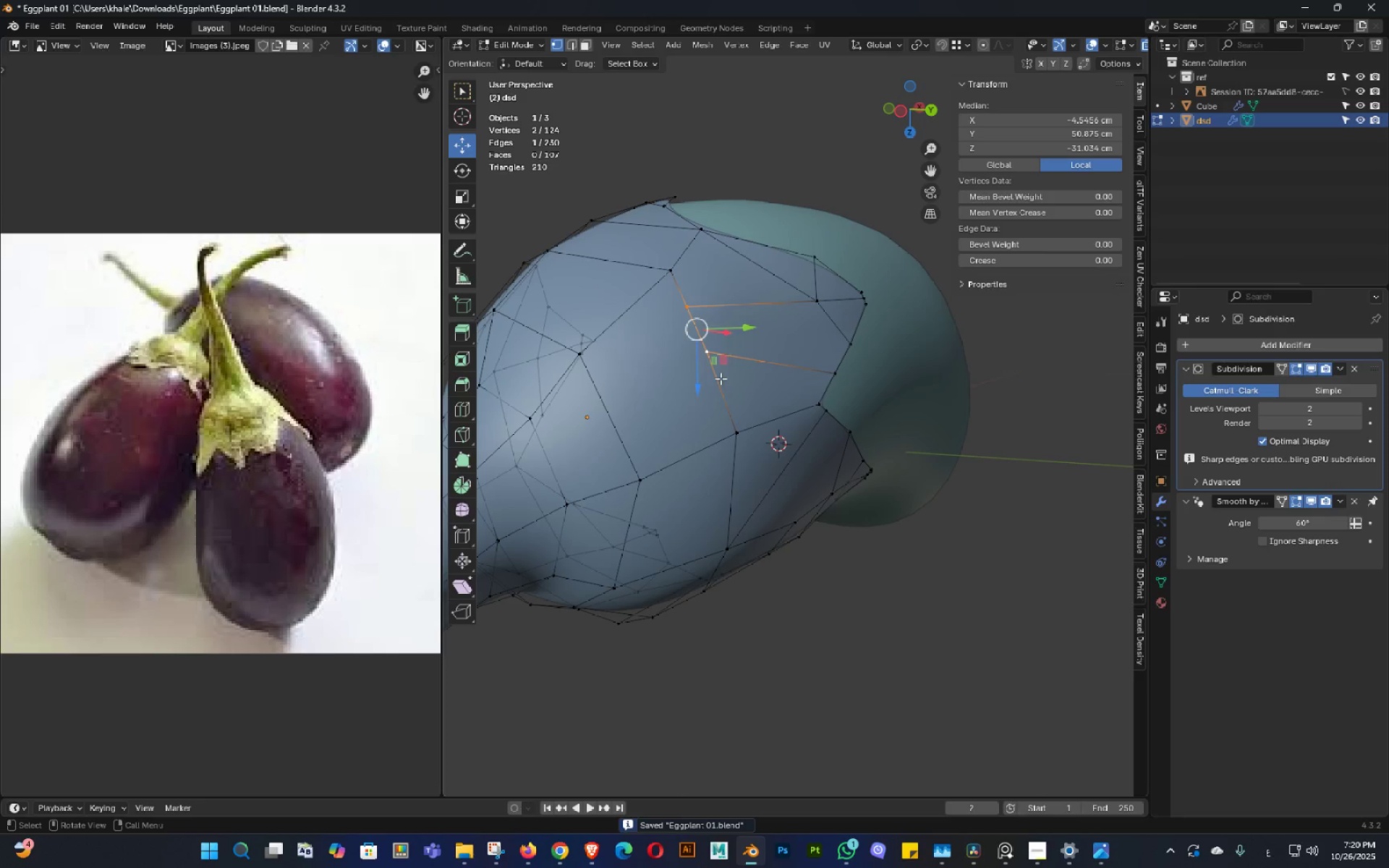 
key(M)
 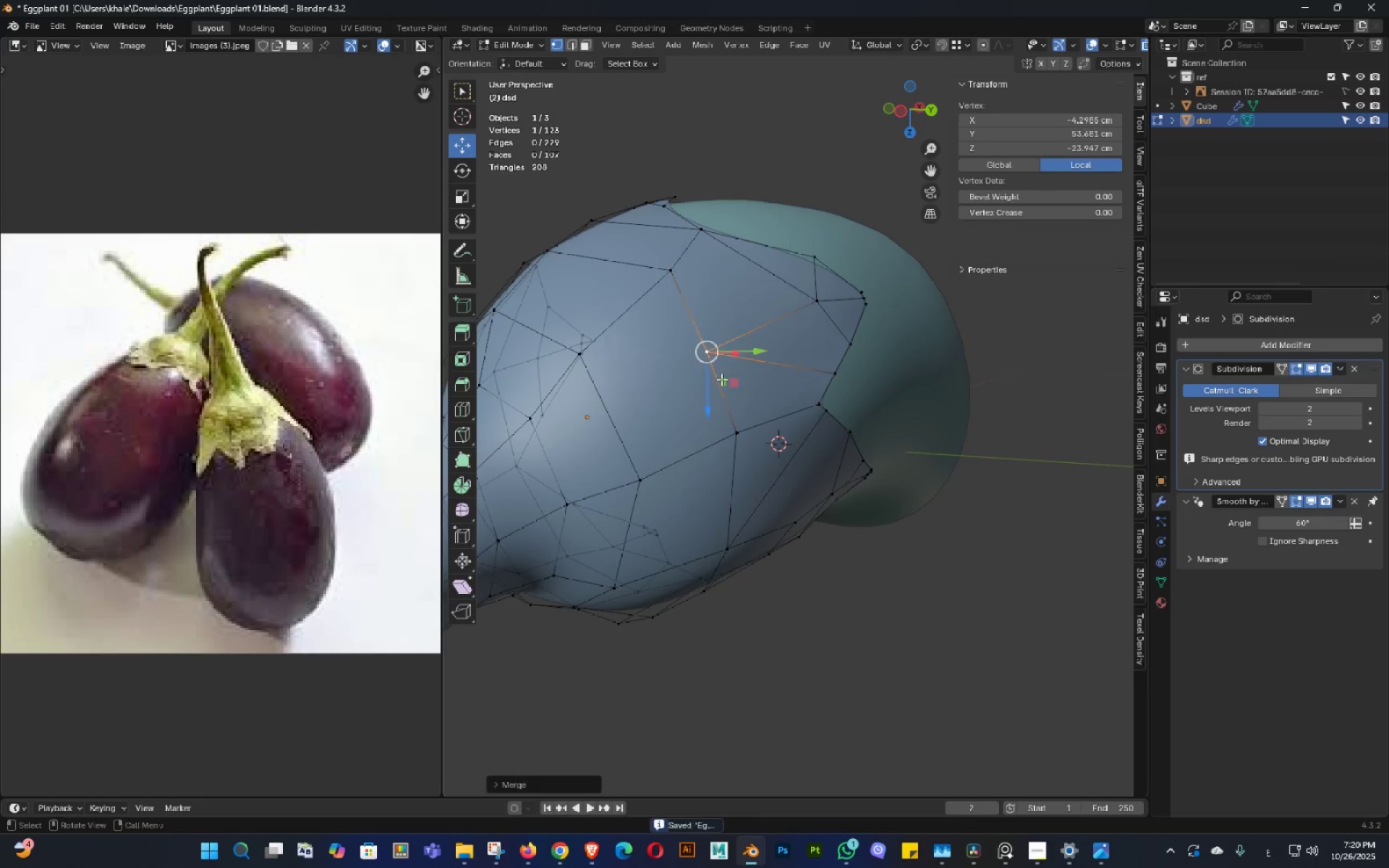 
left_click([721, 378])
 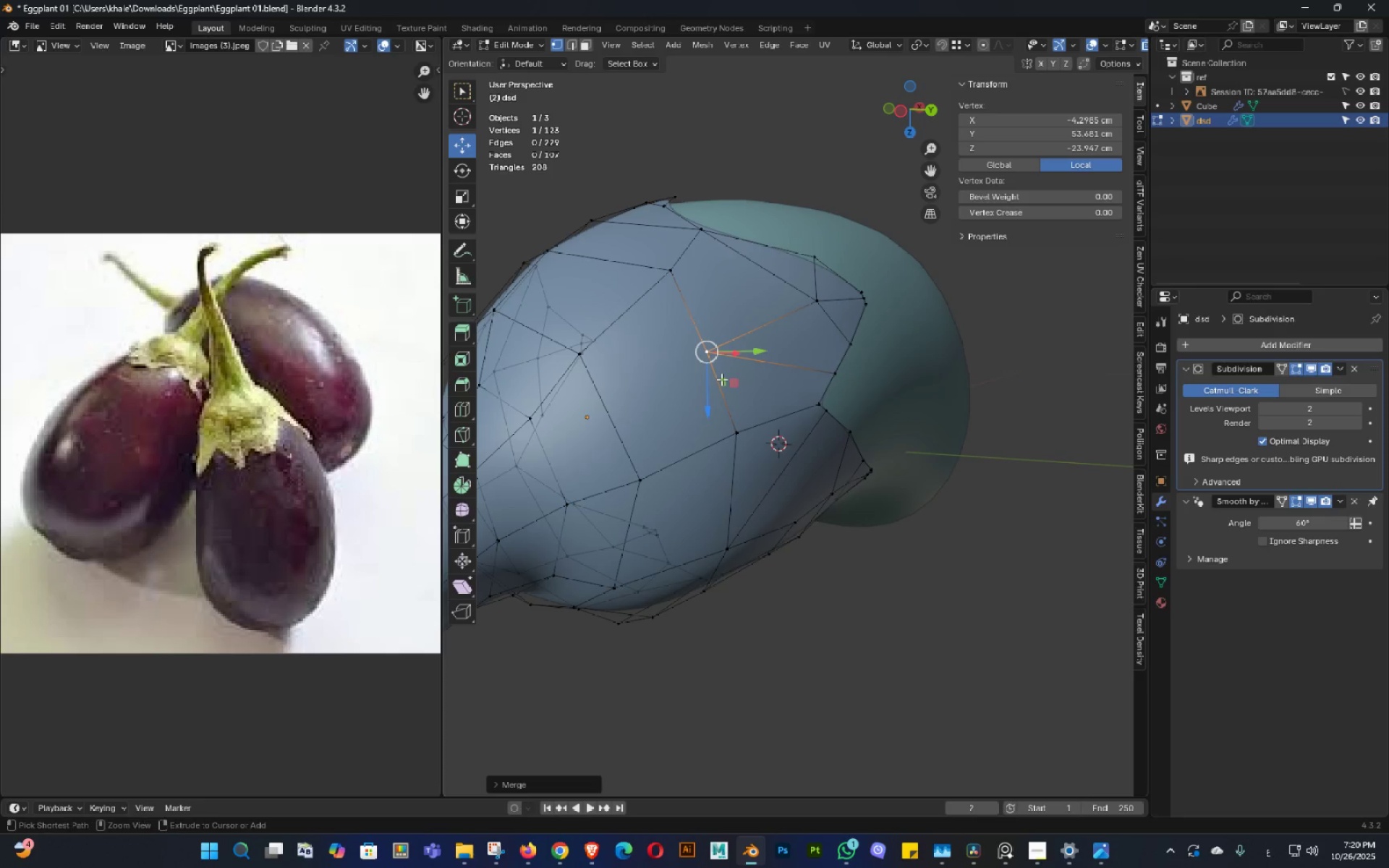 
key(Control+ControlLeft)
 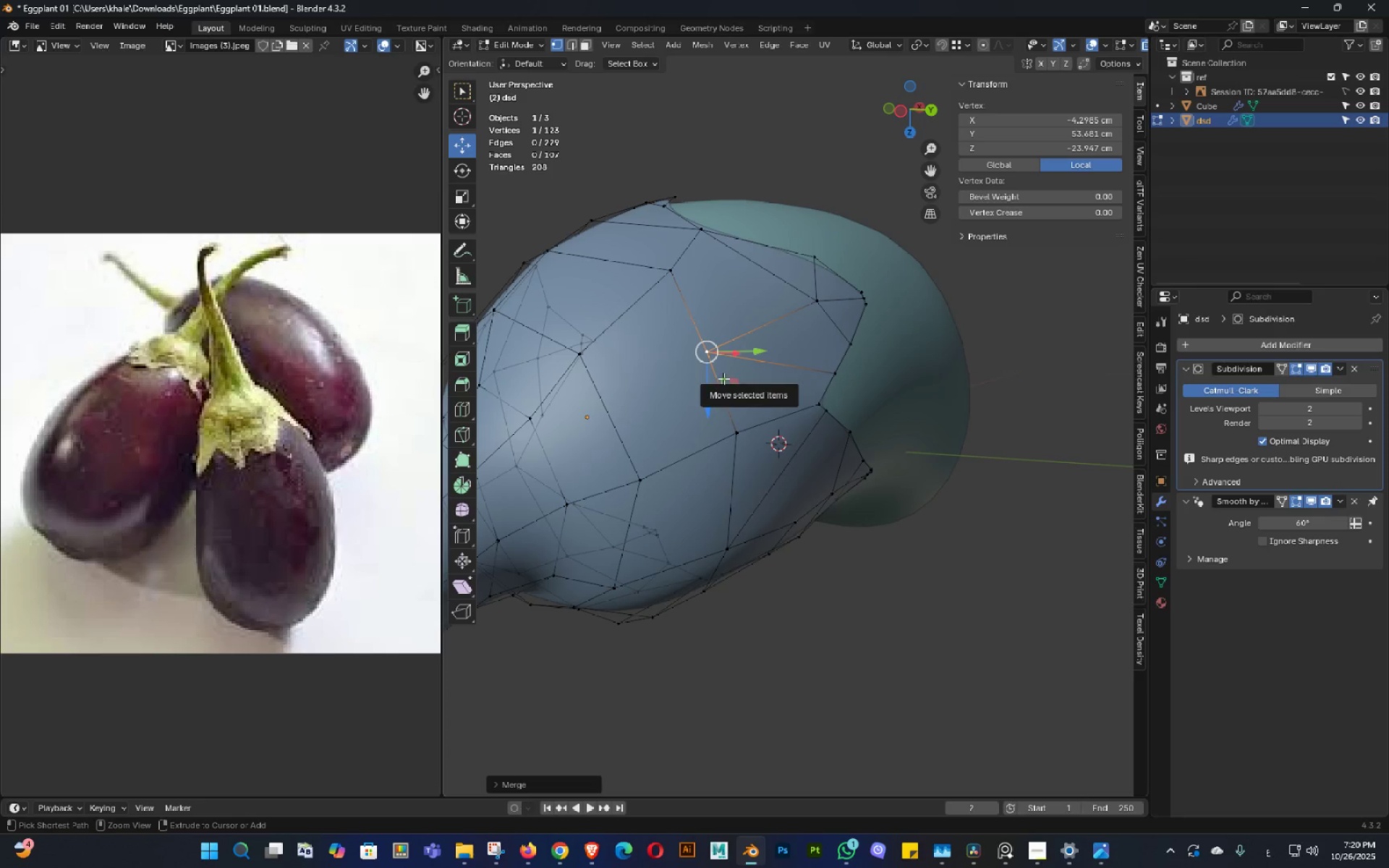 
key(Control+S)
 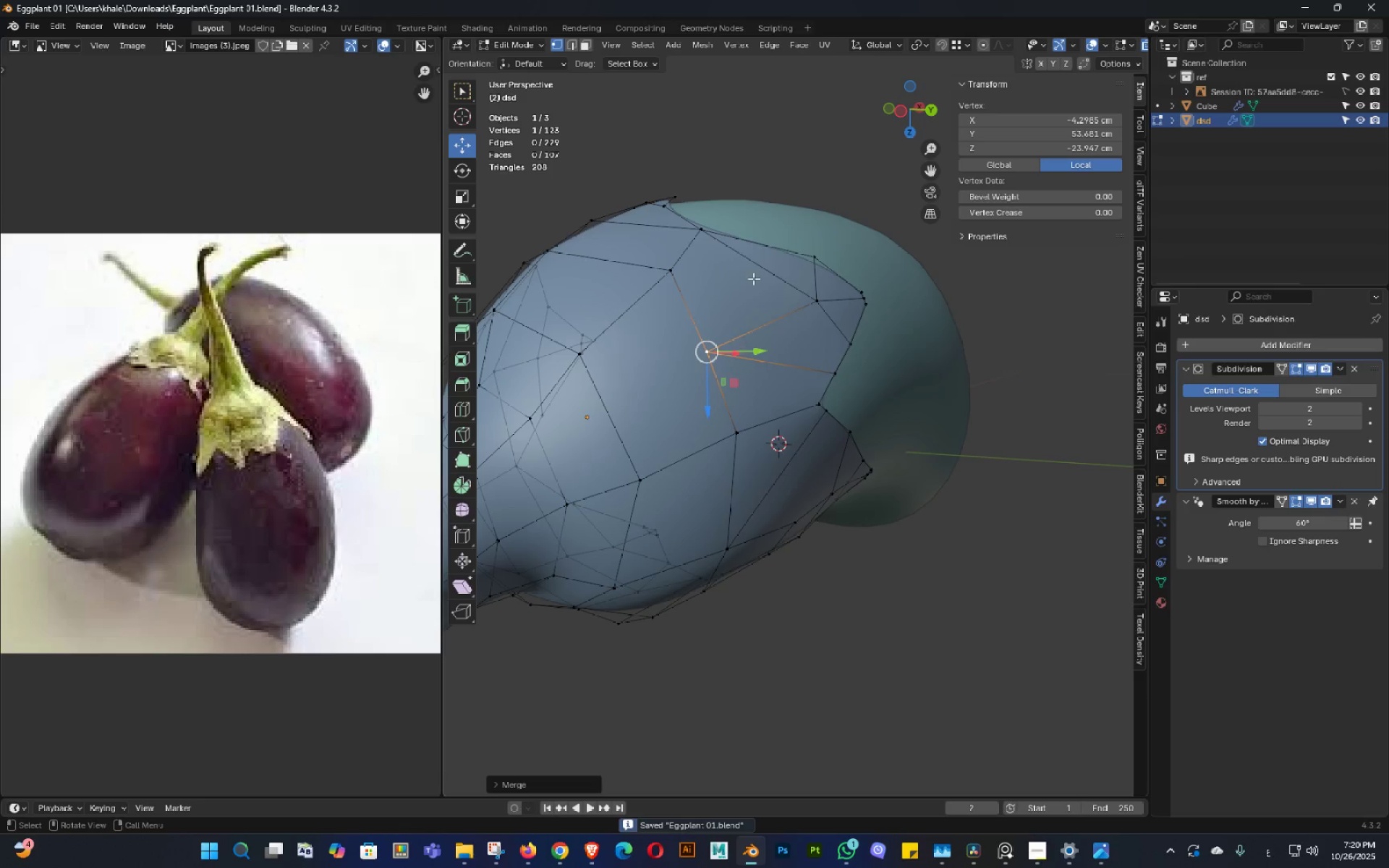 
key(Tab)
 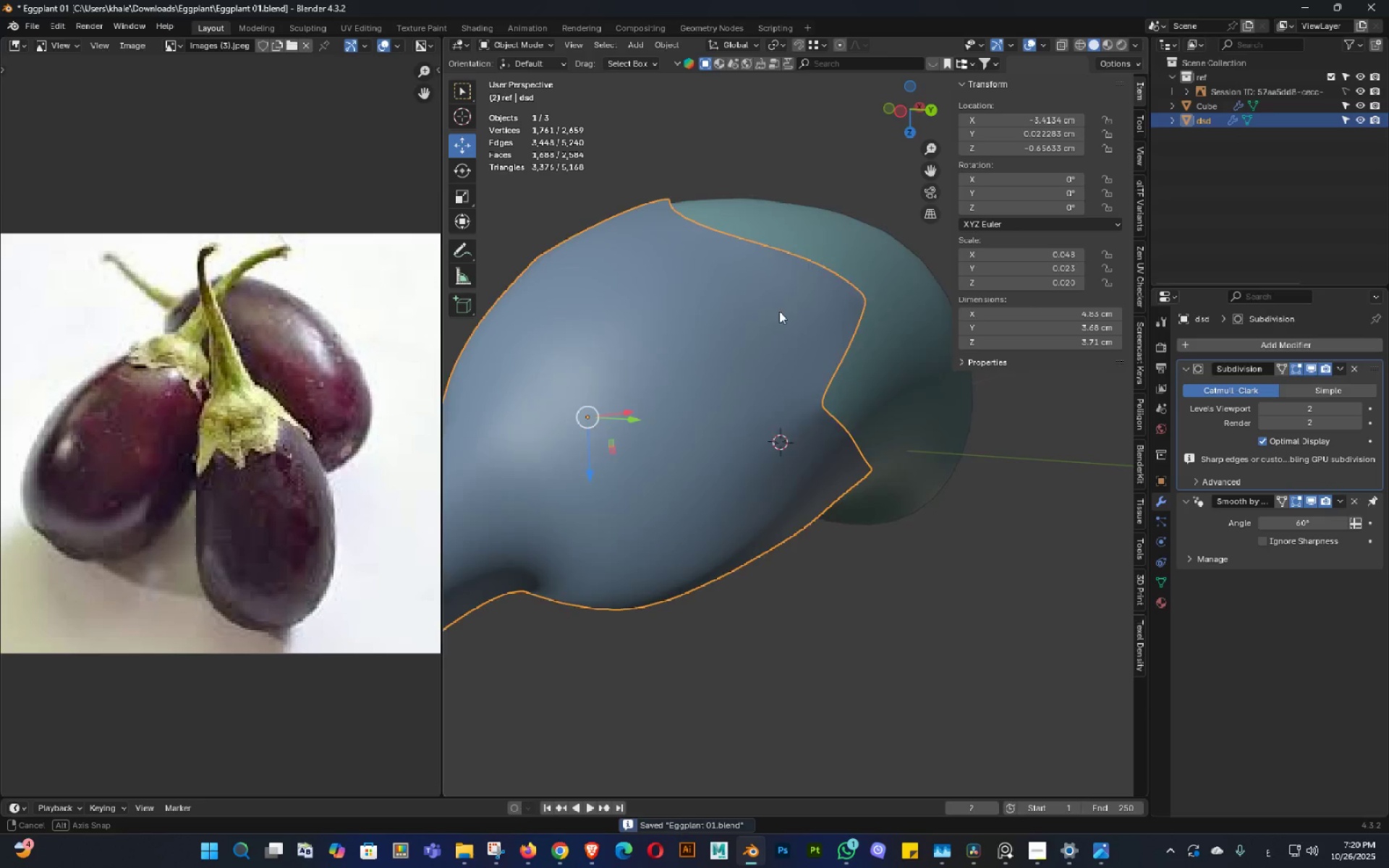 
double_click([771, 311])
 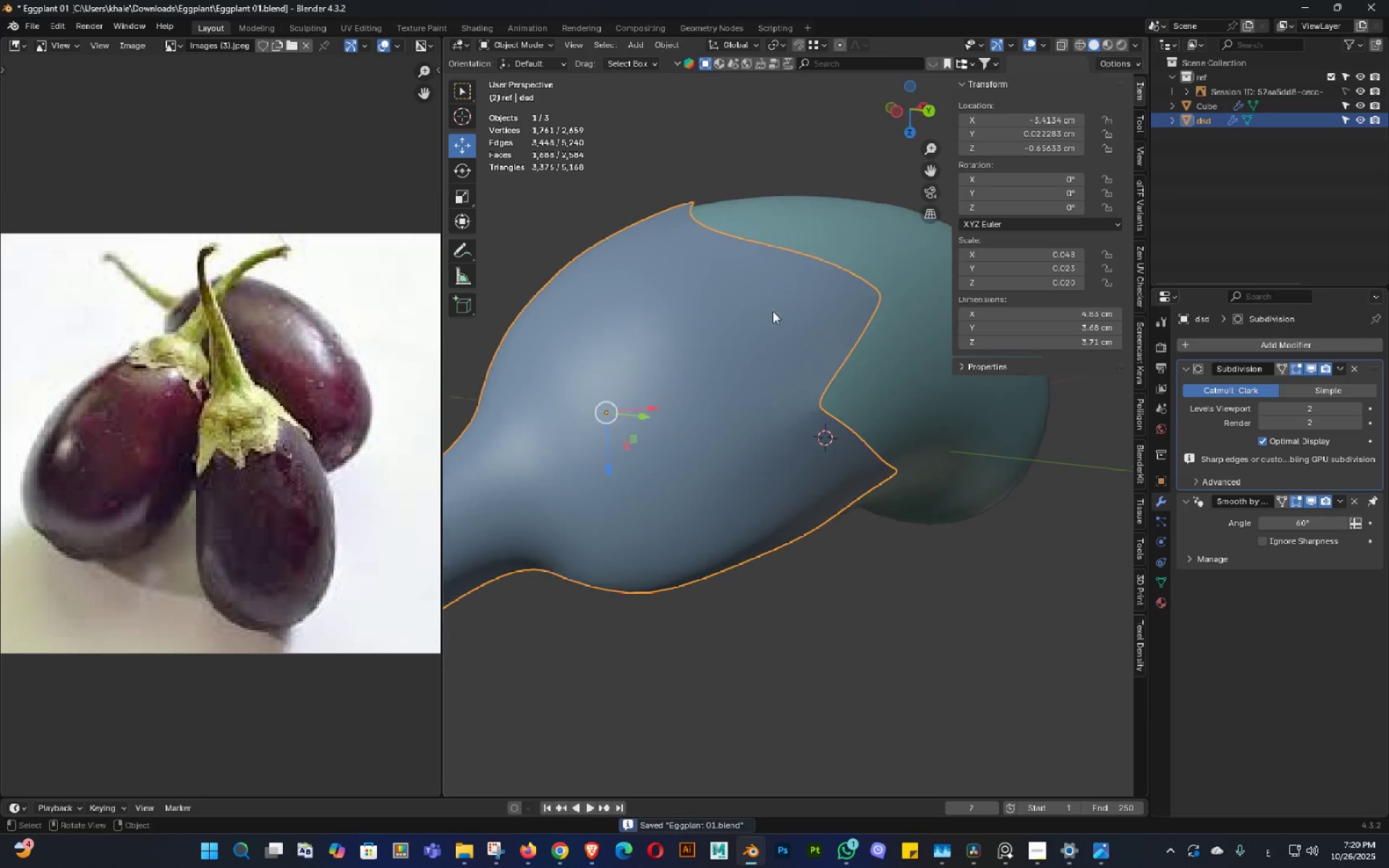 
key(Control+ControlLeft)
 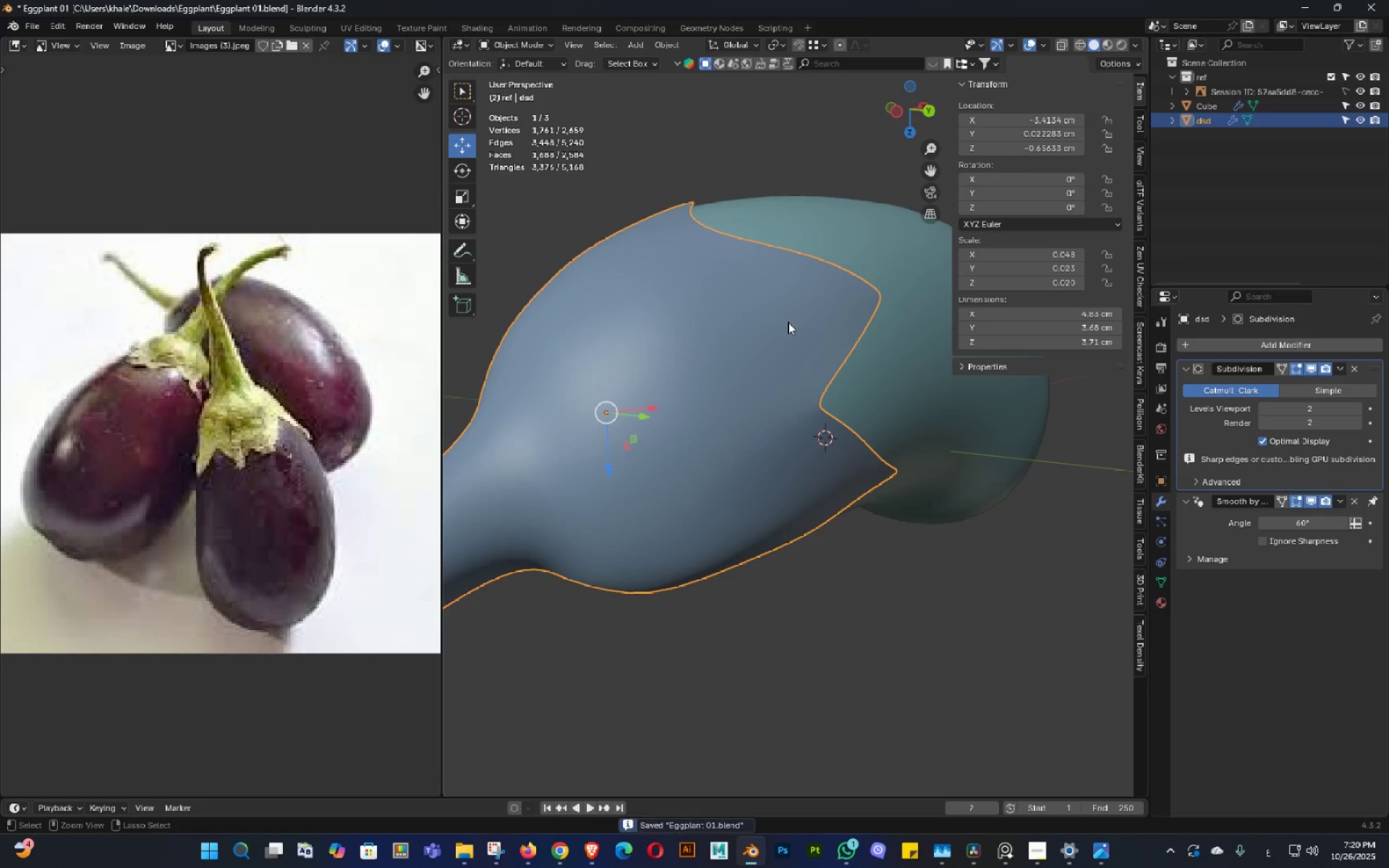 
key(Control+S)
 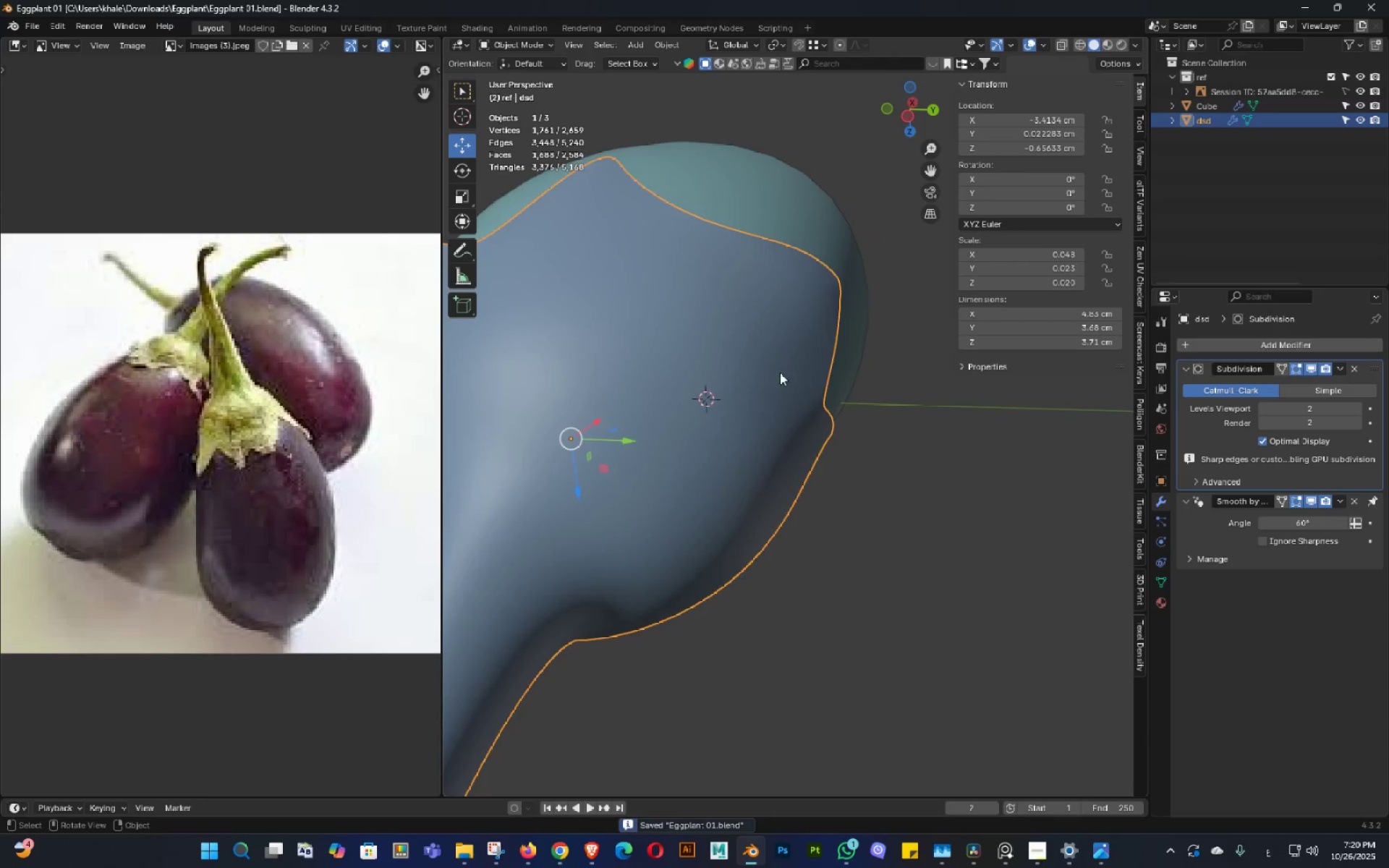 
key(Control+ControlLeft)
 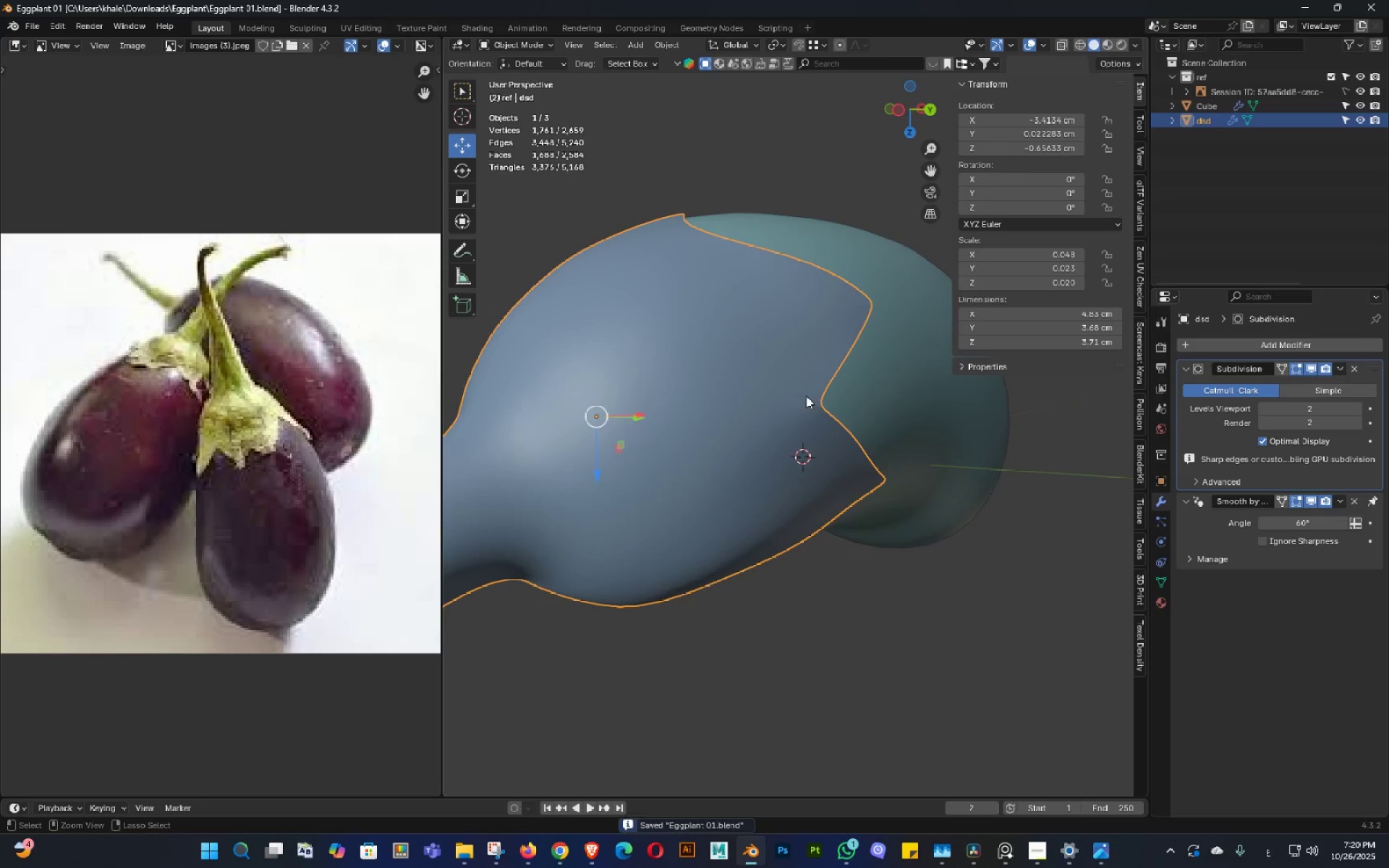 
key(Control+S)
 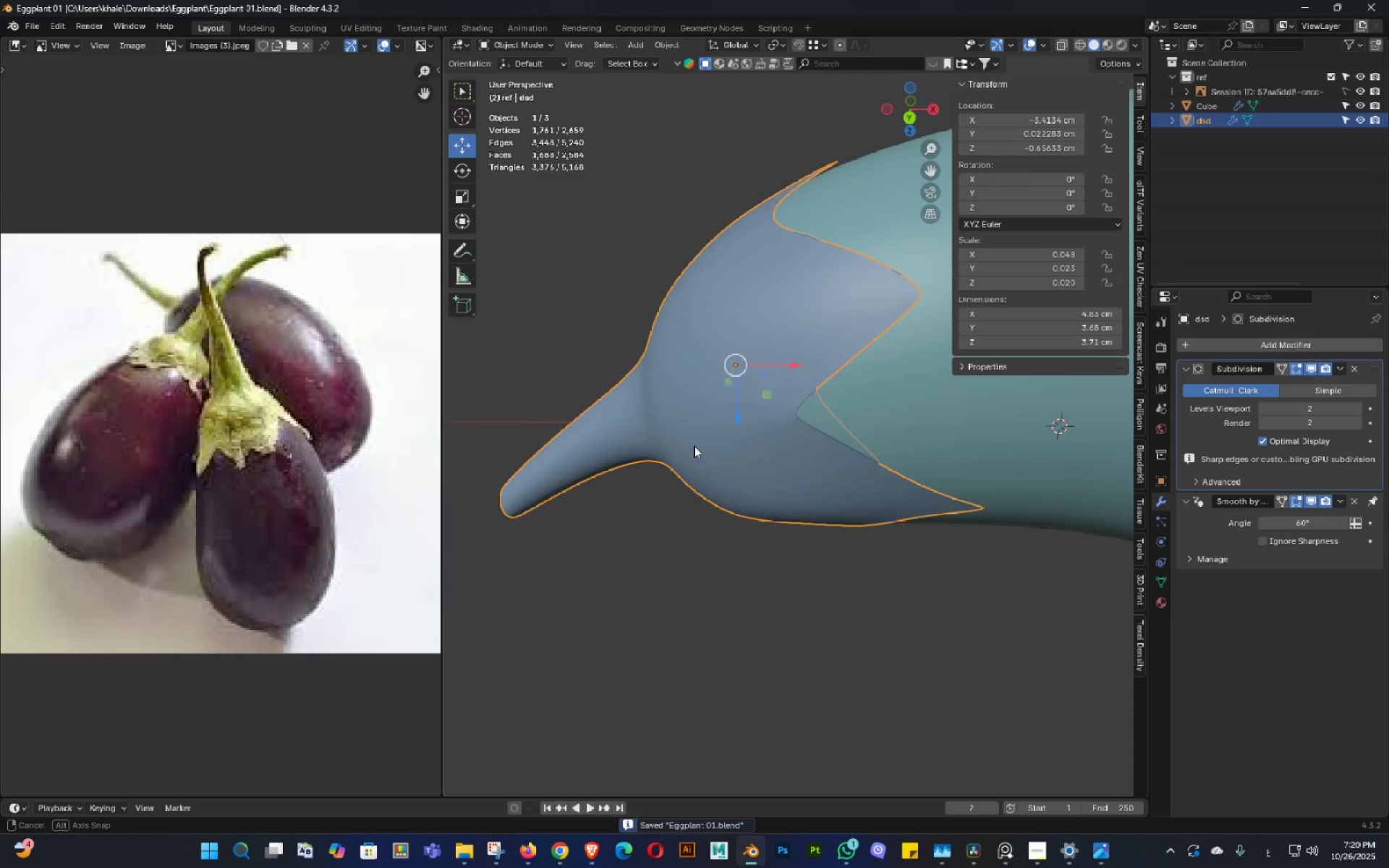 
key(Control+ControlLeft)
 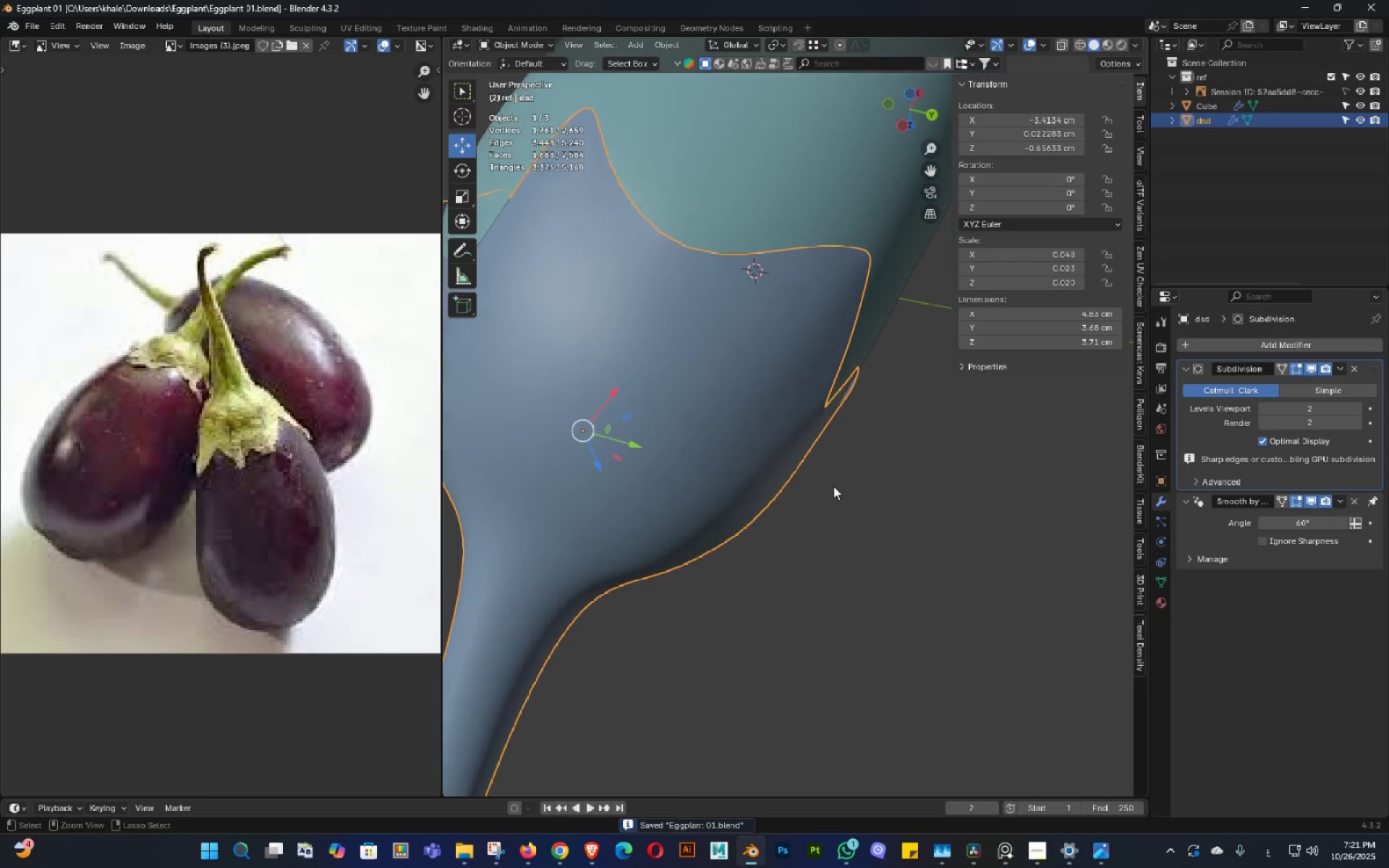 
key(Control+S)
 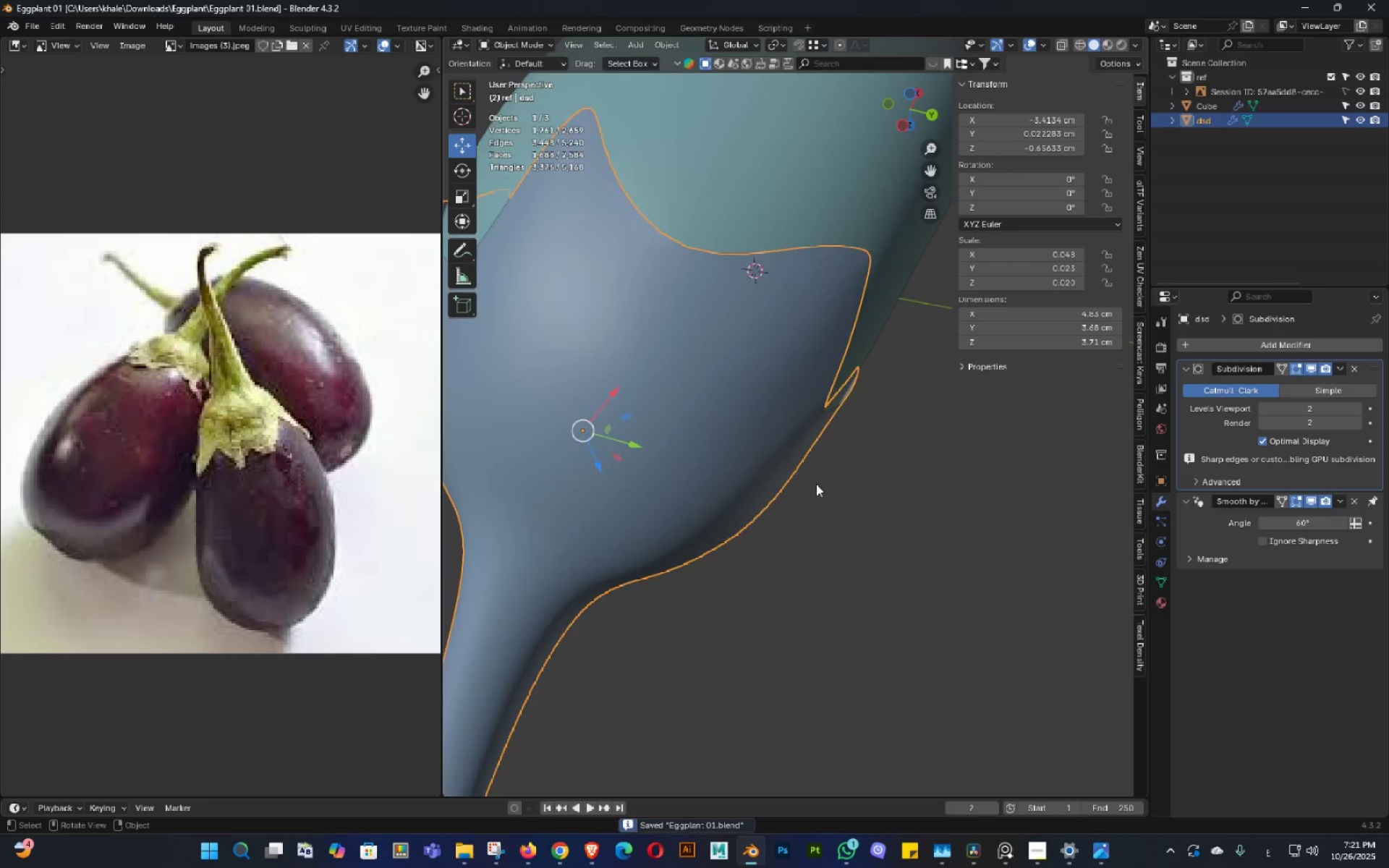 
scroll: coordinate [811, 484], scroll_direction: down, amount: 2.0
 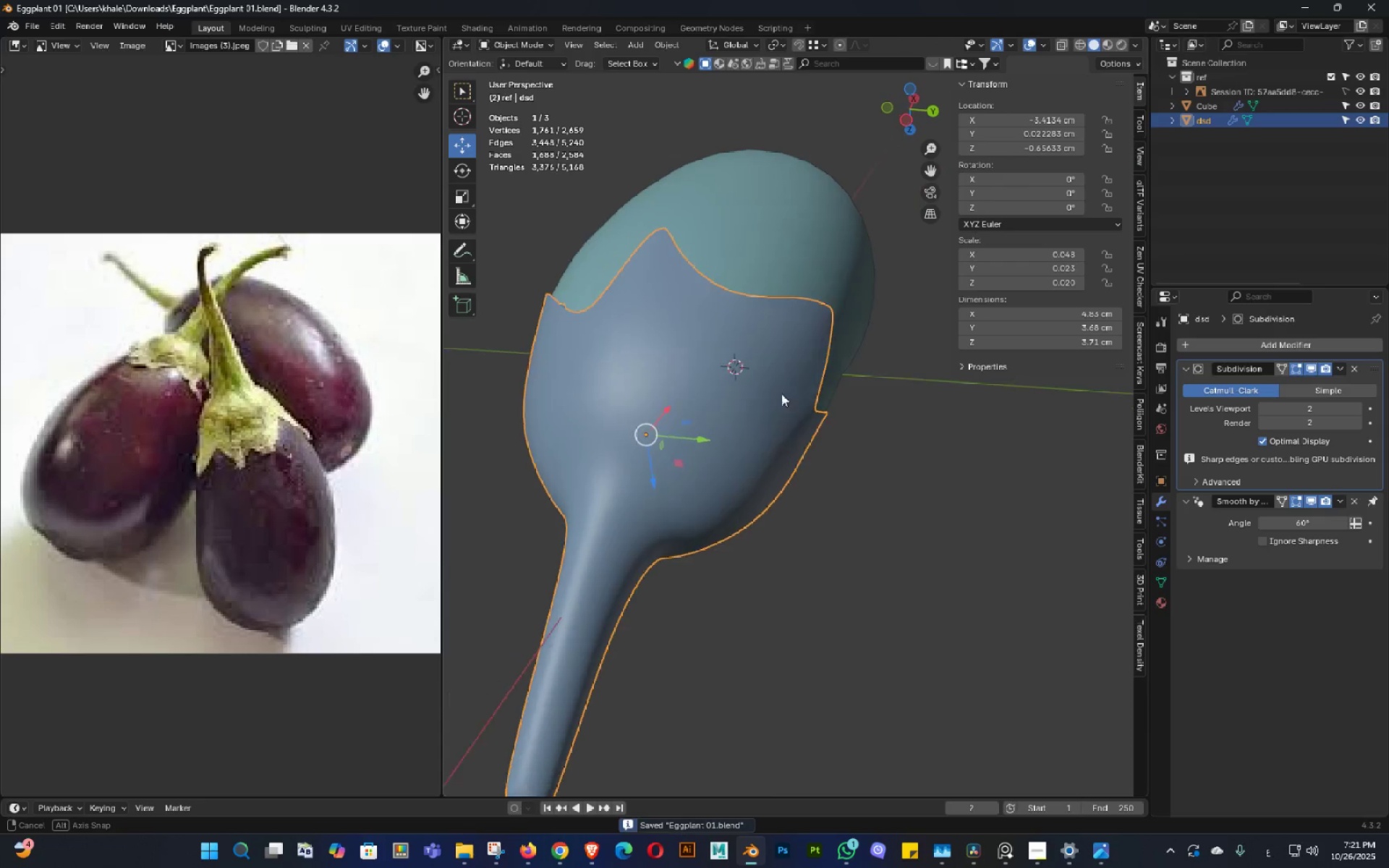 
key(Control+ControlLeft)
 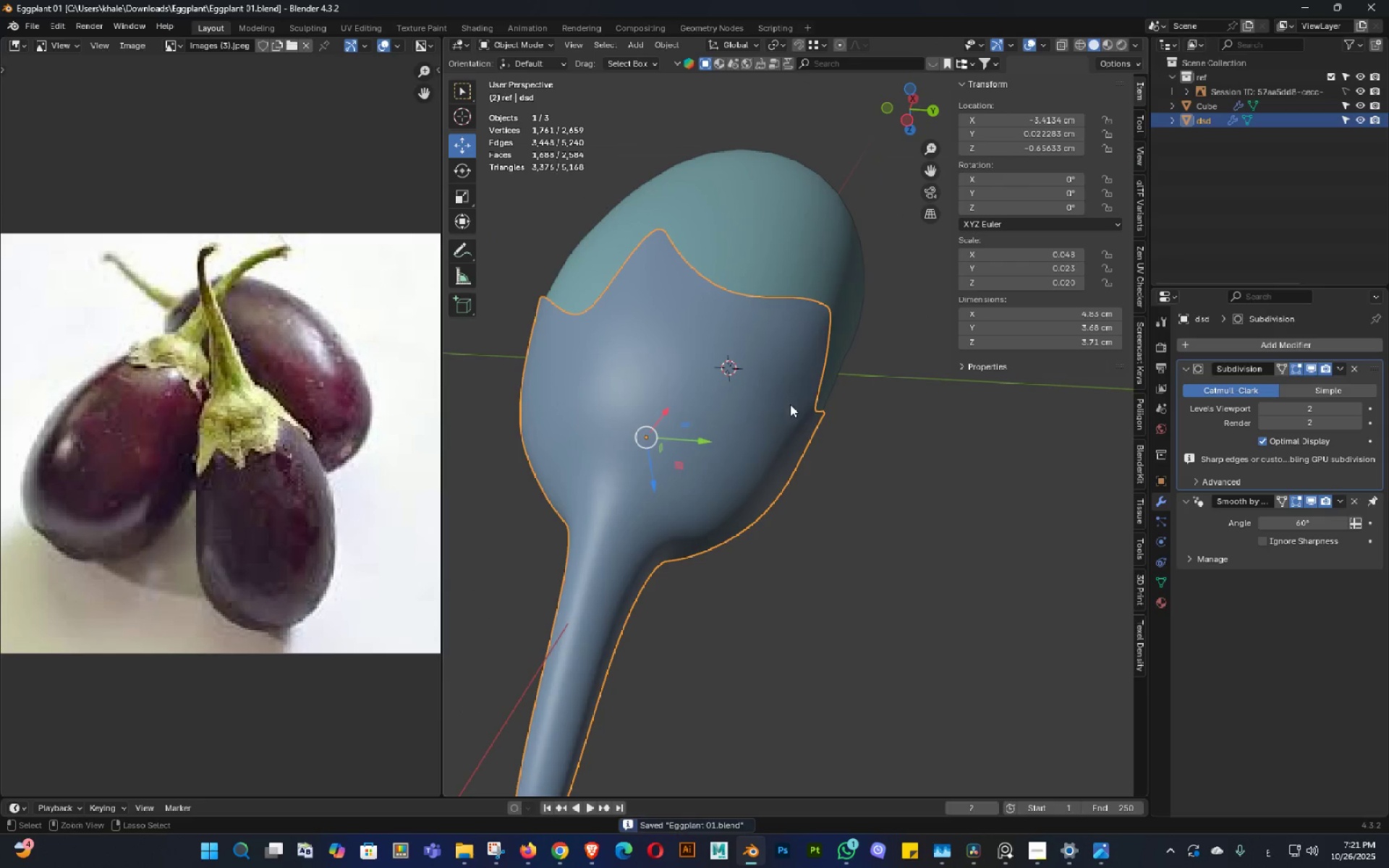 
key(Control+S)
 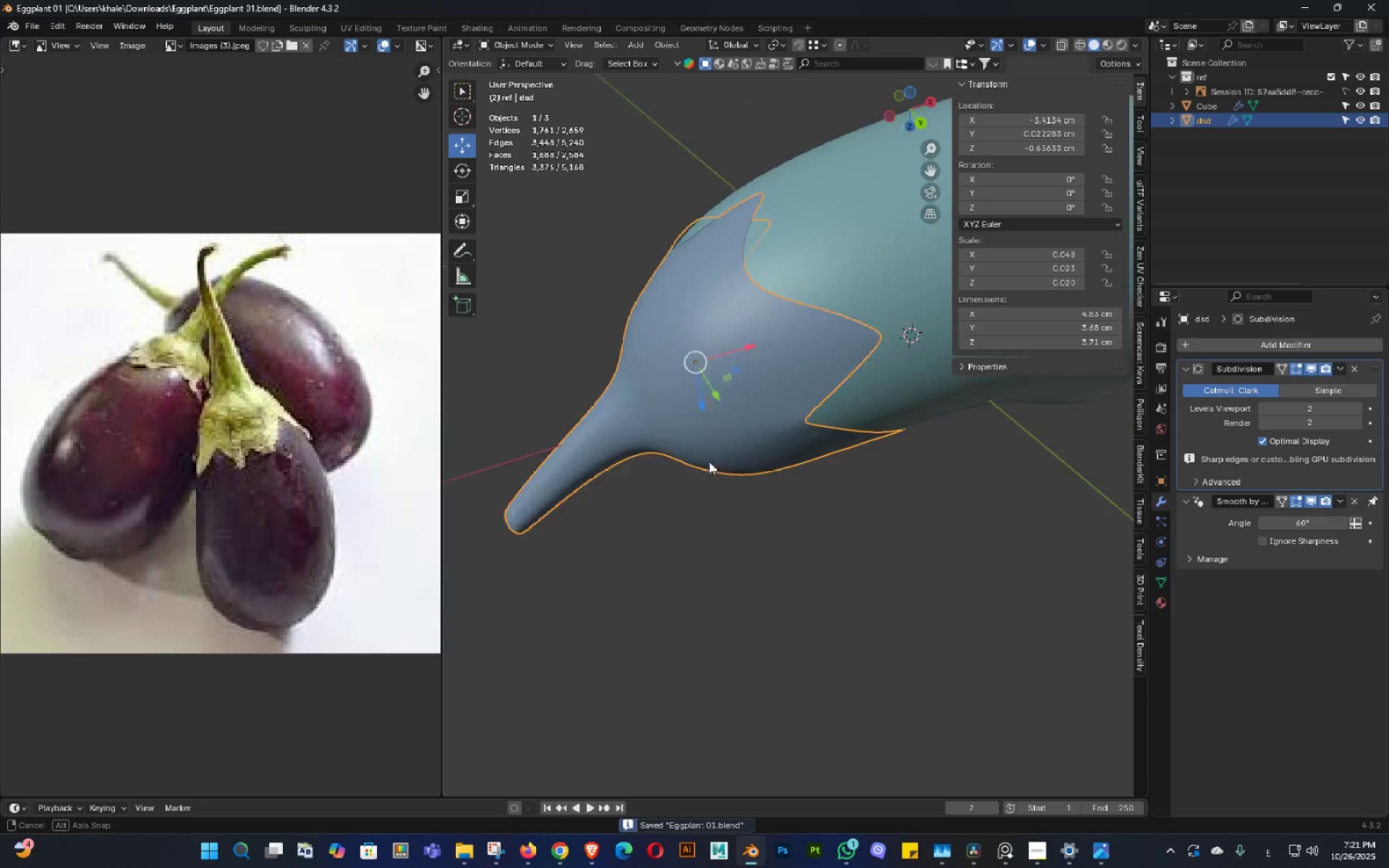 
double_click([696, 463])
 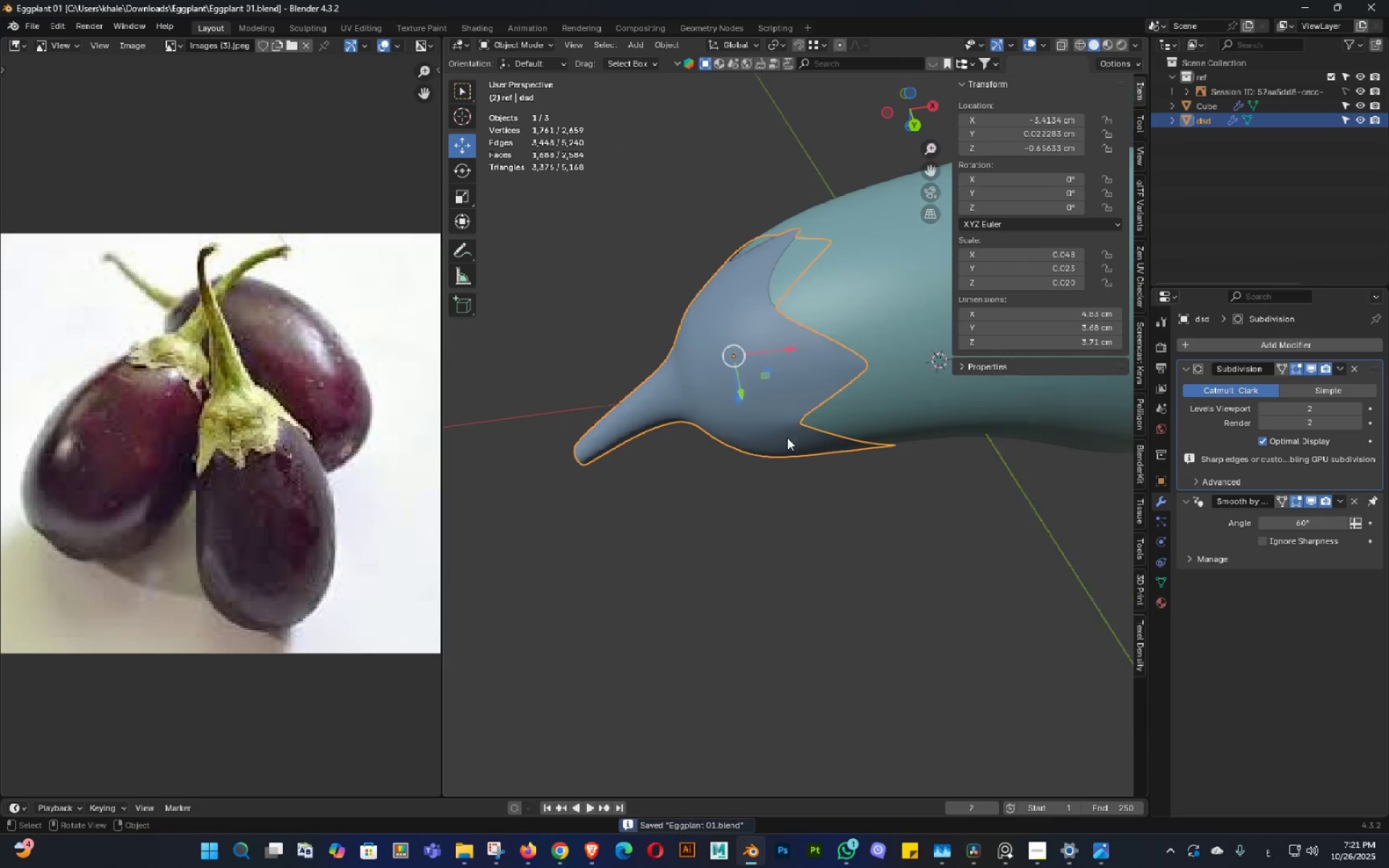 
scroll: coordinate [787, 438], scroll_direction: down, amount: 2.0
 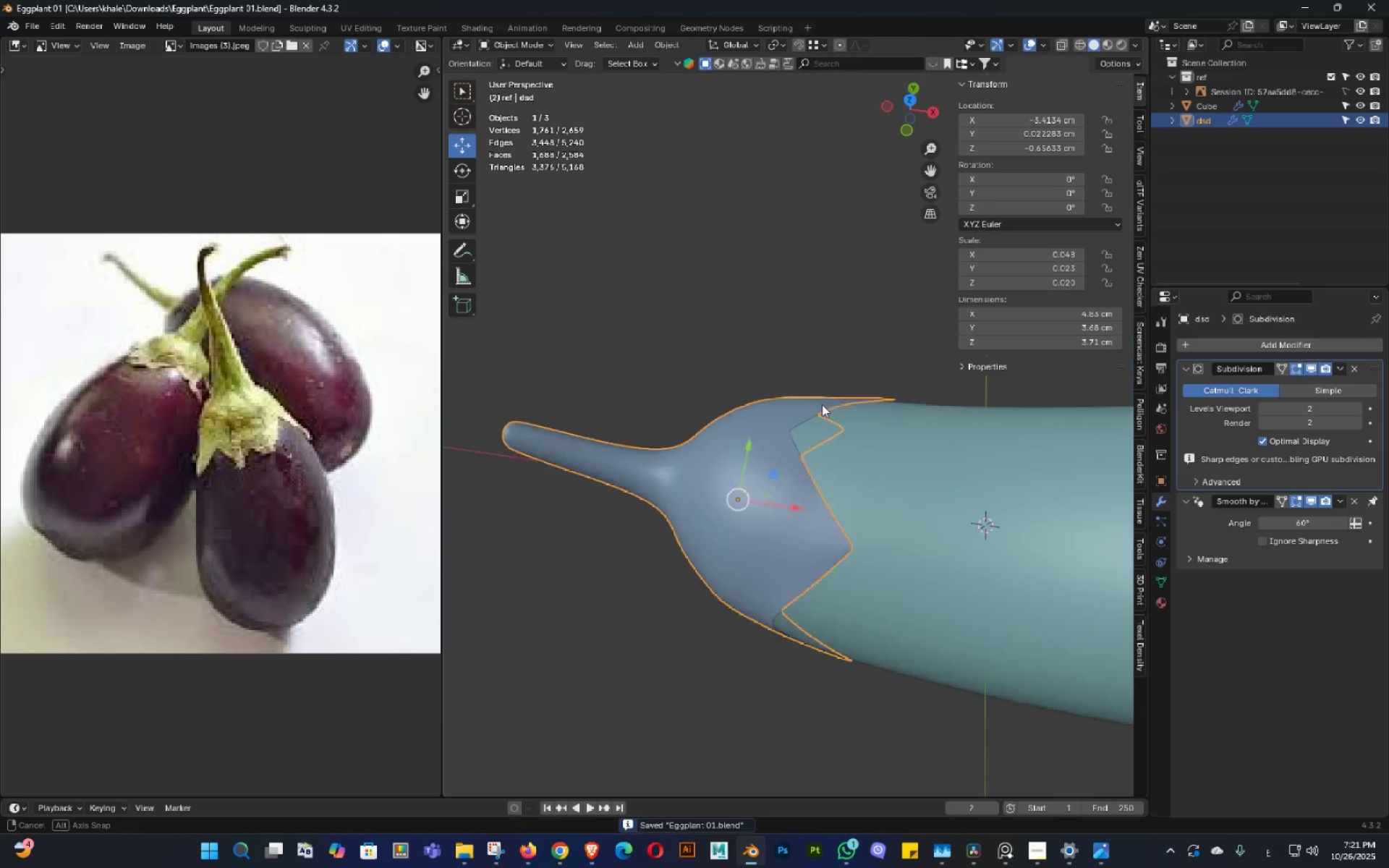 
scroll: coordinate [811, 541], scroll_direction: up, amount: 1.0
 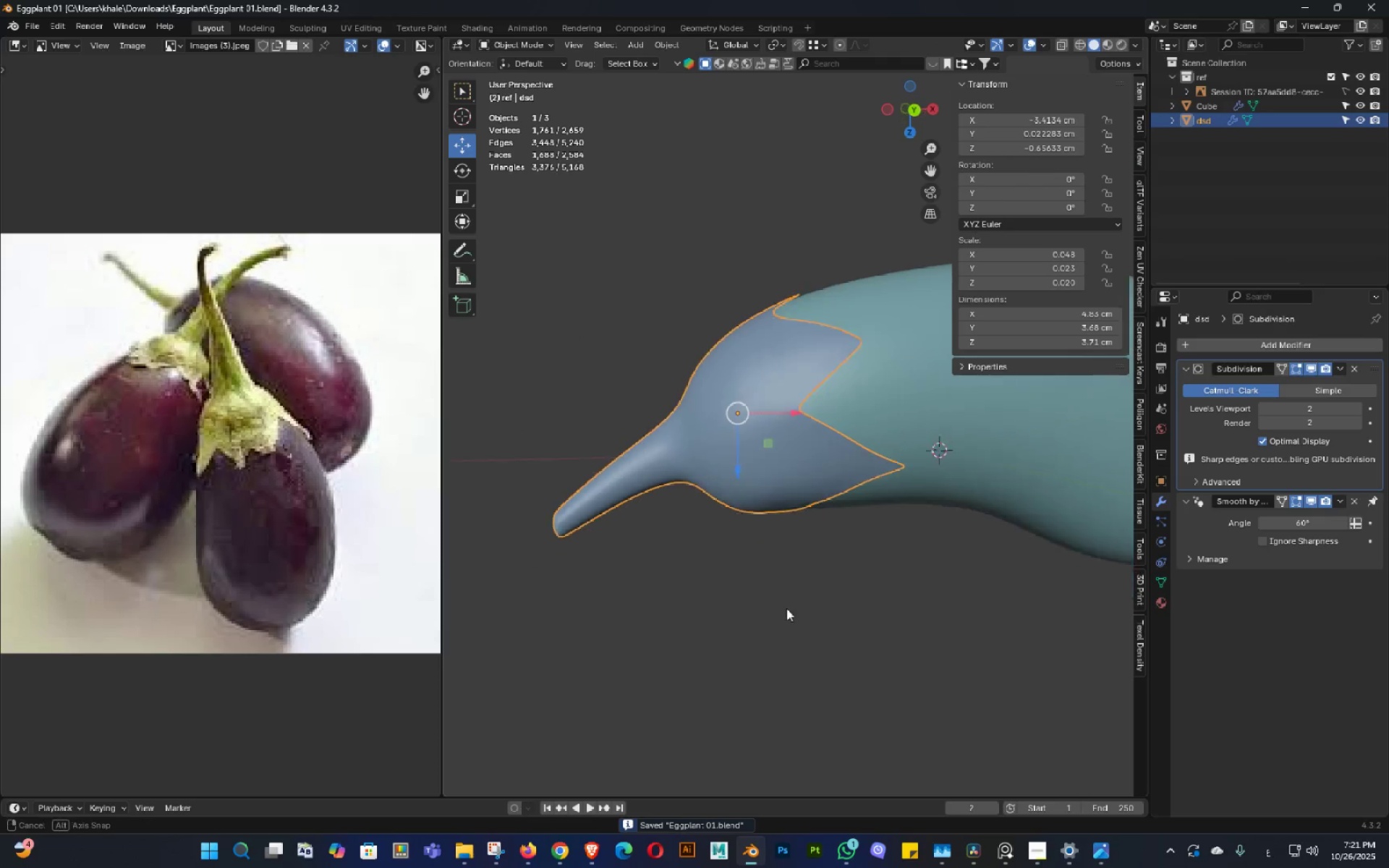 
double_click([787, 614])
 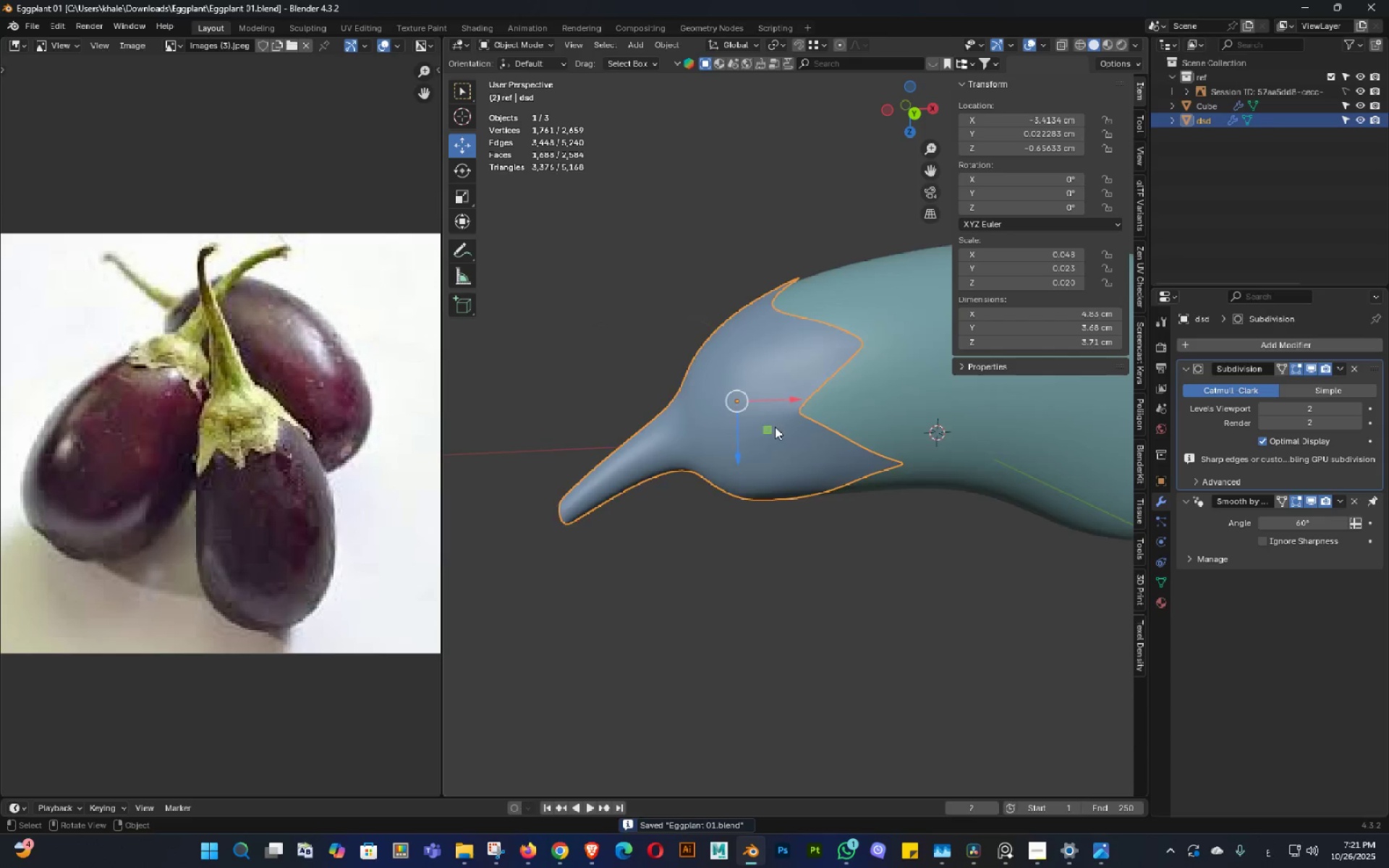 
scroll: coordinate [787, 433], scroll_direction: up, amount: 6.0
 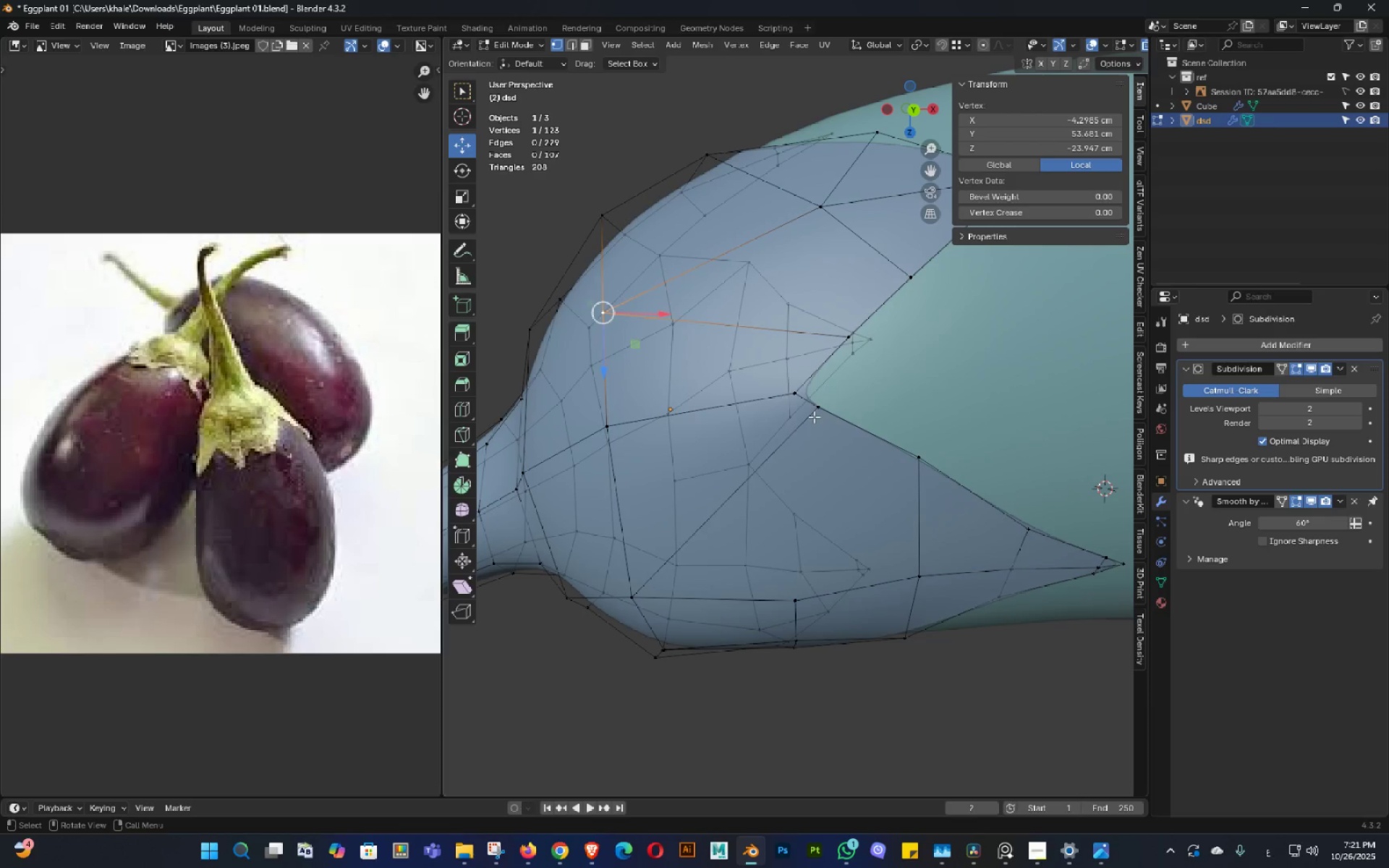 
key(Tab)
 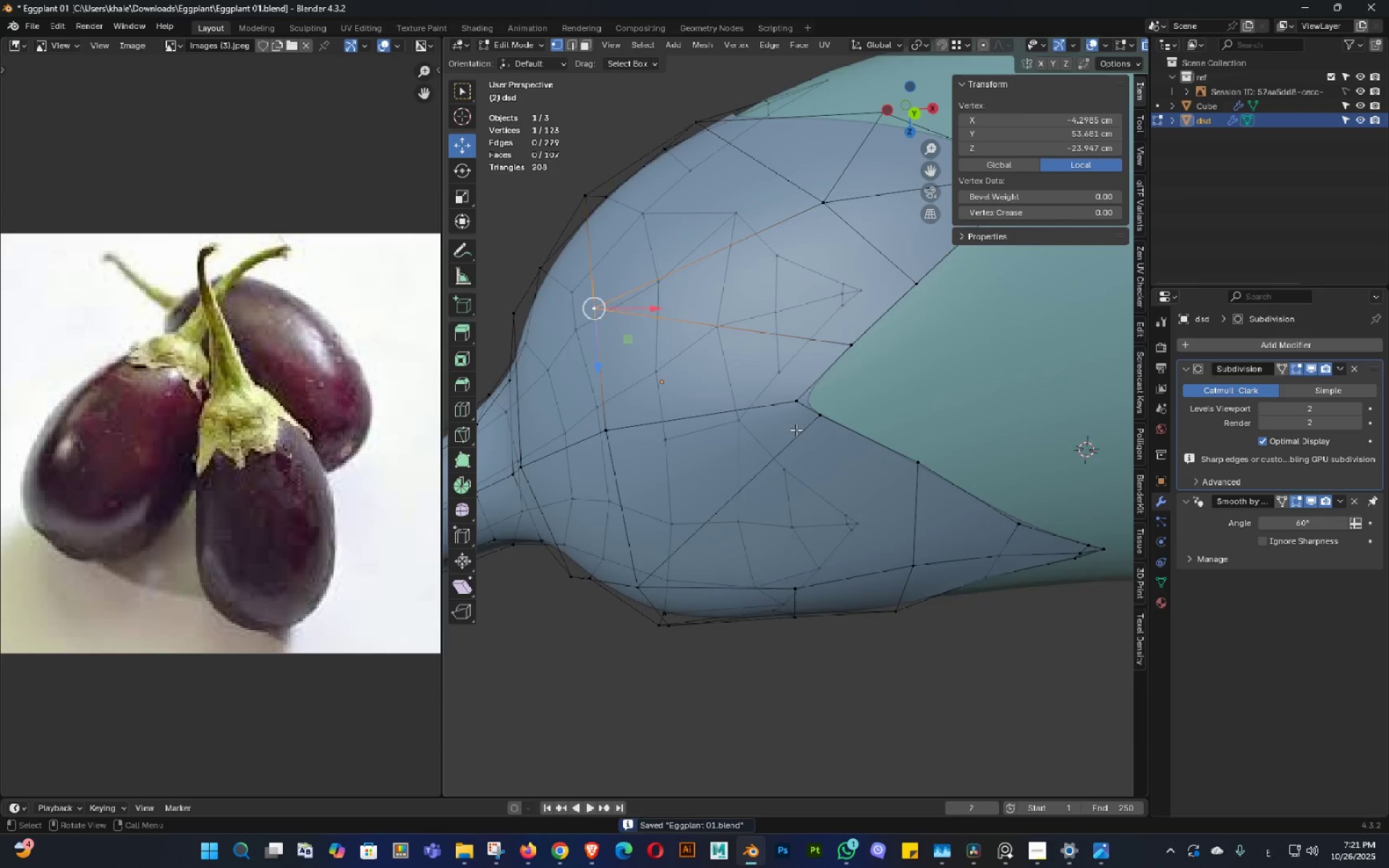 
double_click([793, 414])
 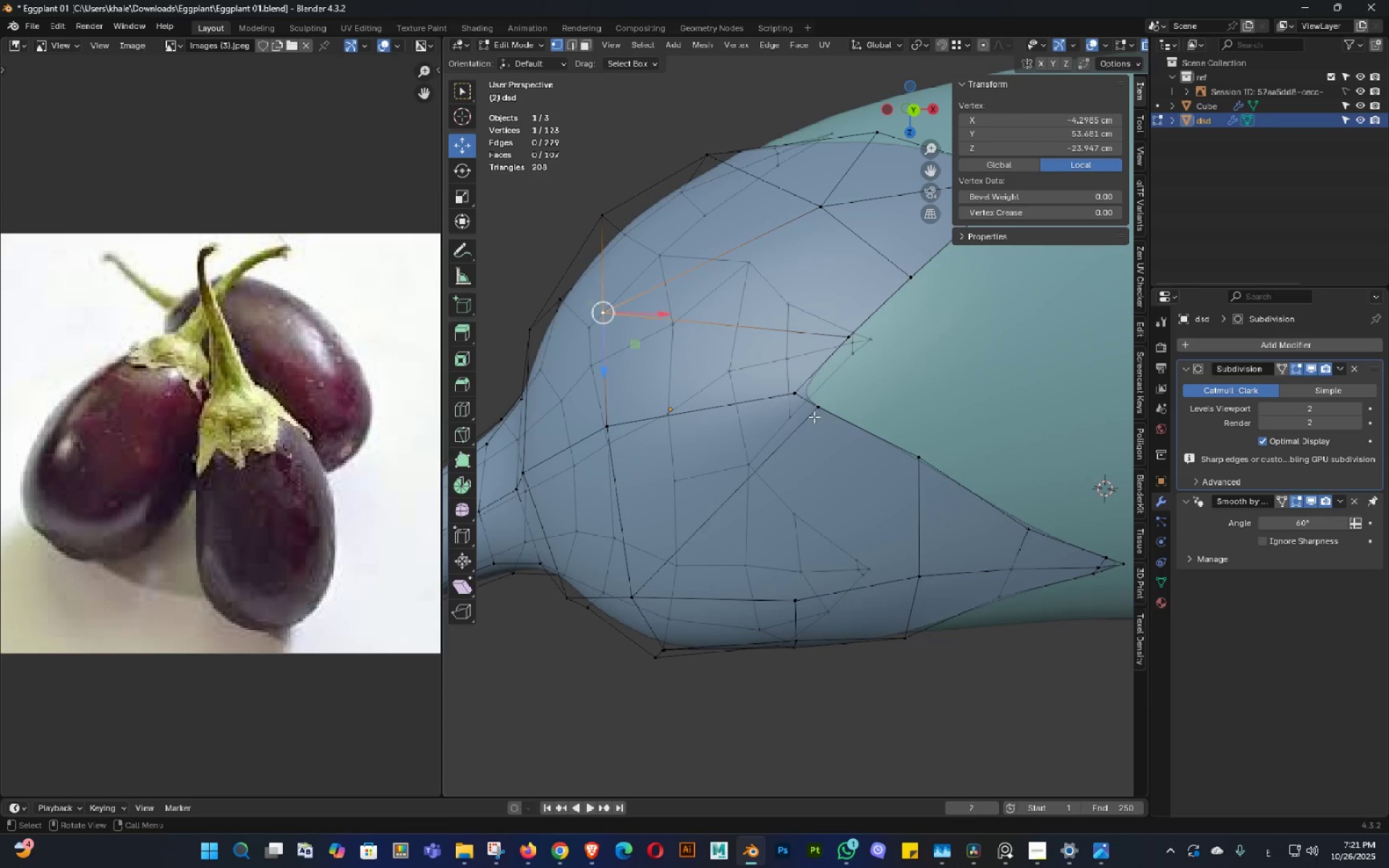 
left_click([814, 417])
 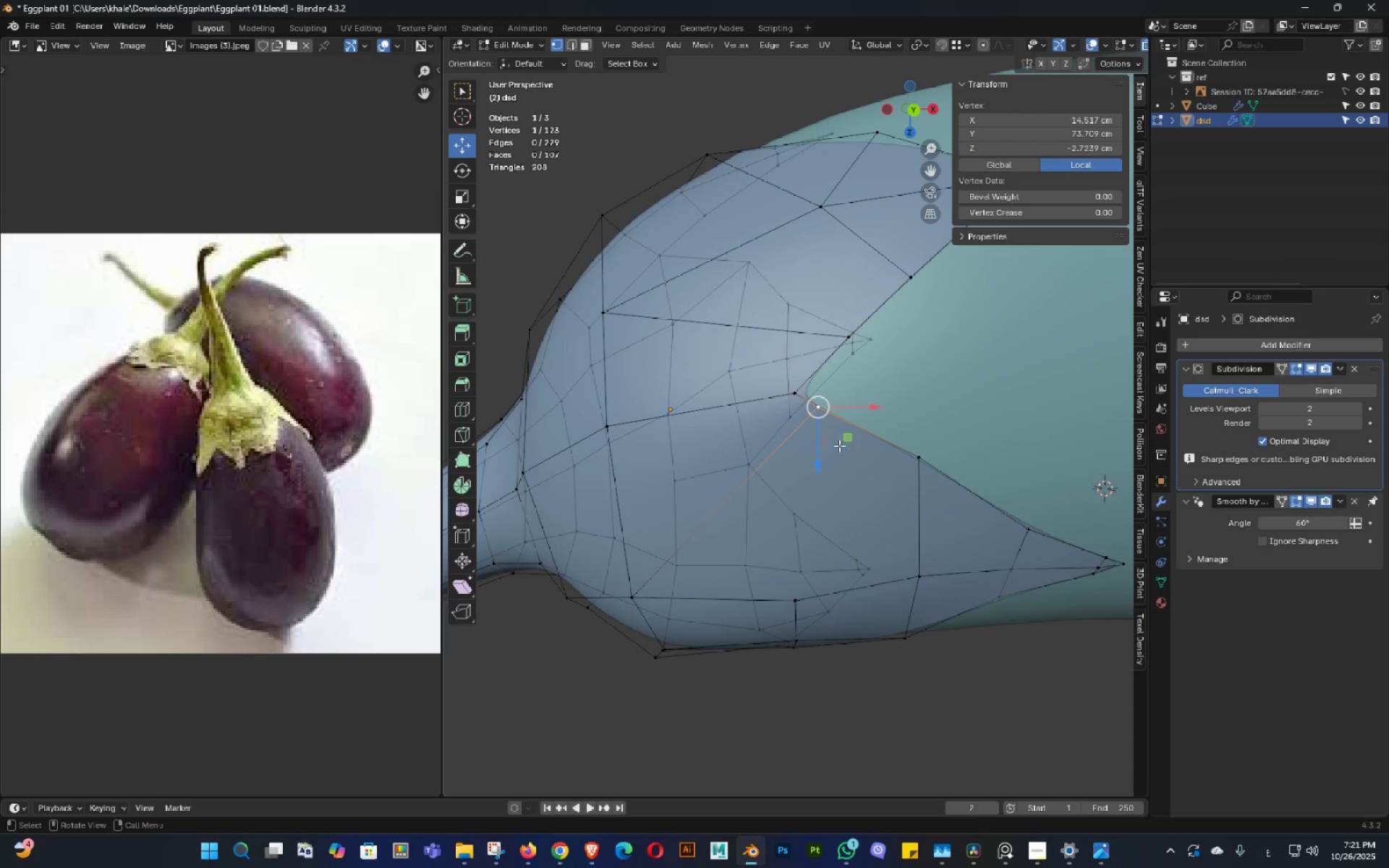 
type(gg)
 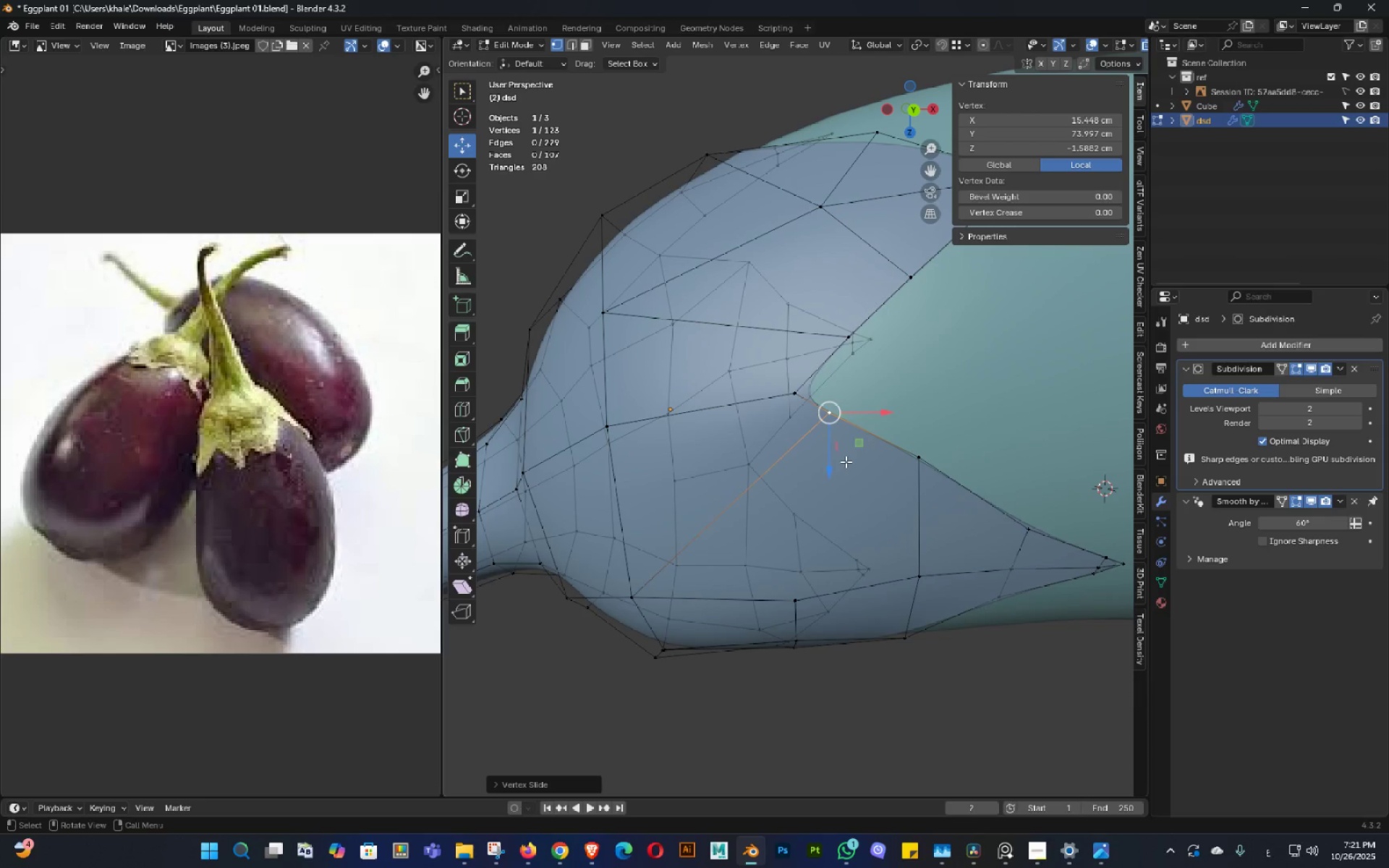 
key(Control+ControlLeft)
 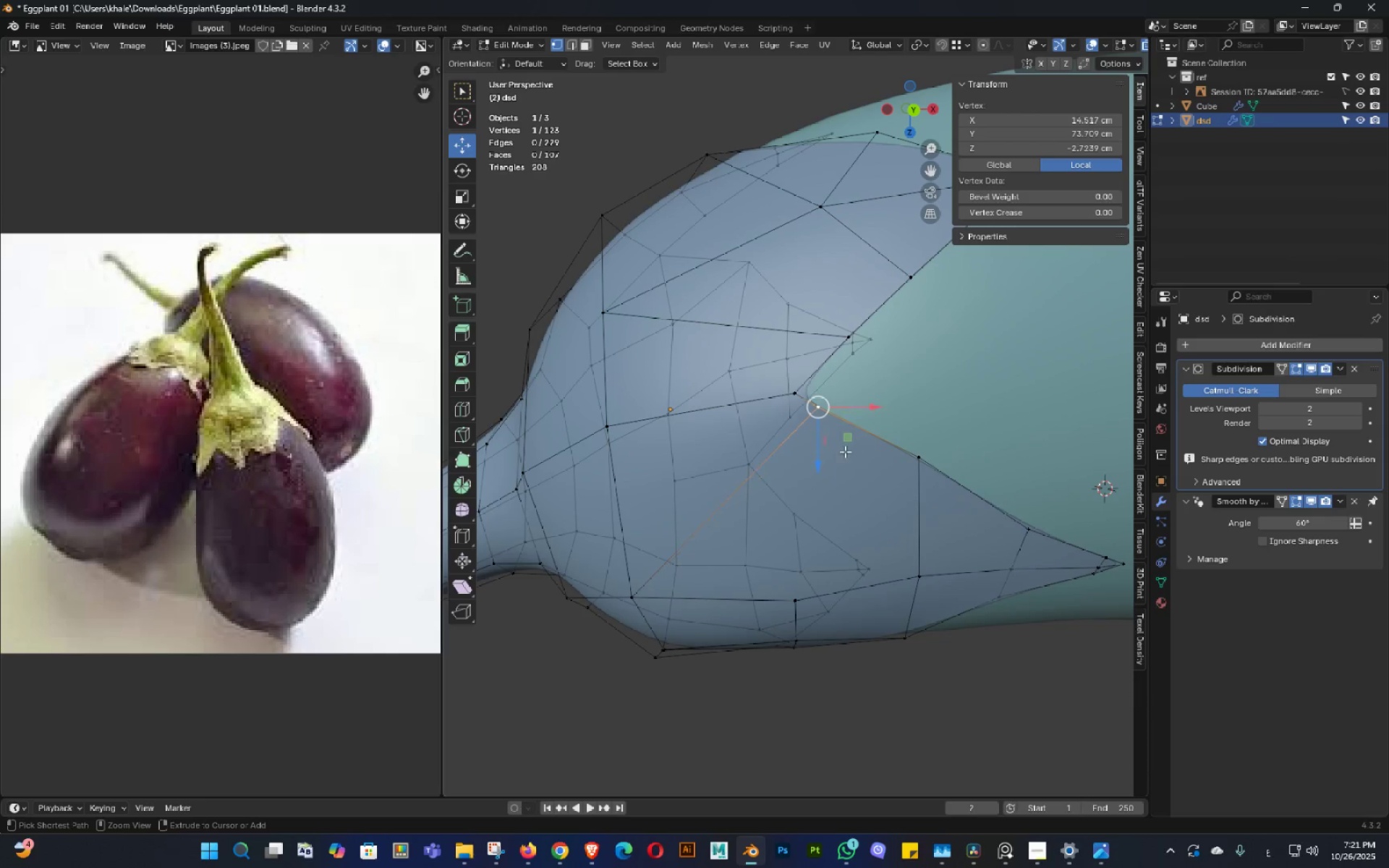 
key(Control+Z)
 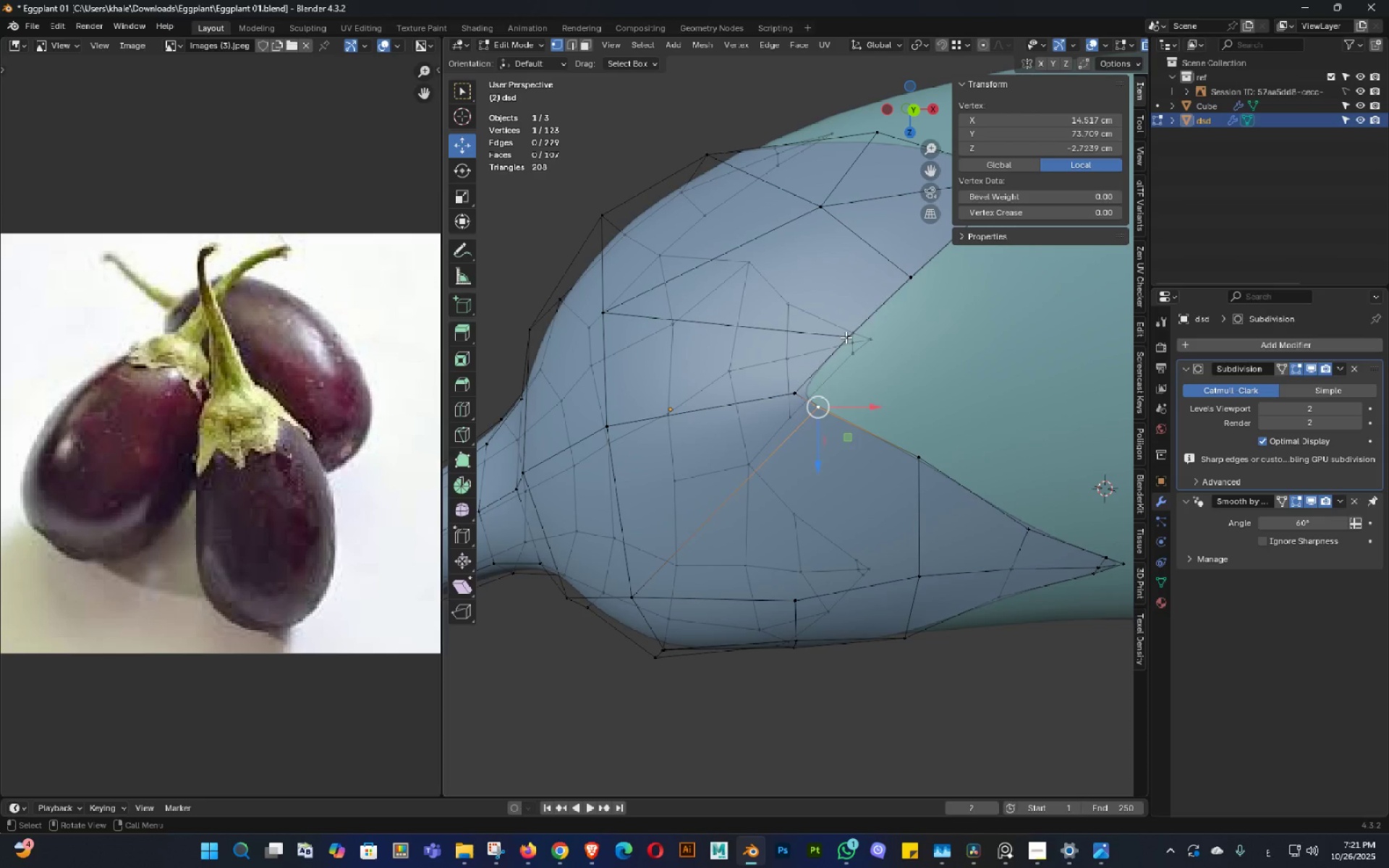 
left_click([846, 337])
 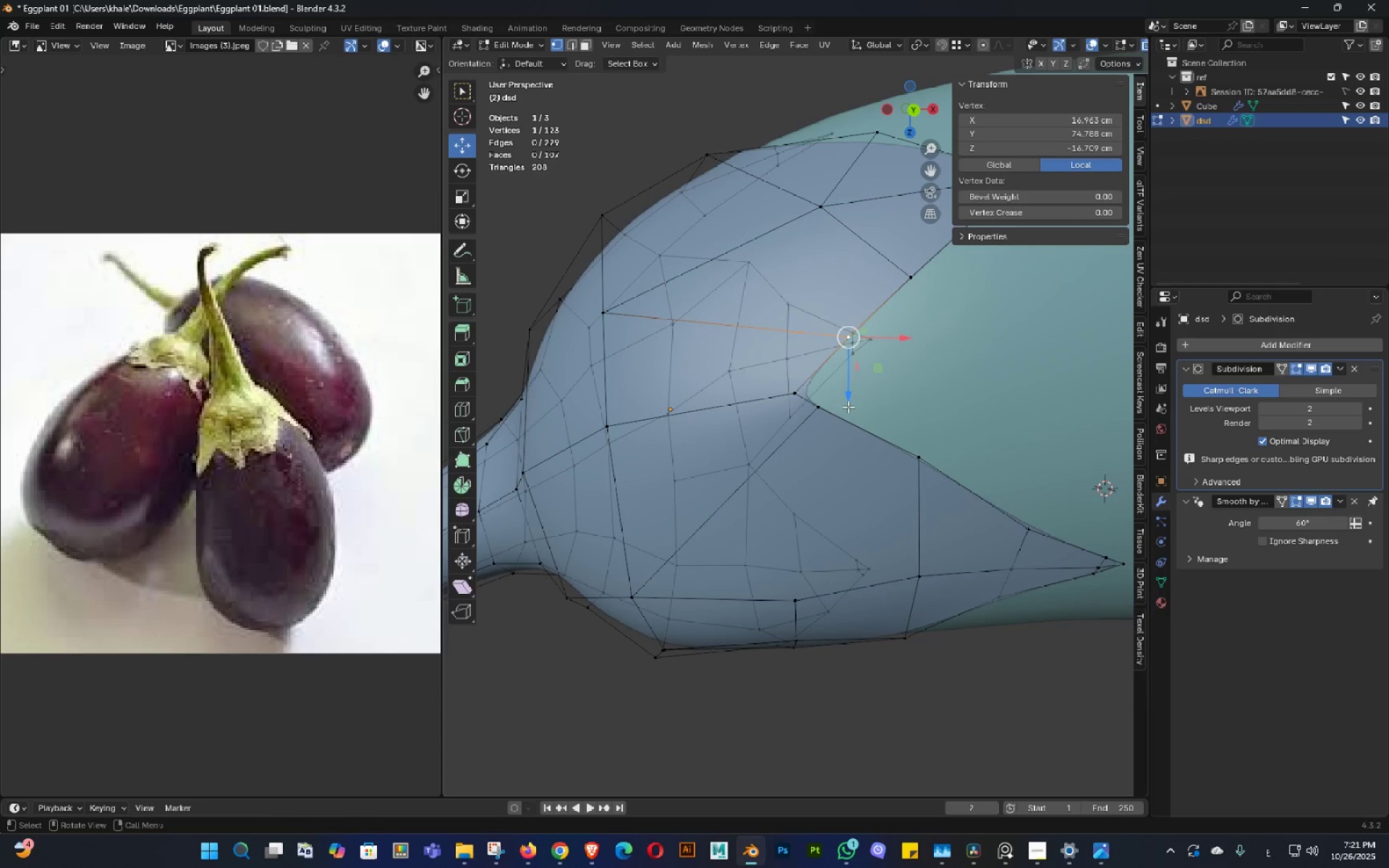 
type(gg)
 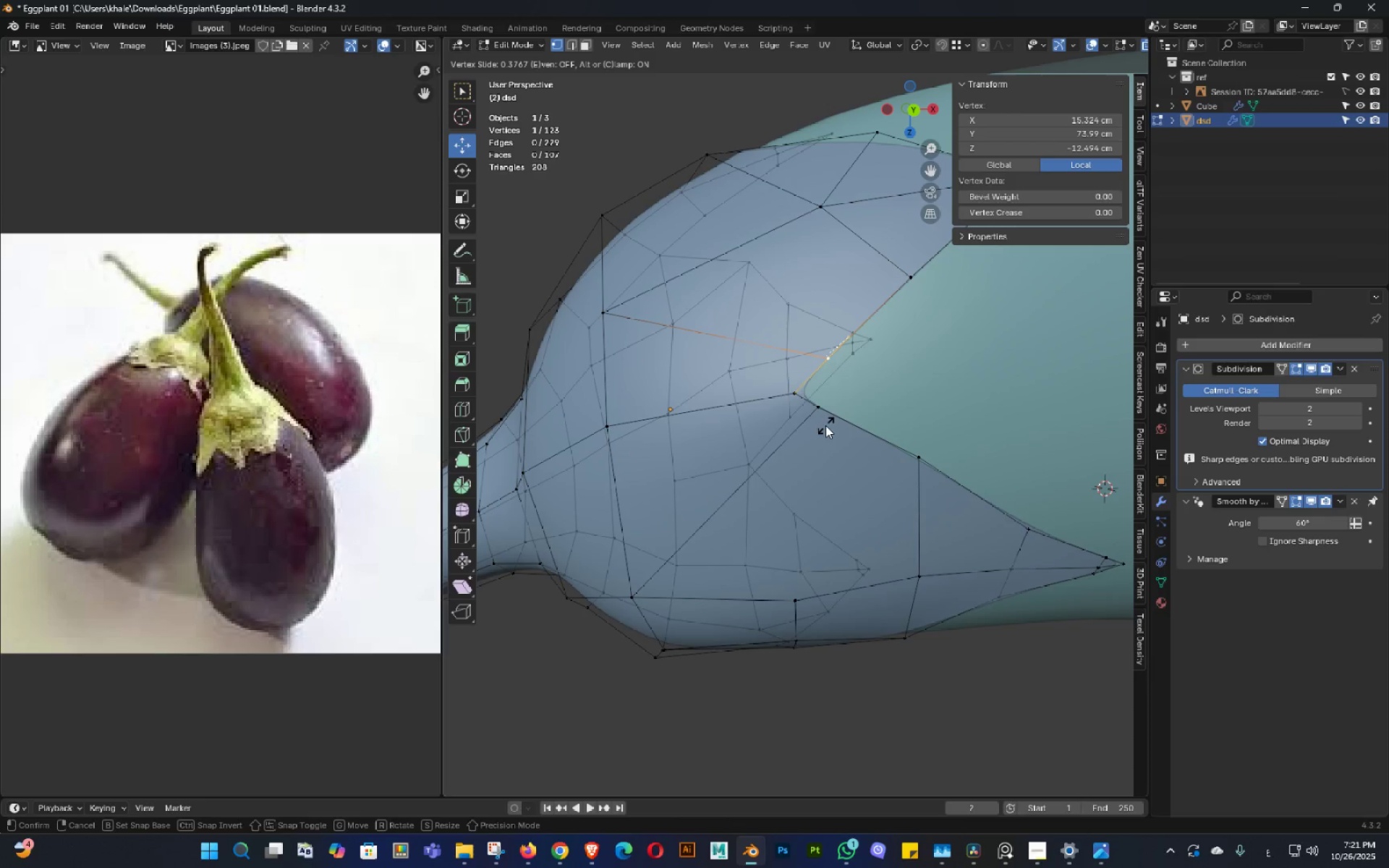 
left_click([825, 425])
 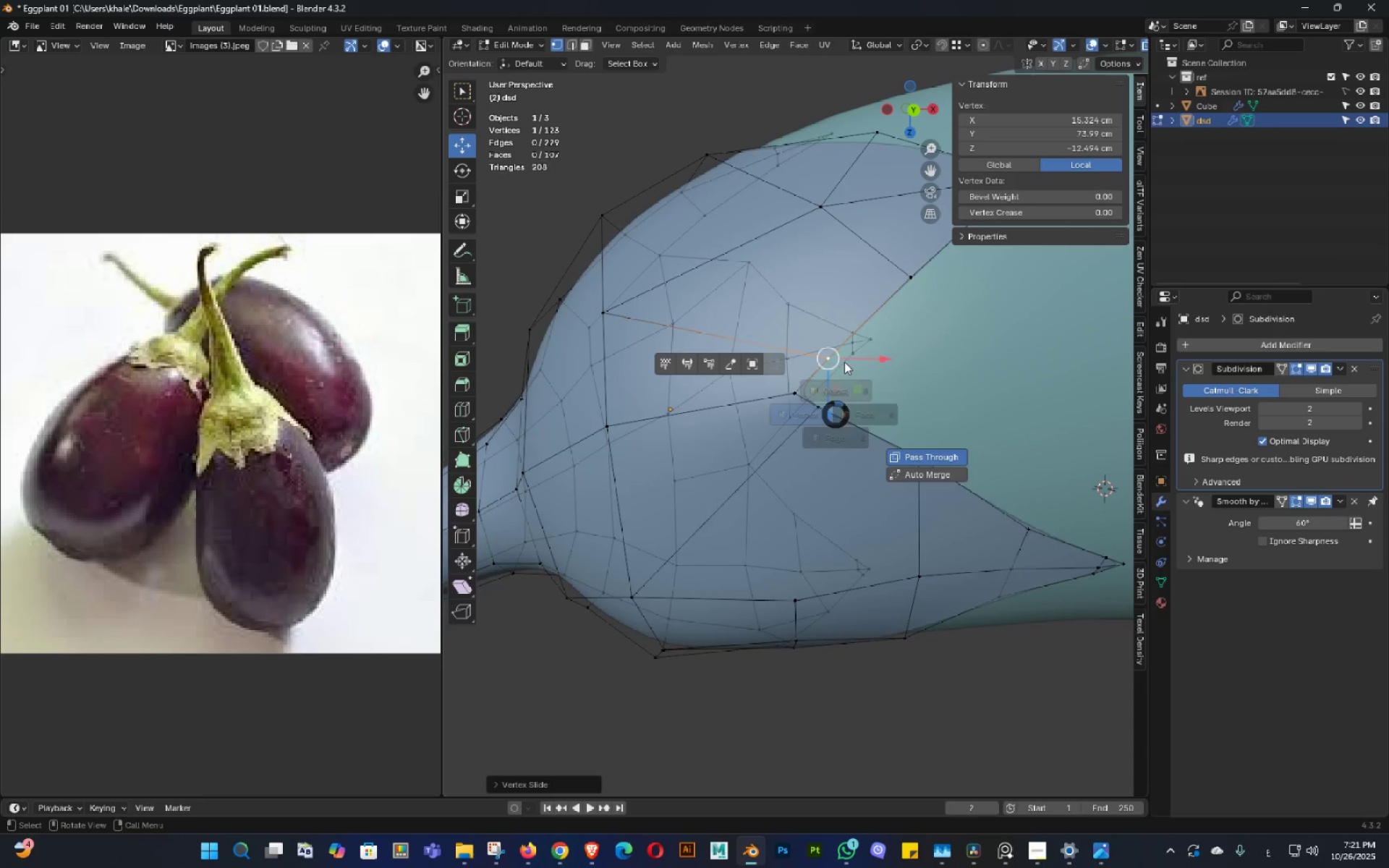 
key(Tab)
 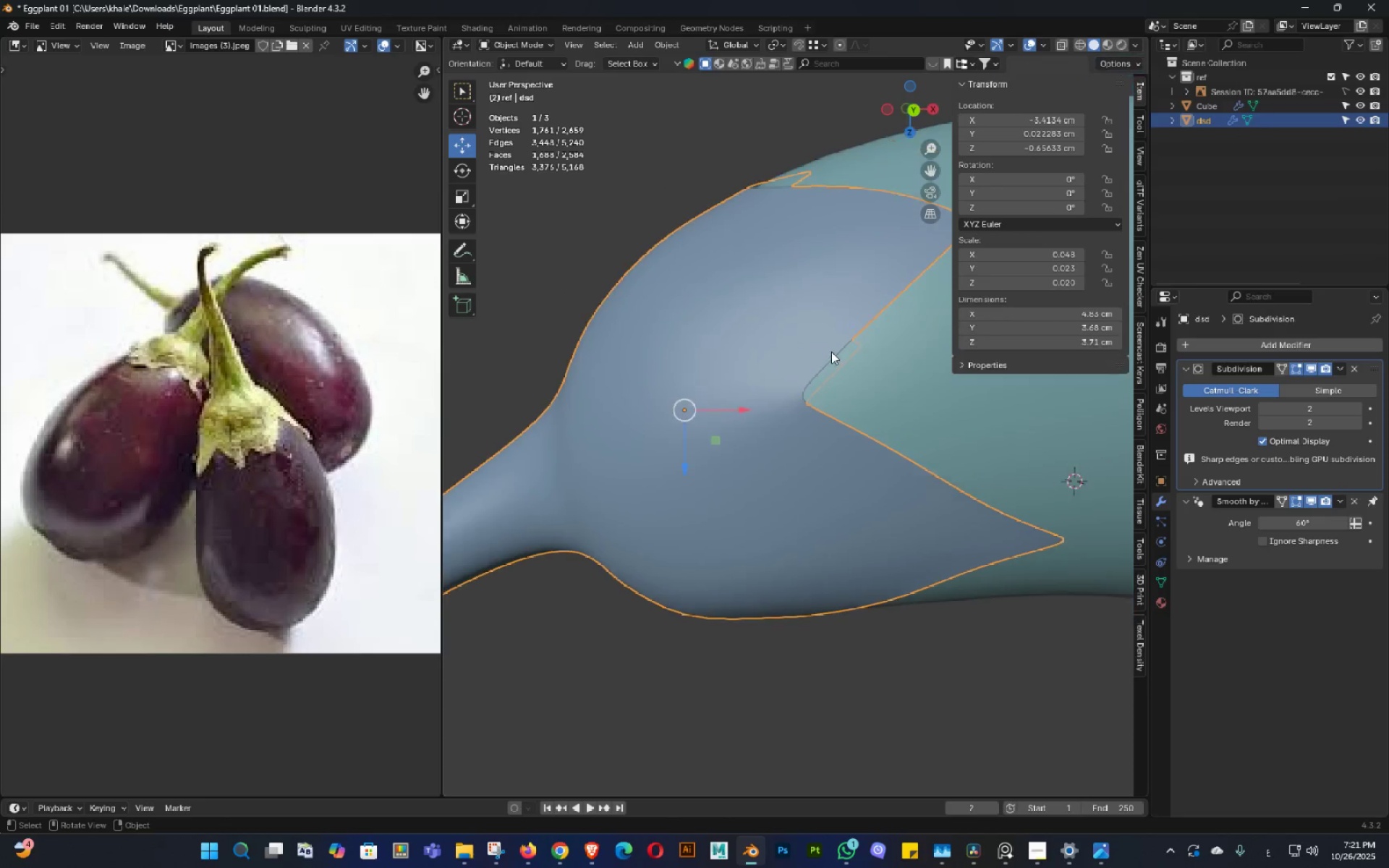 
scroll: coordinate [833, 349], scroll_direction: down, amount: 1.0
 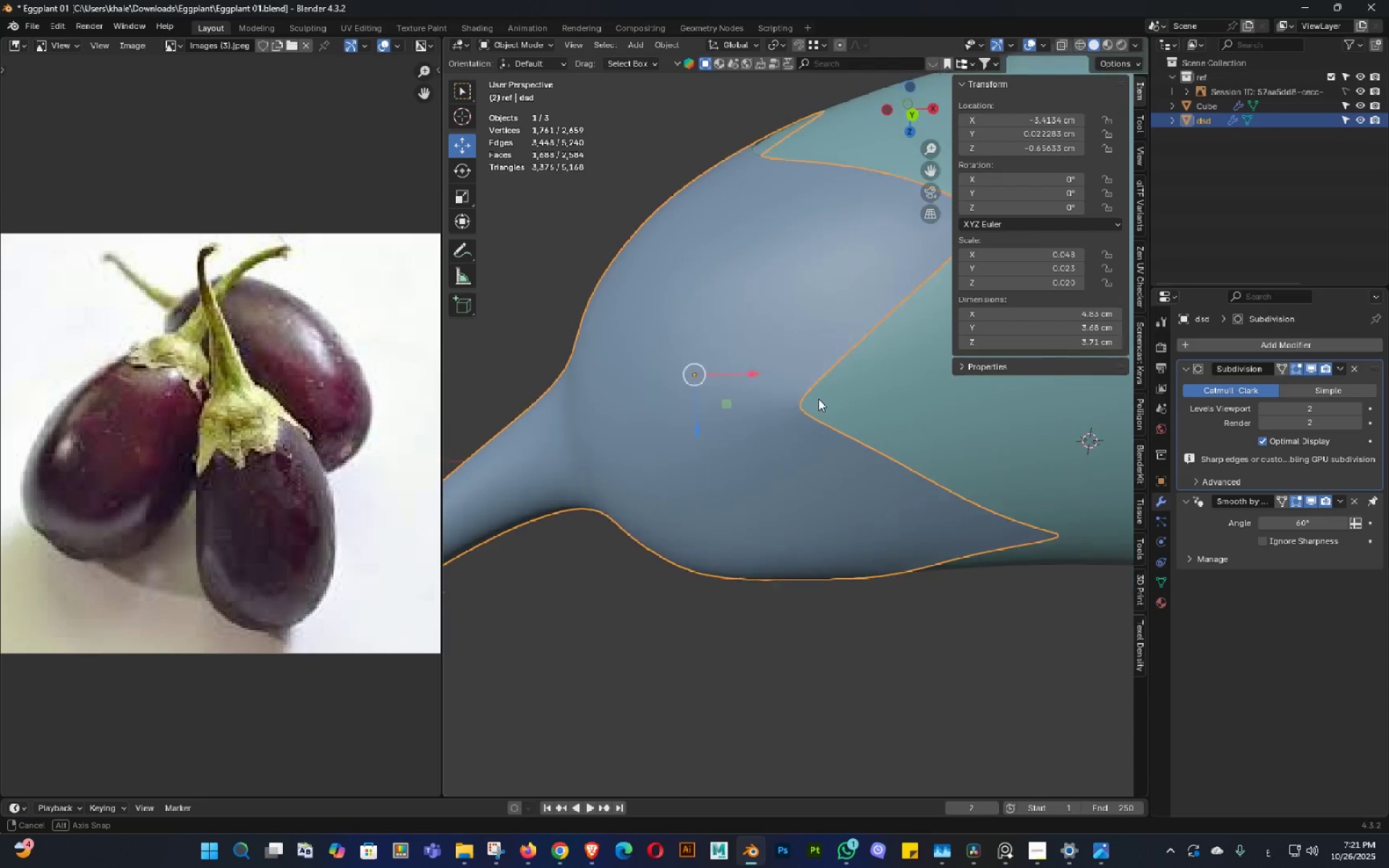 
double_click([820, 401])
 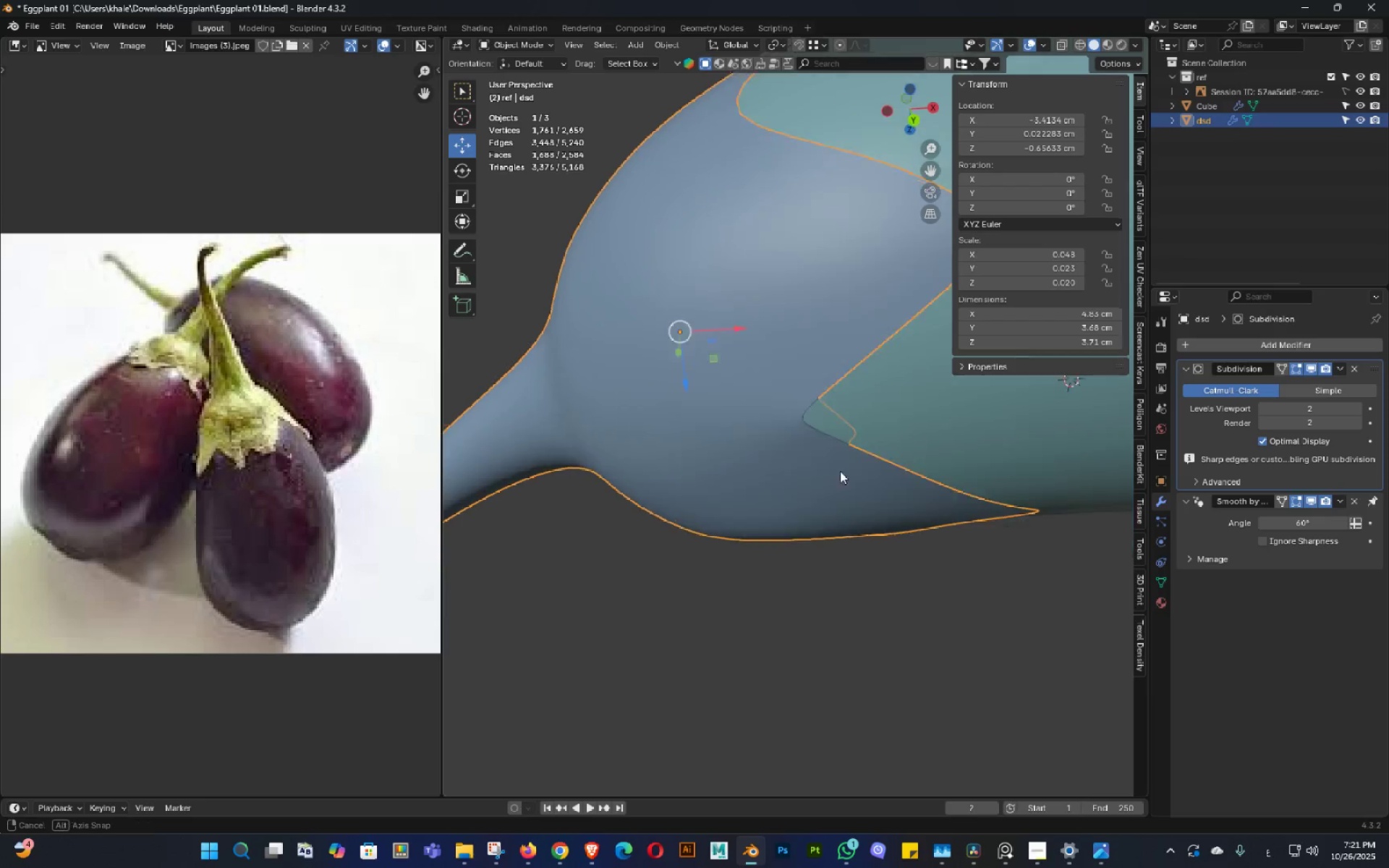 
triple_click([840, 476])
 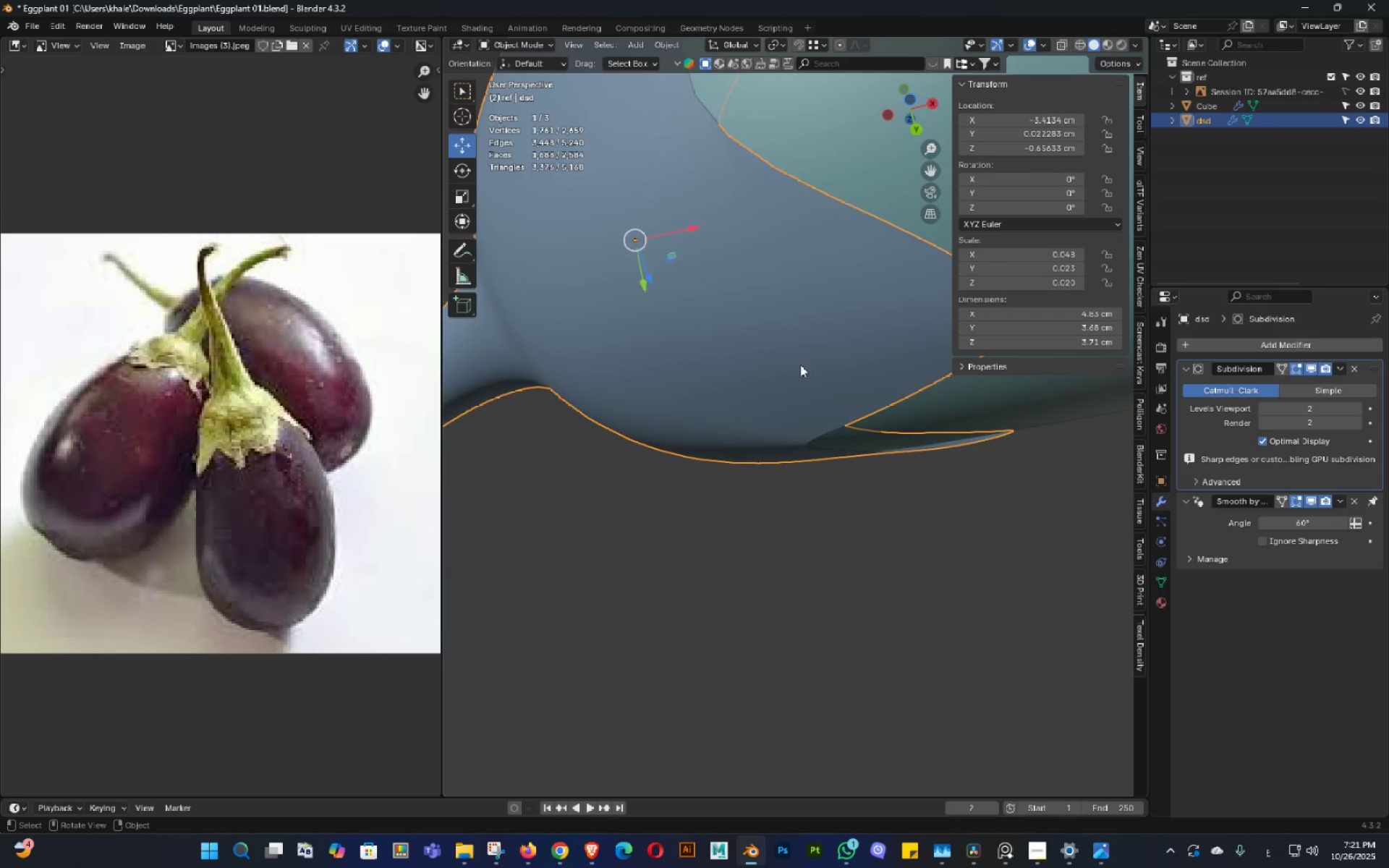 
scroll: coordinate [789, 331], scroll_direction: down, amount: 2.0
 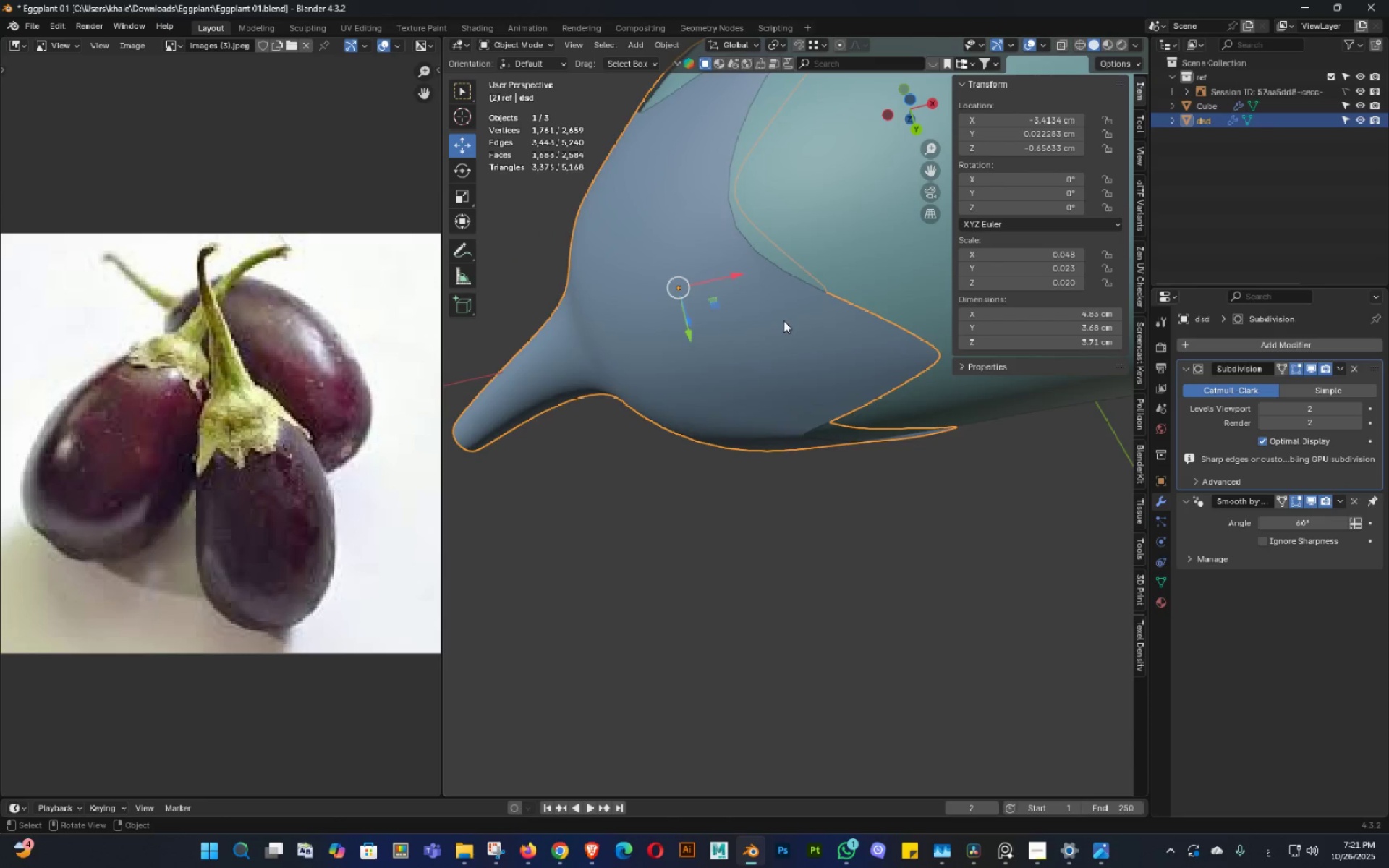 
key(Shift+ShiftLeft)
 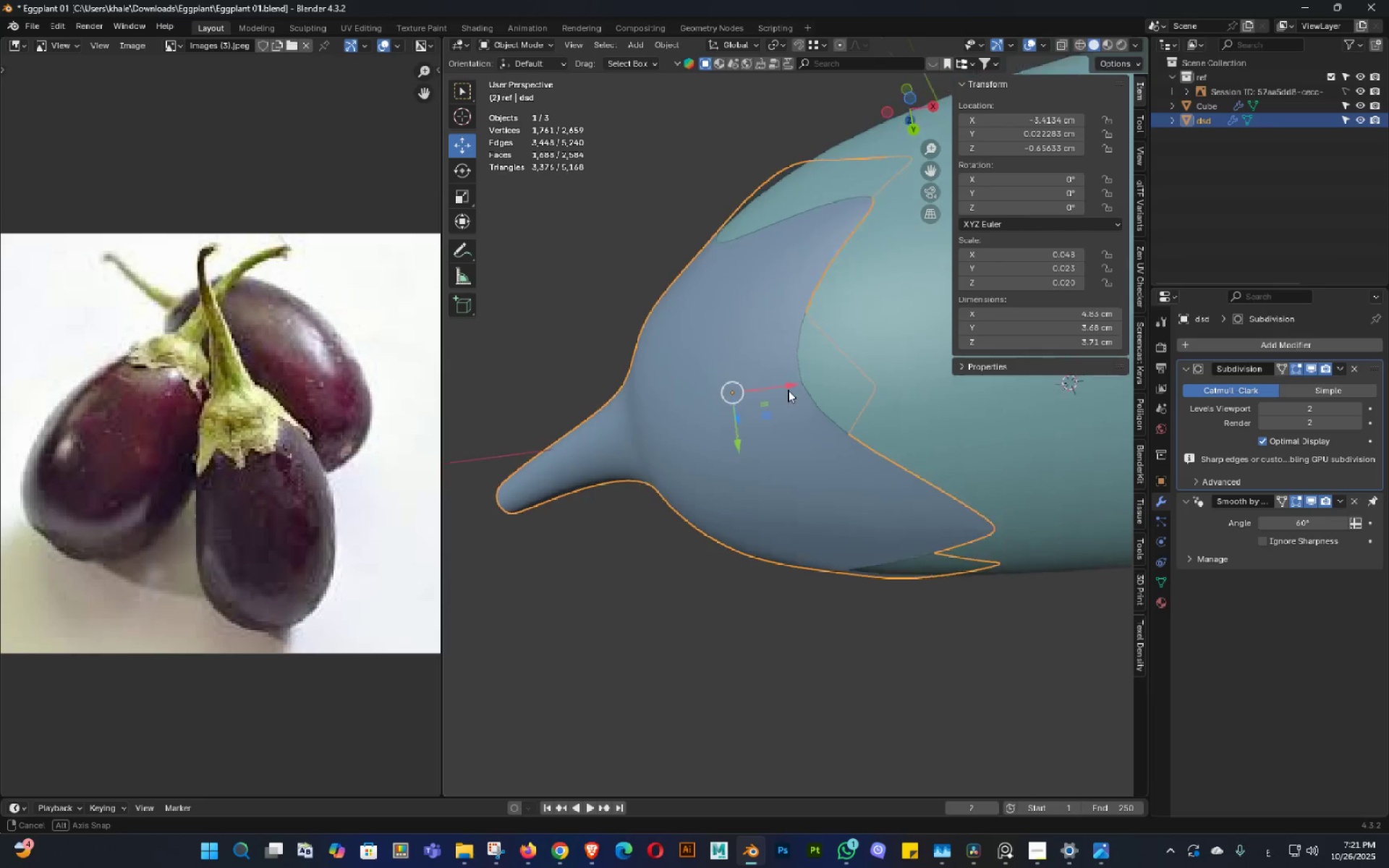 
scroll: coordinate [798, 402], scroll_direction: down, amount: 2.0
 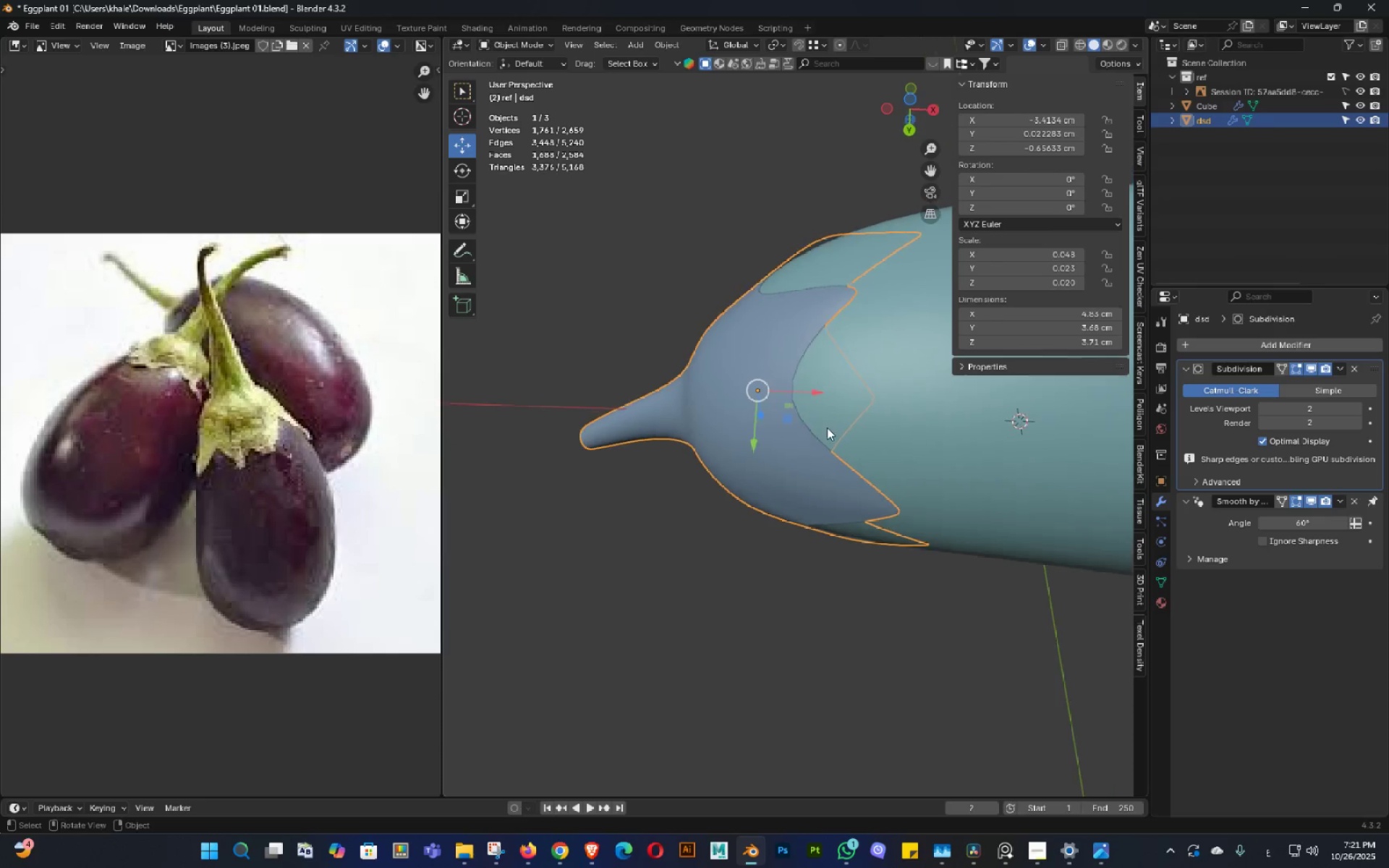 
key(Control+ControlLeft)
 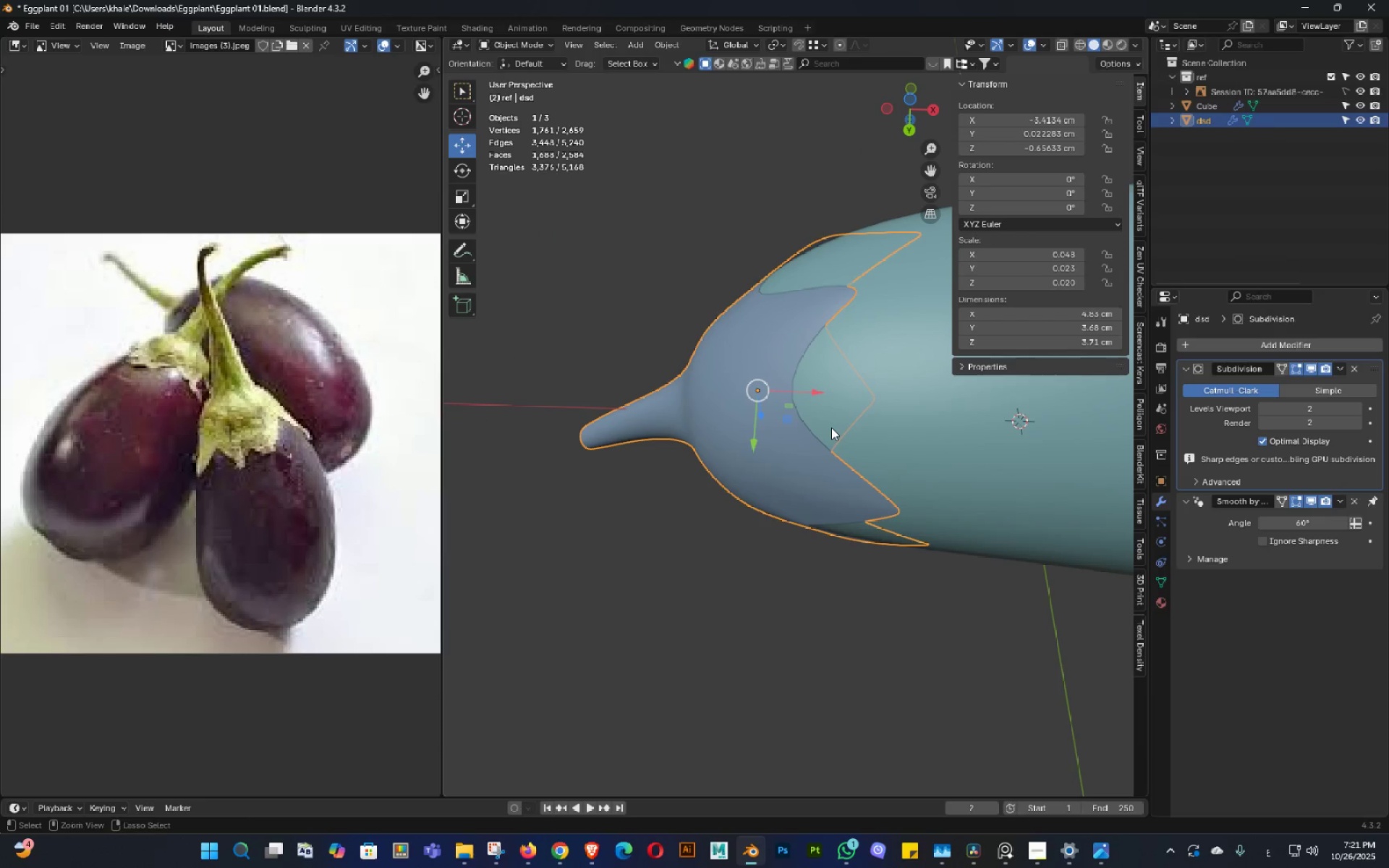 
key(Control+S)
 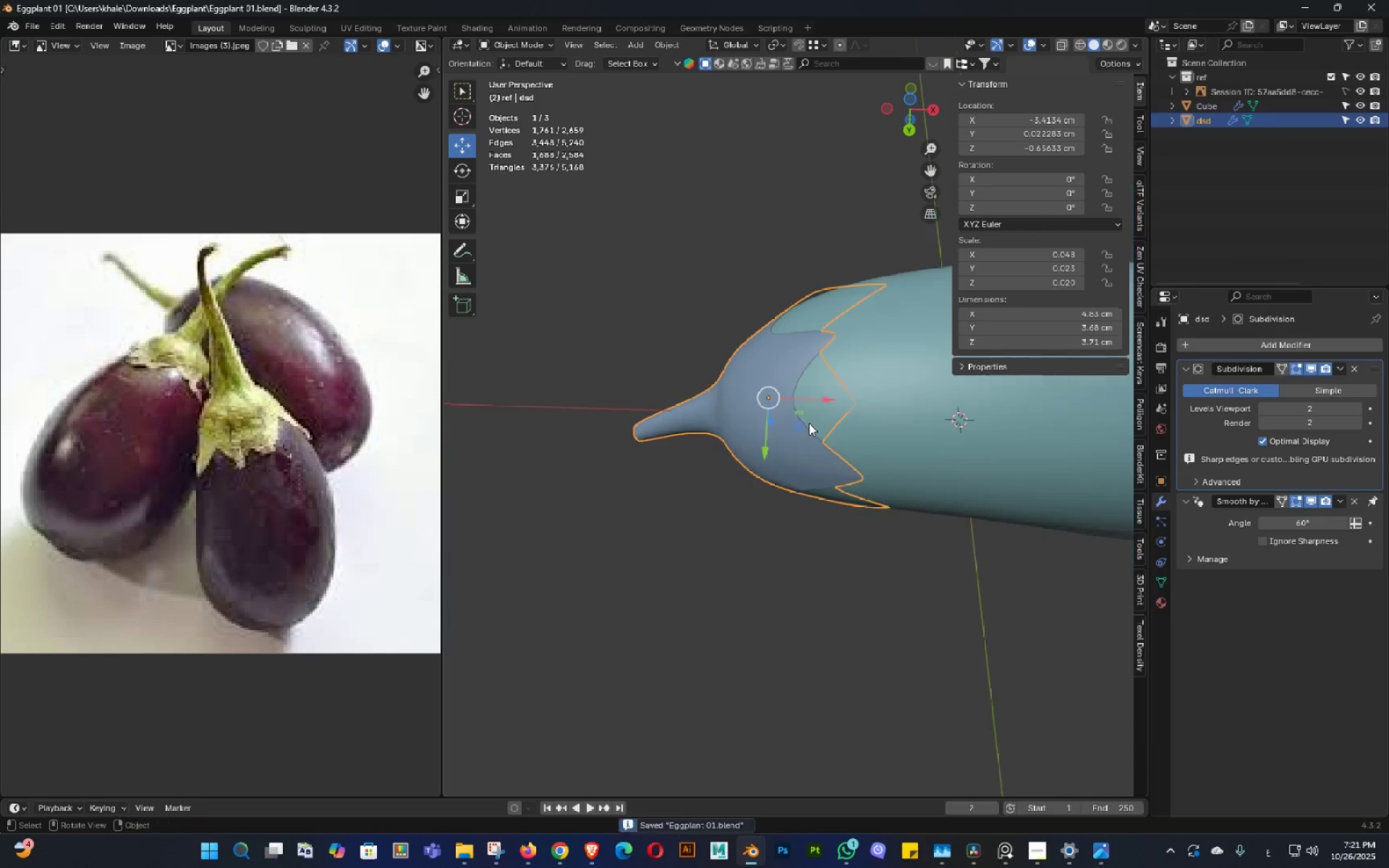 
scroll: coordinate [809, 423], scroll_direction: down, amount: 3.0
 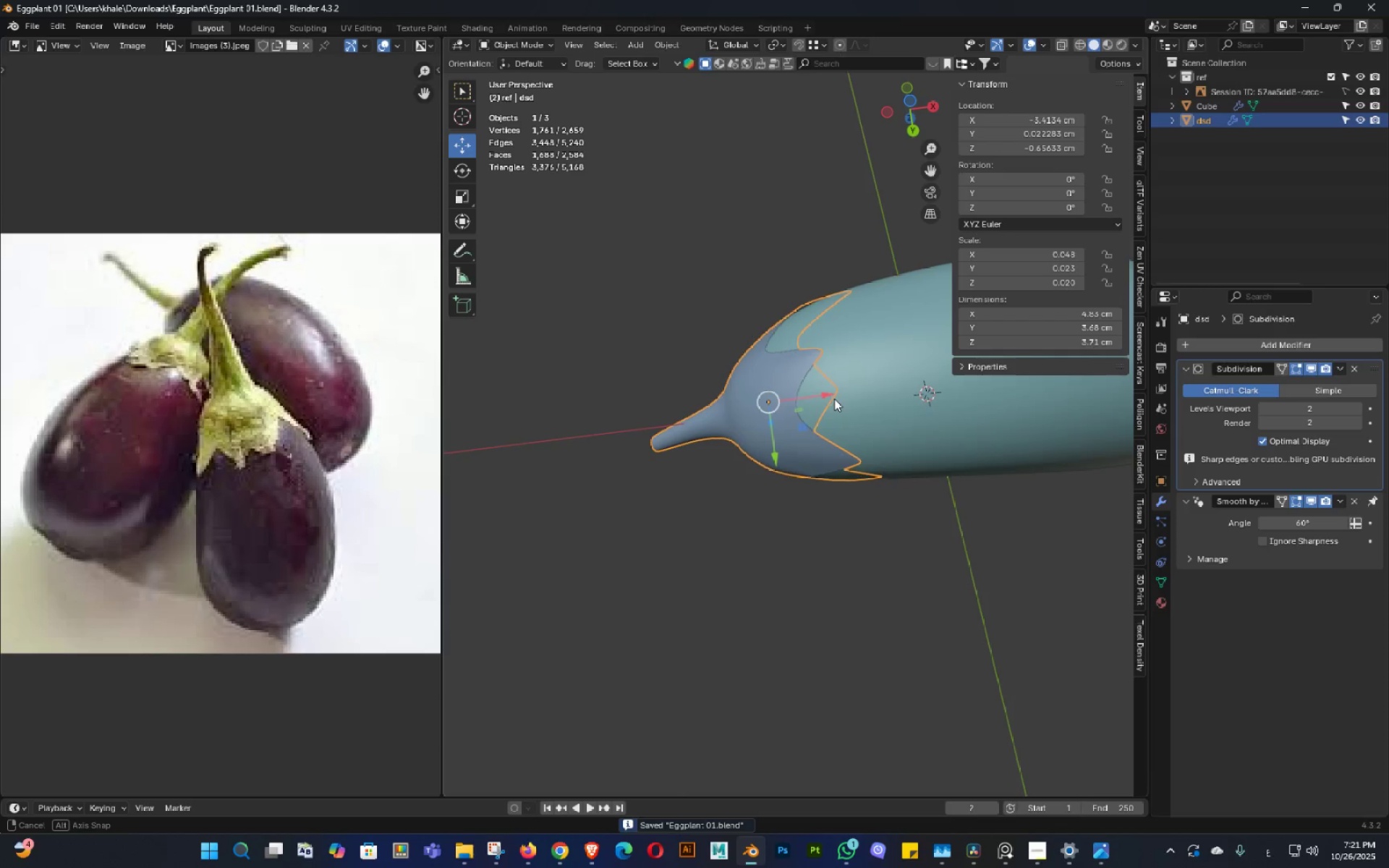 
key(Backquote)
 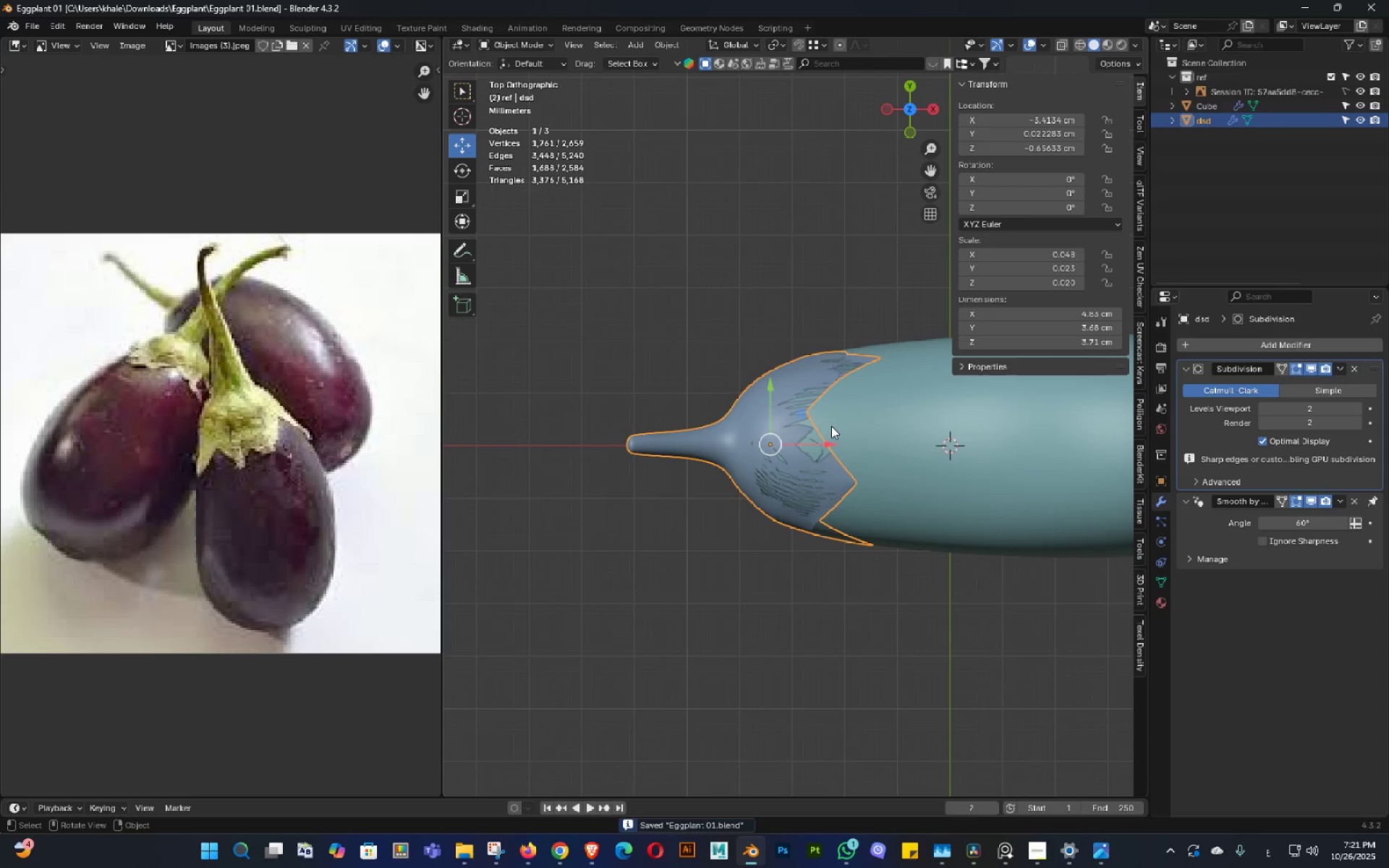 
left_click([809, 233])
 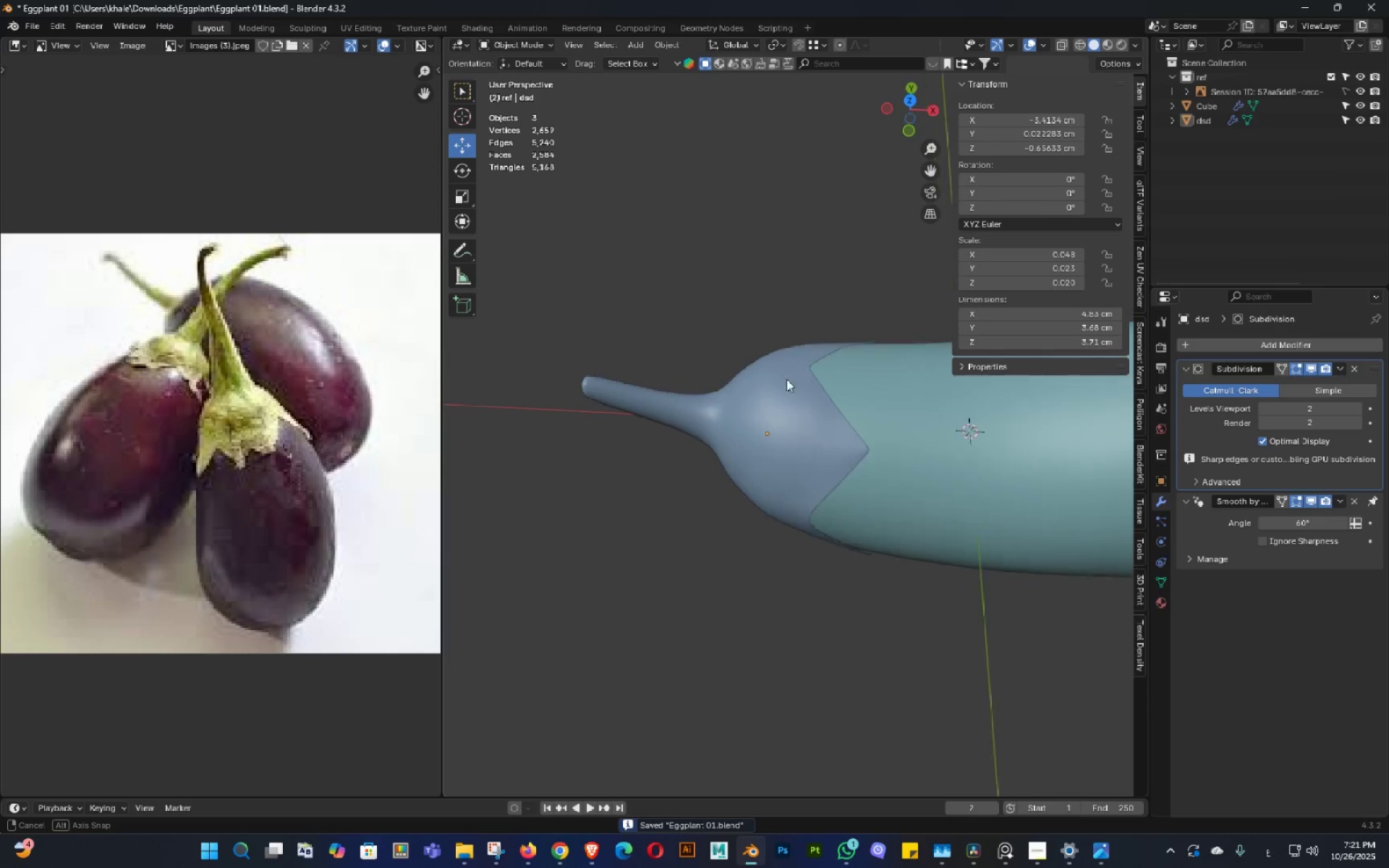 
key(Backquote)
 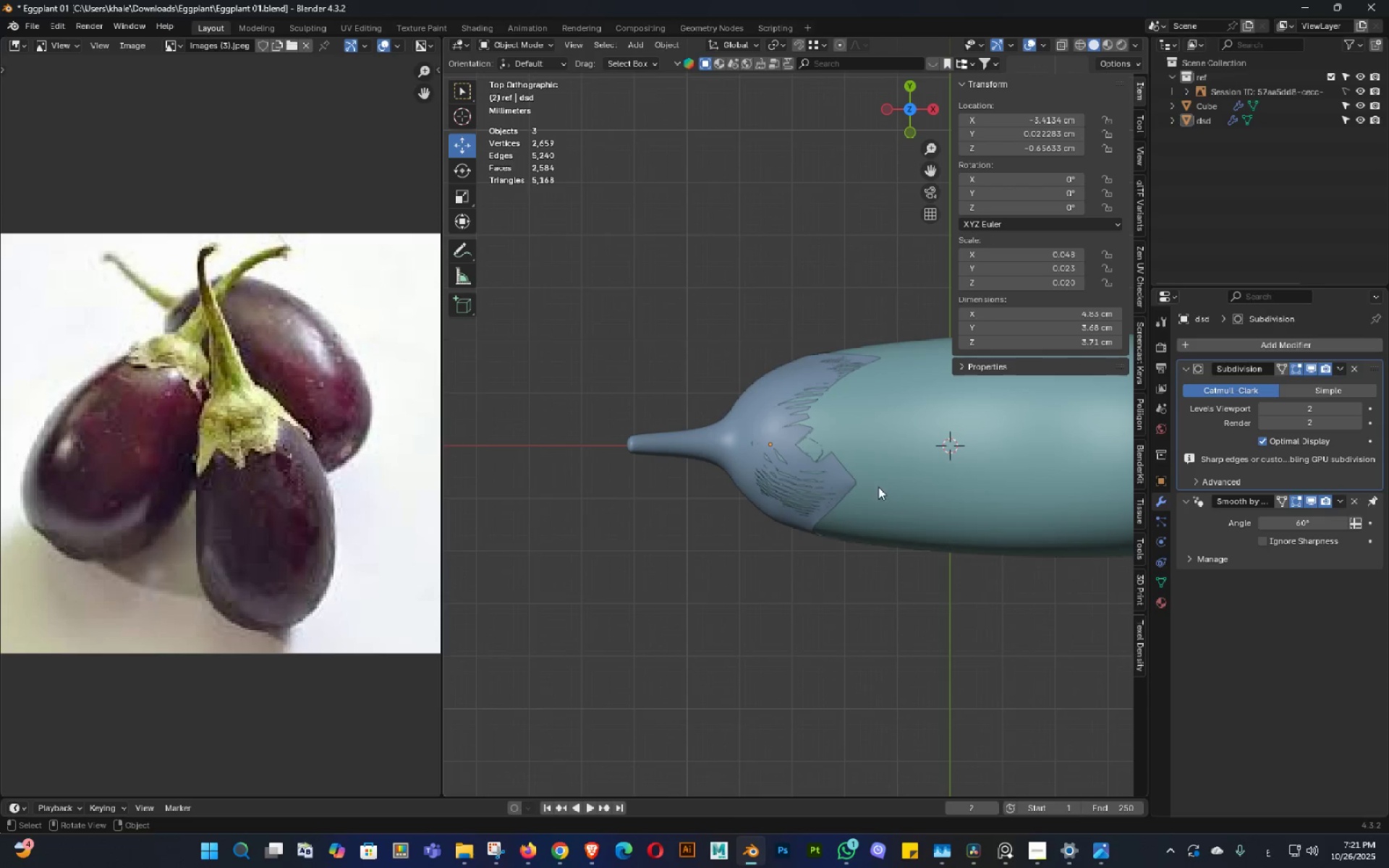 
key(Shift+ShiftLeft)
 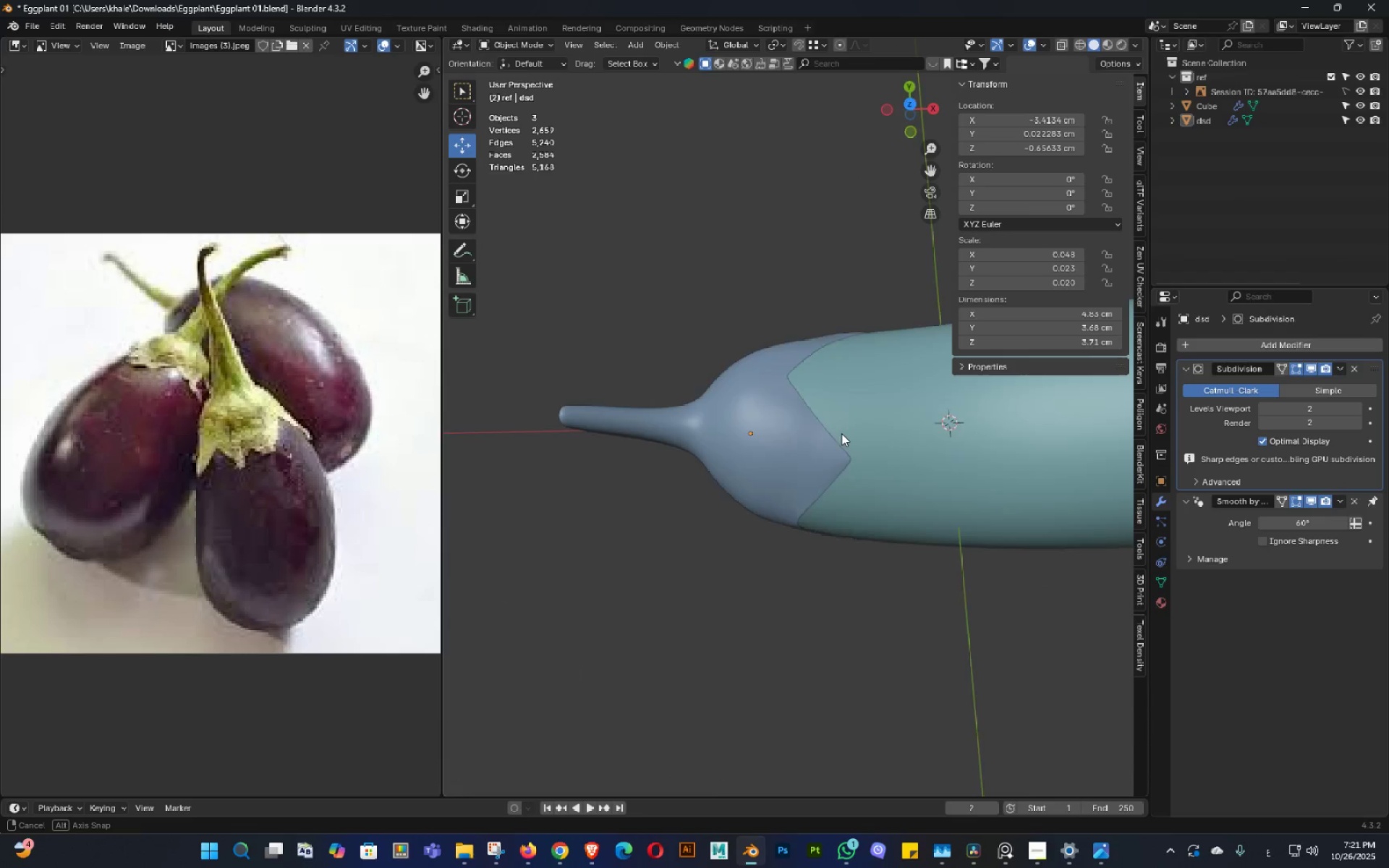 
triple_click([840, 387])
 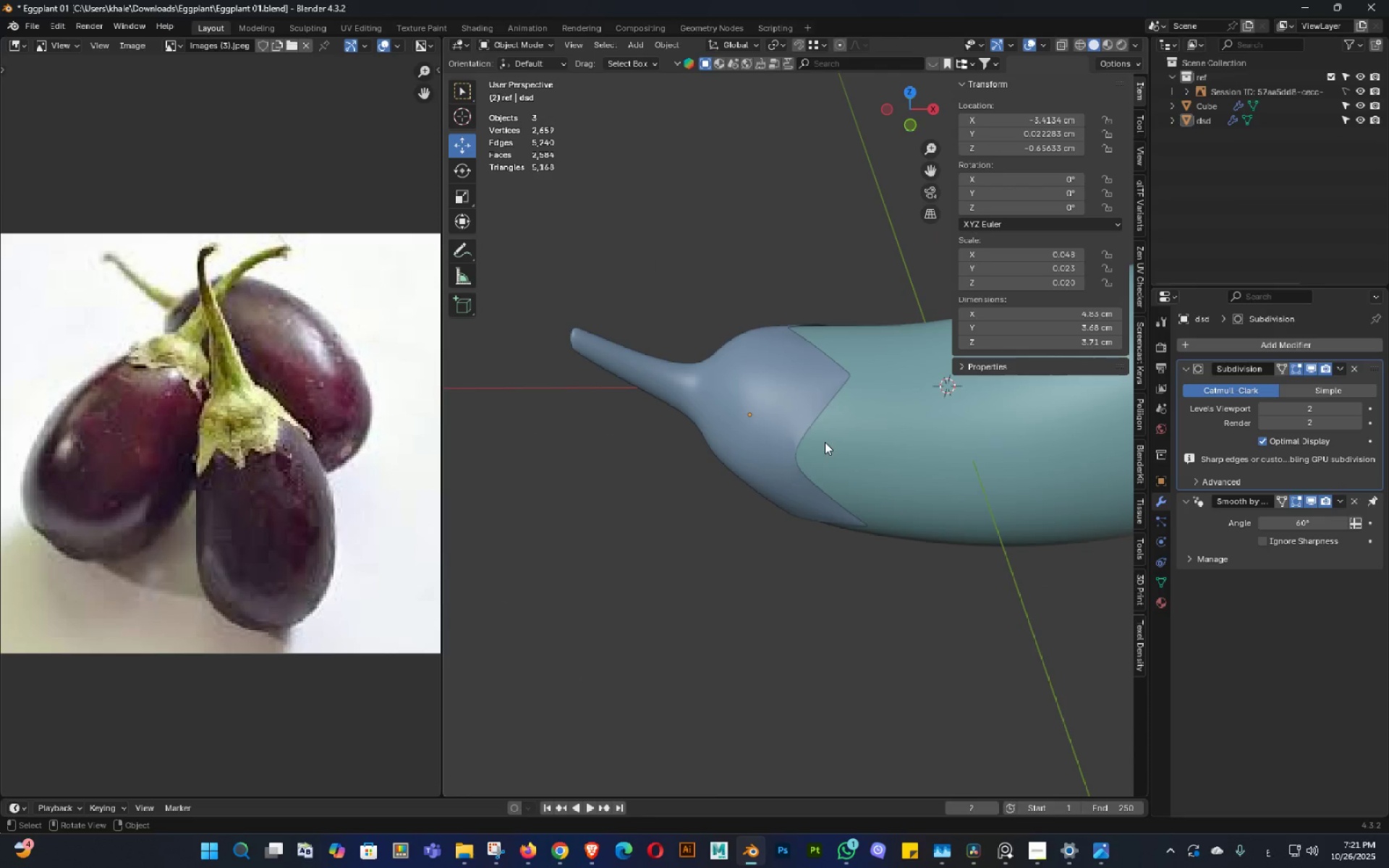 
key(Control+ControlLeft)
 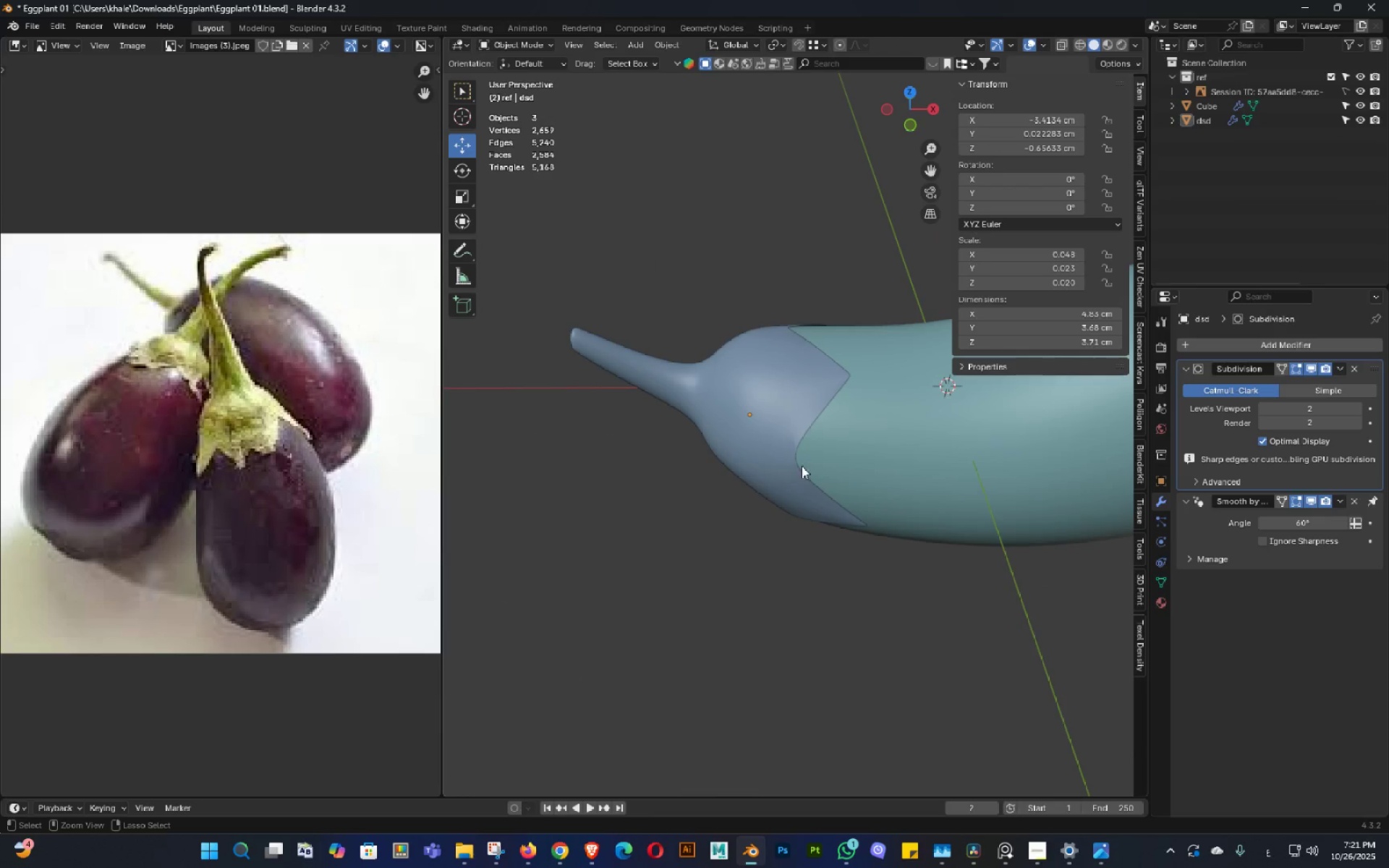 
key(Control+S)
 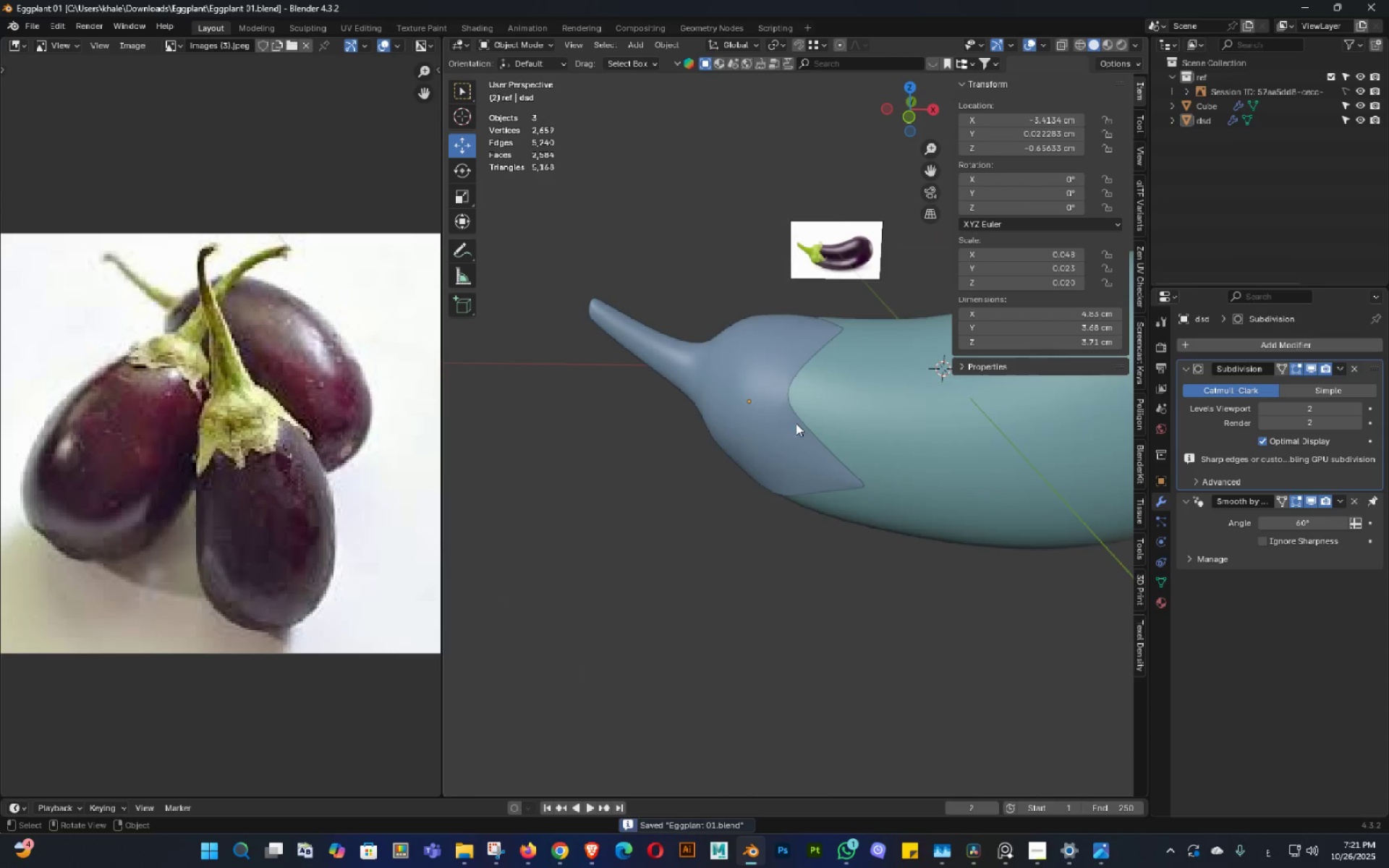 
scroll: coordinate [791, 424], scroll_direction: up, amount: 2.0
 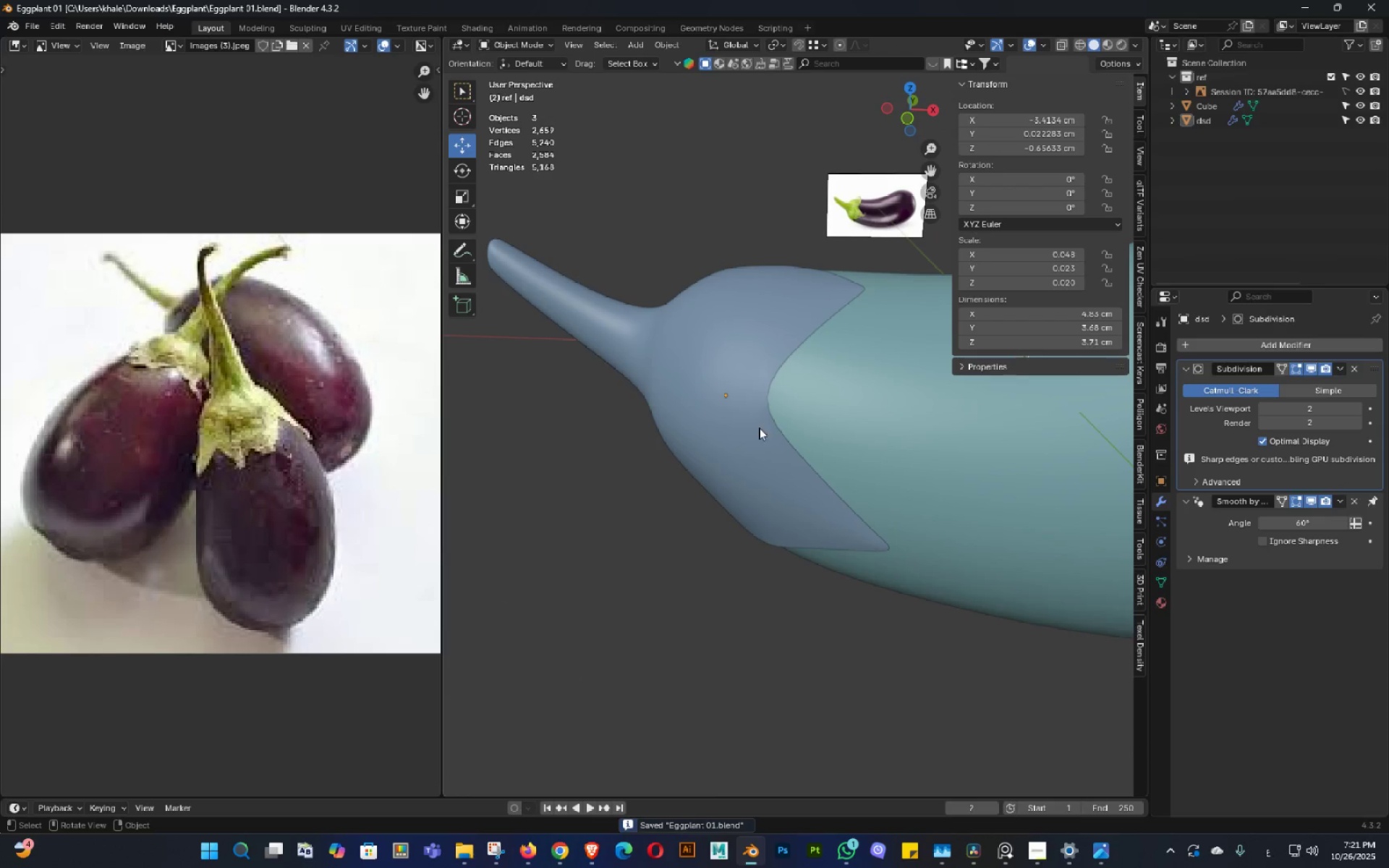 
key(Tab)
 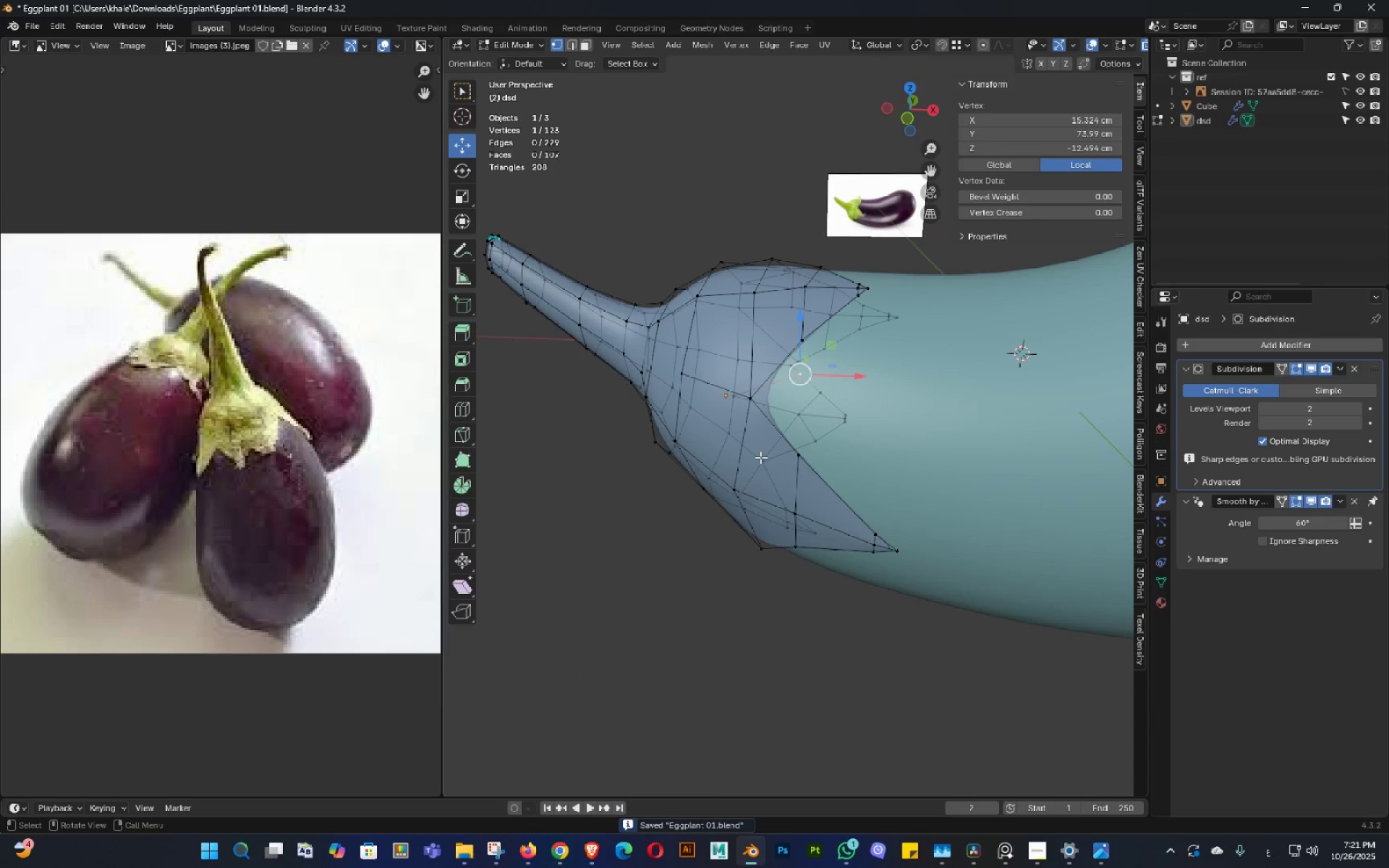 
key(1)
 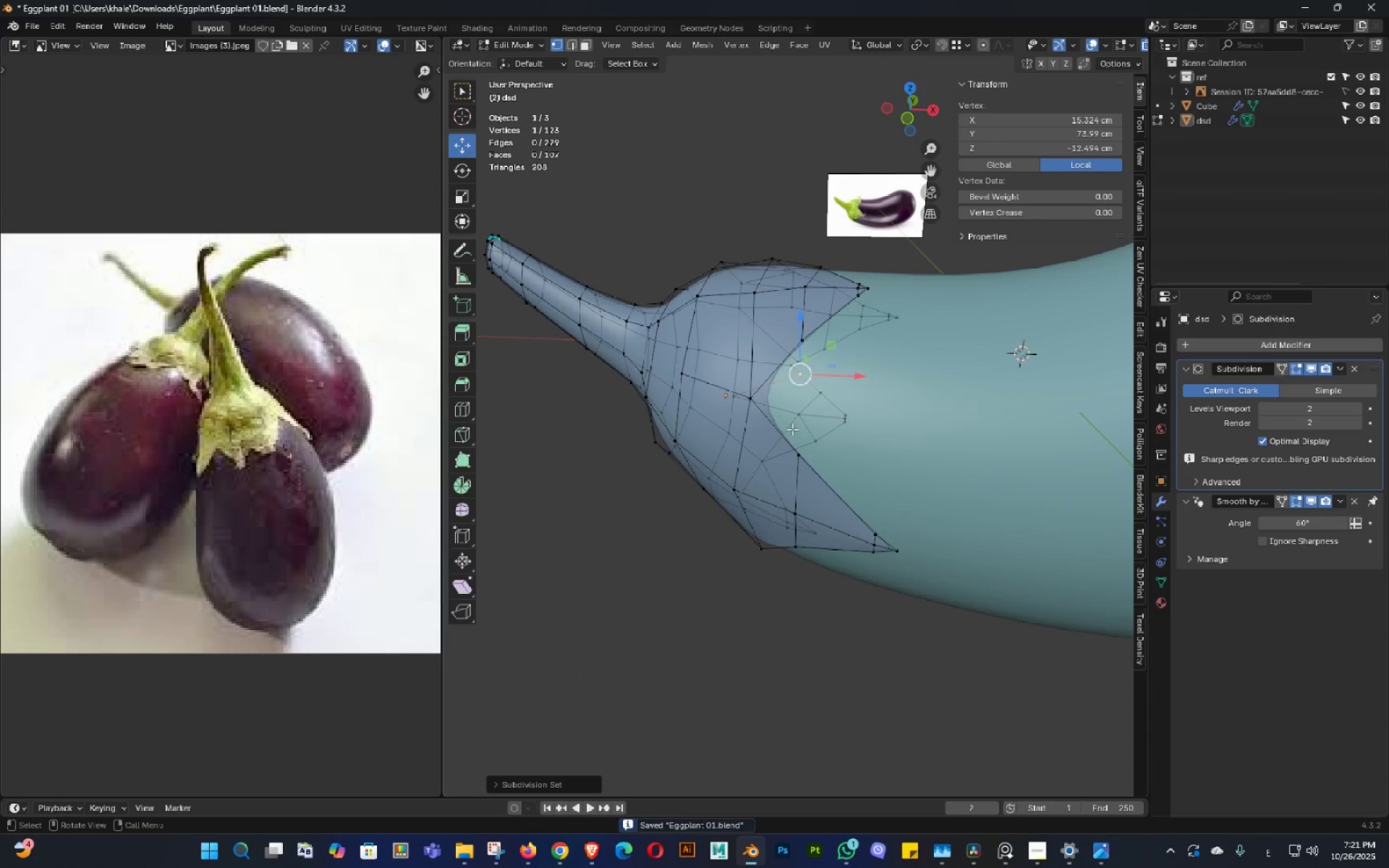 
key(Alt+AltLeft)
 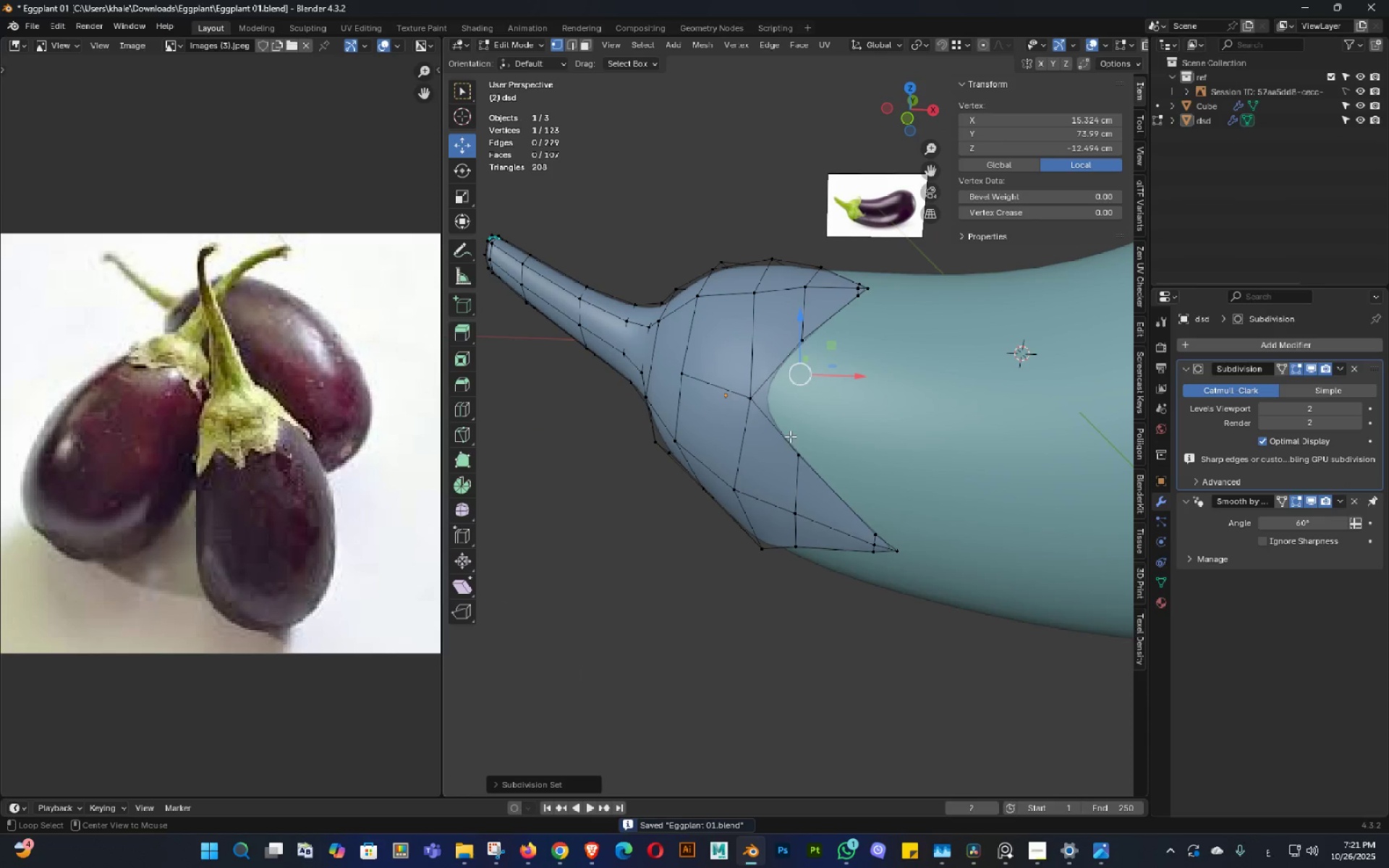 
key(Alt+Z)
 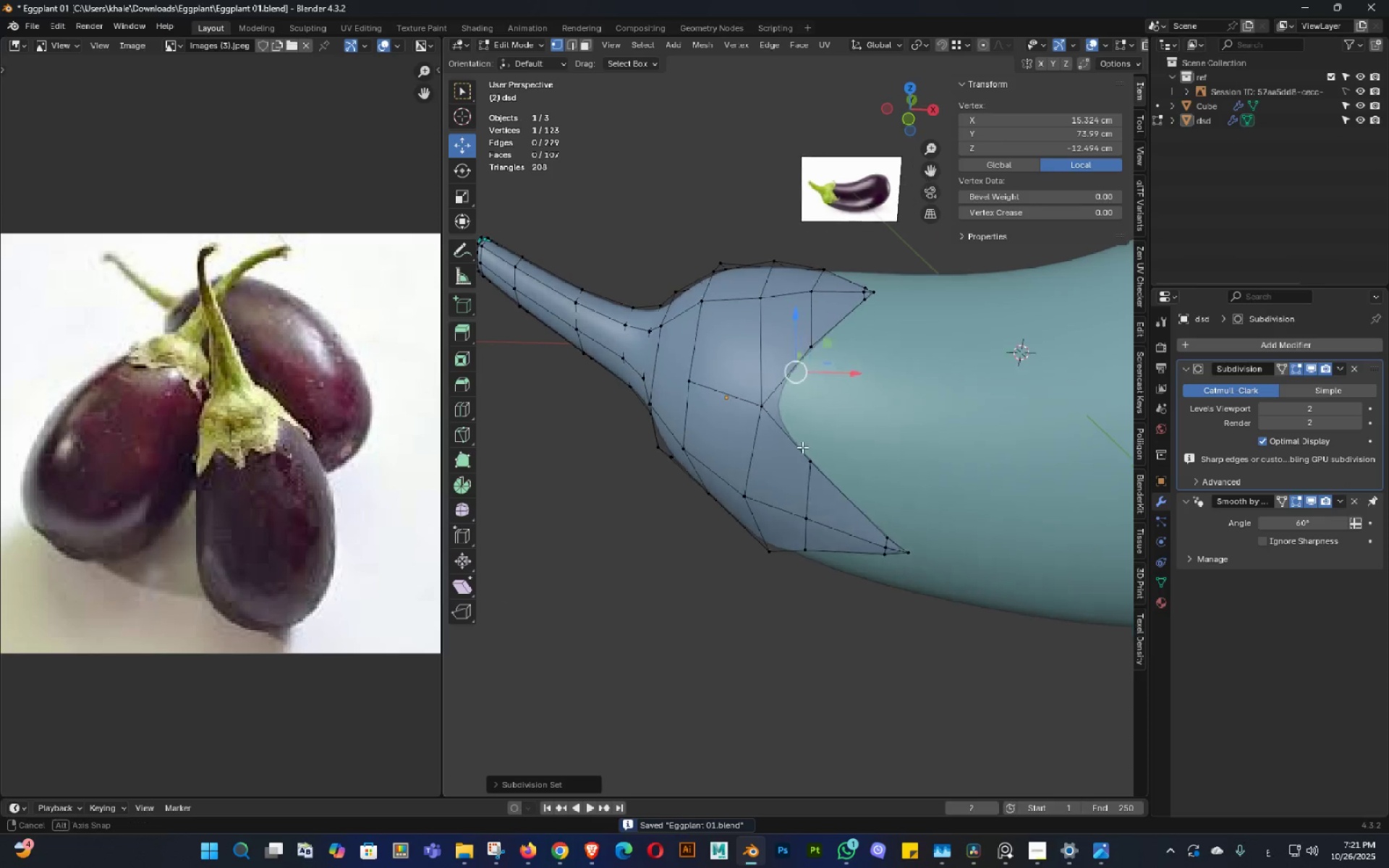 
double_click([807, 449])
 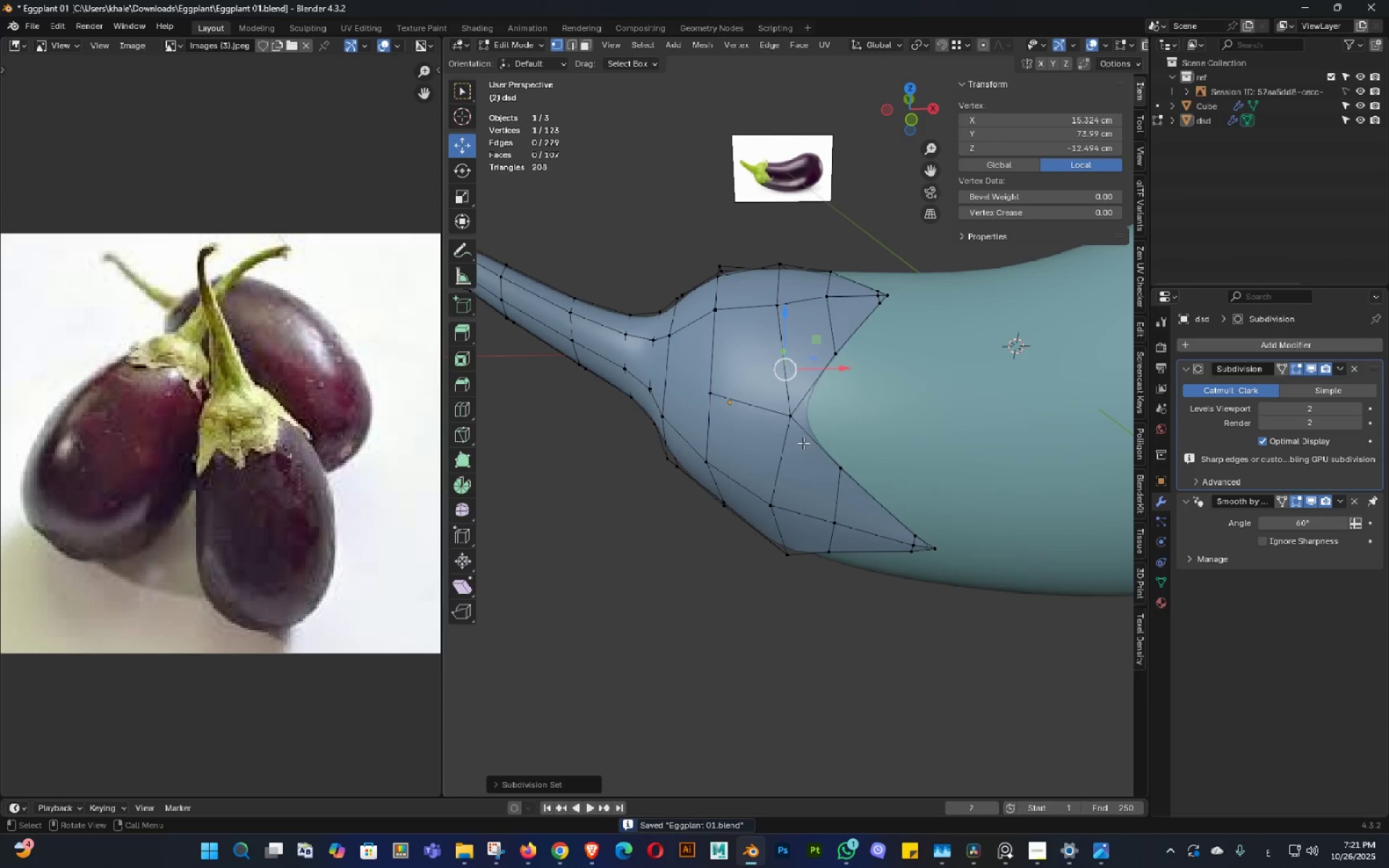 
key(Tab)
 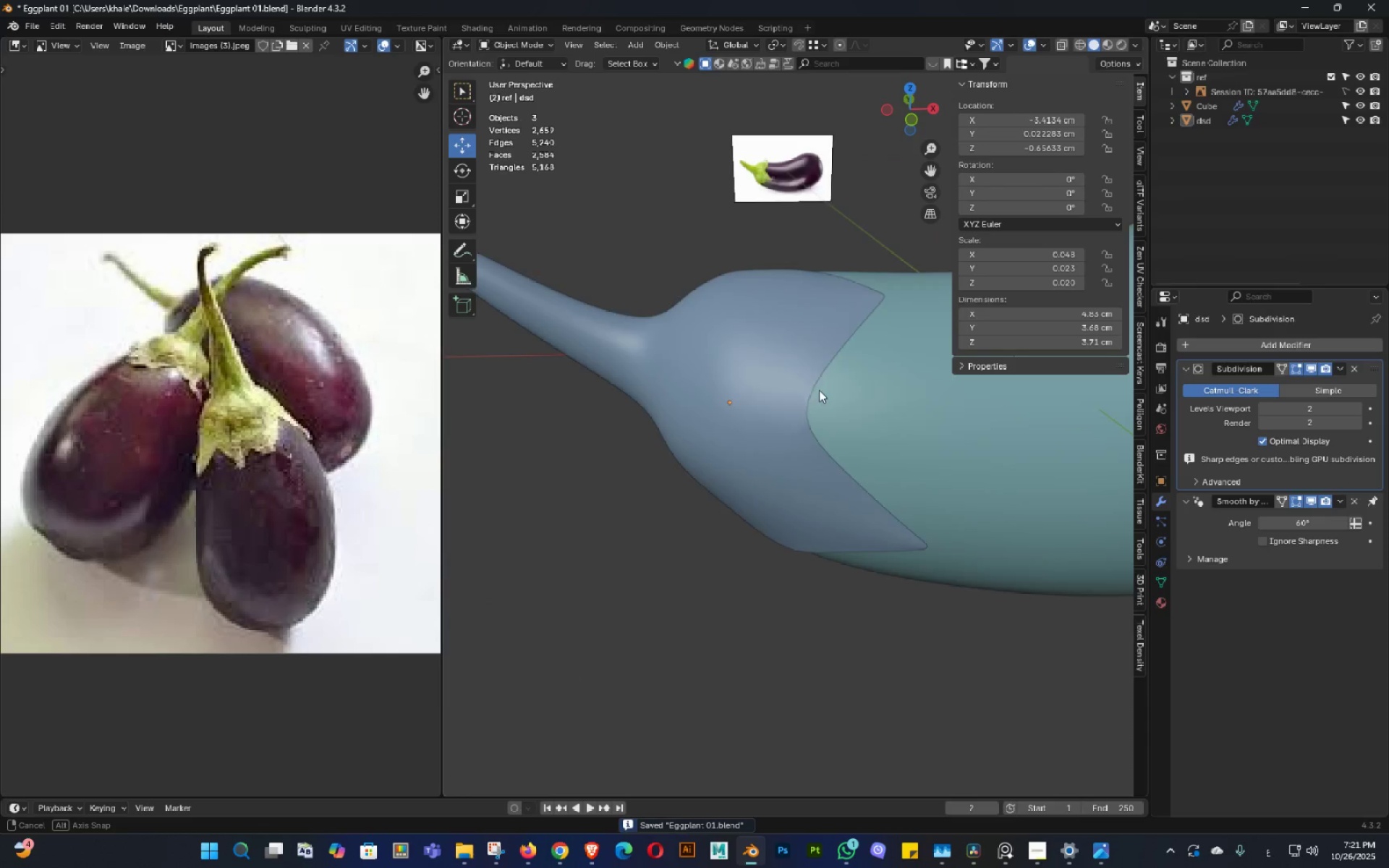 
double_click([807, 390])
 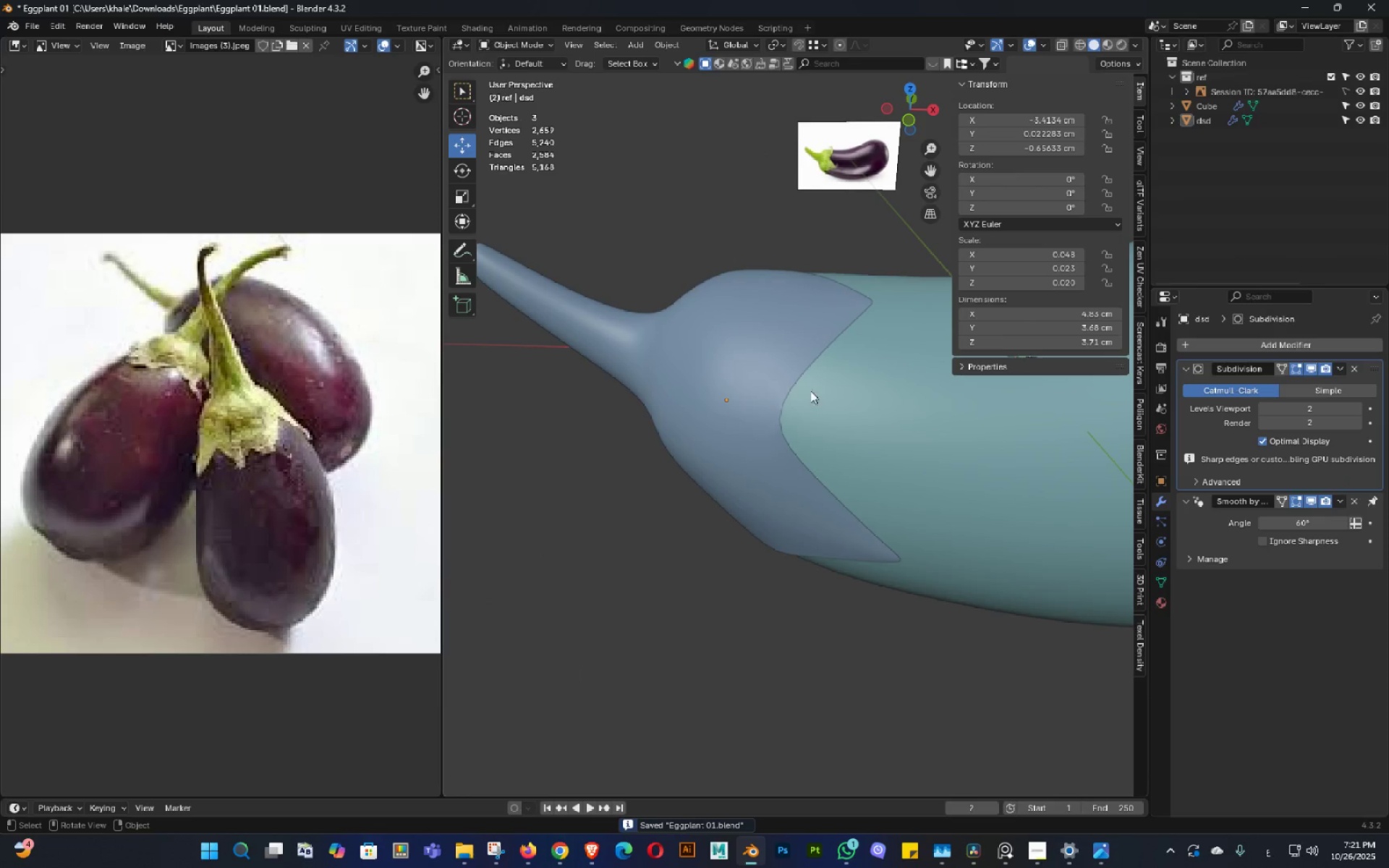 
key(Tab)
 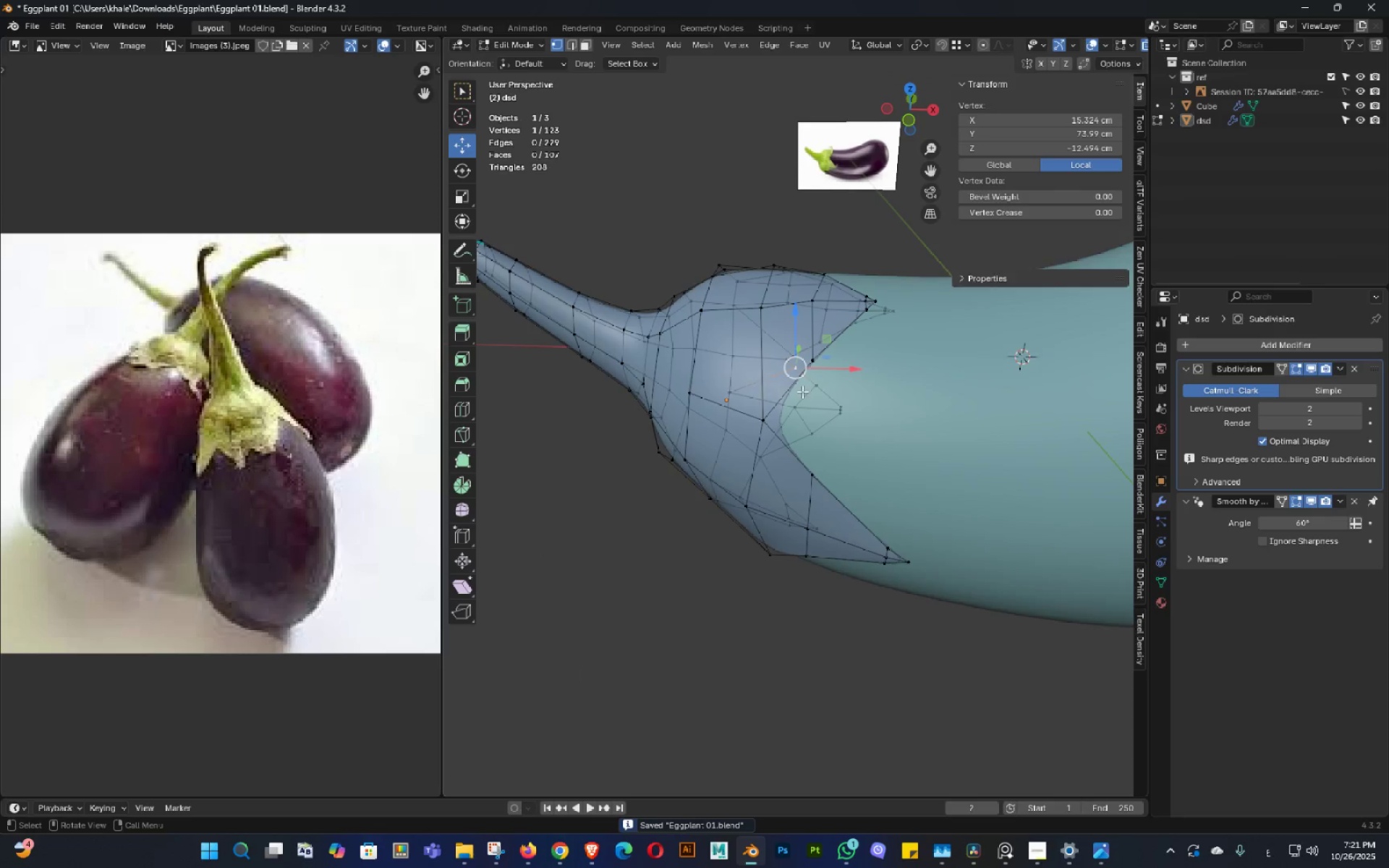 
scroll: coordinate [809, 391], scroll_direction: up, amount: 2.0
 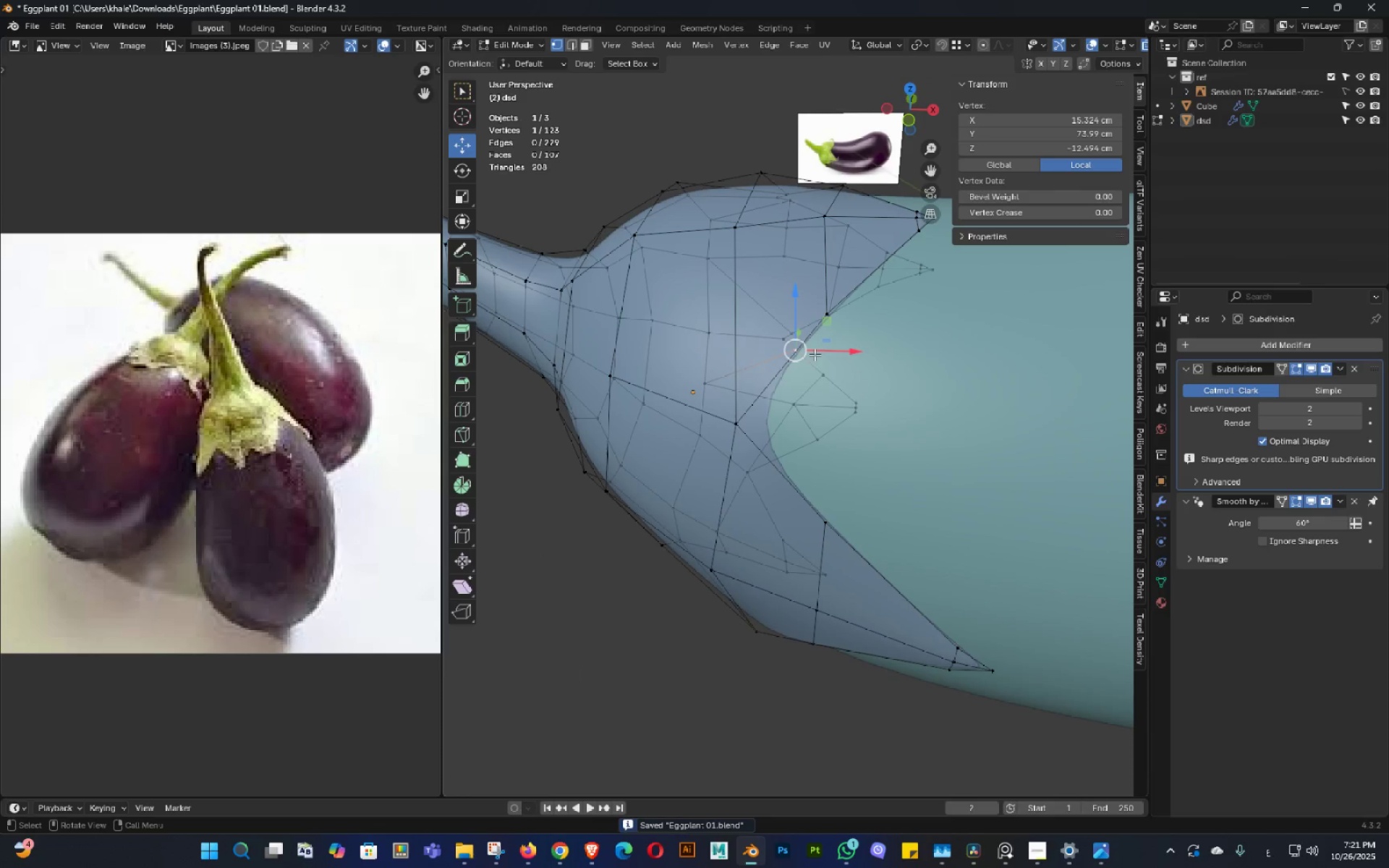 
key(Alt+AltLeft)
 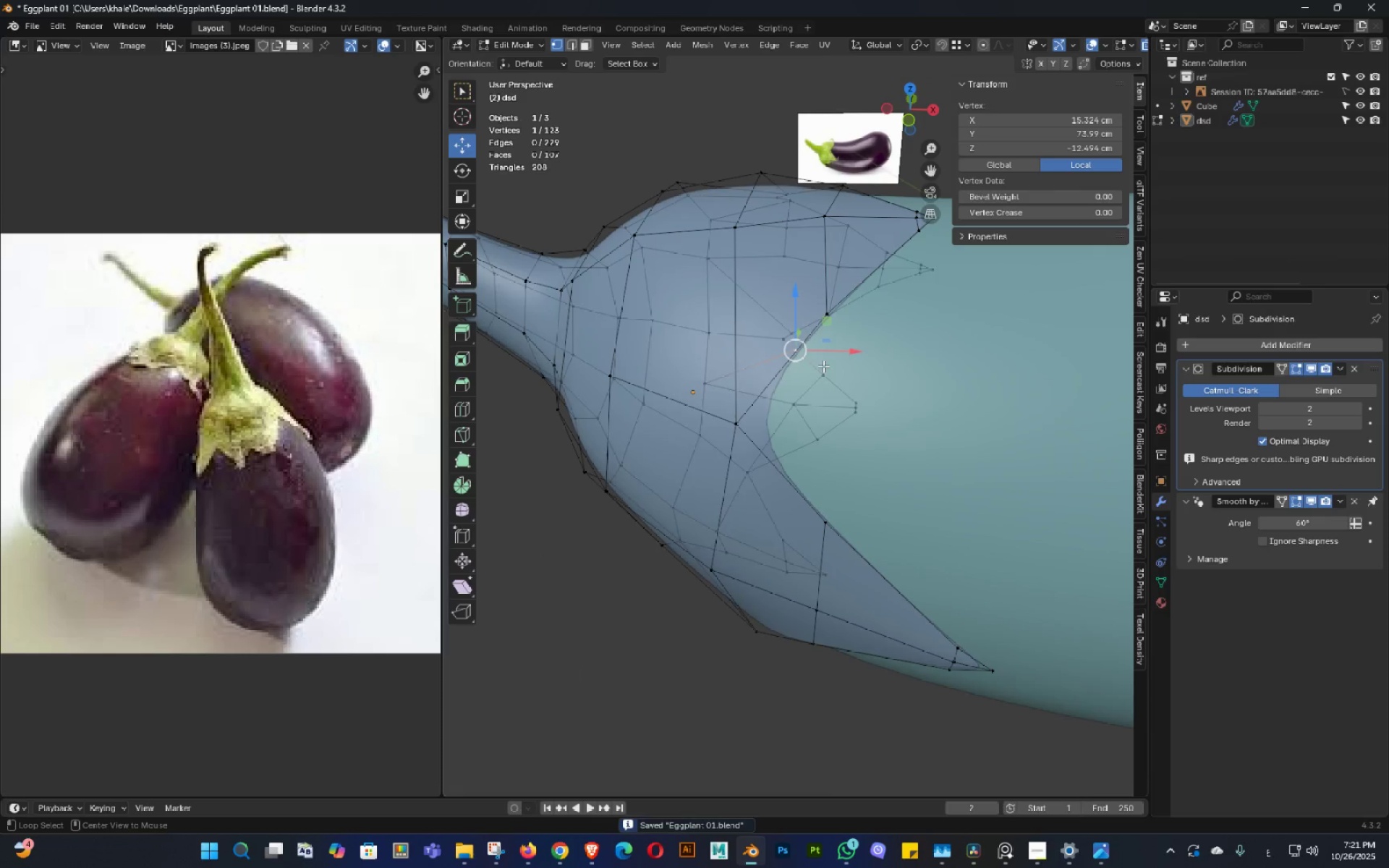 
key(Alt+Z)
 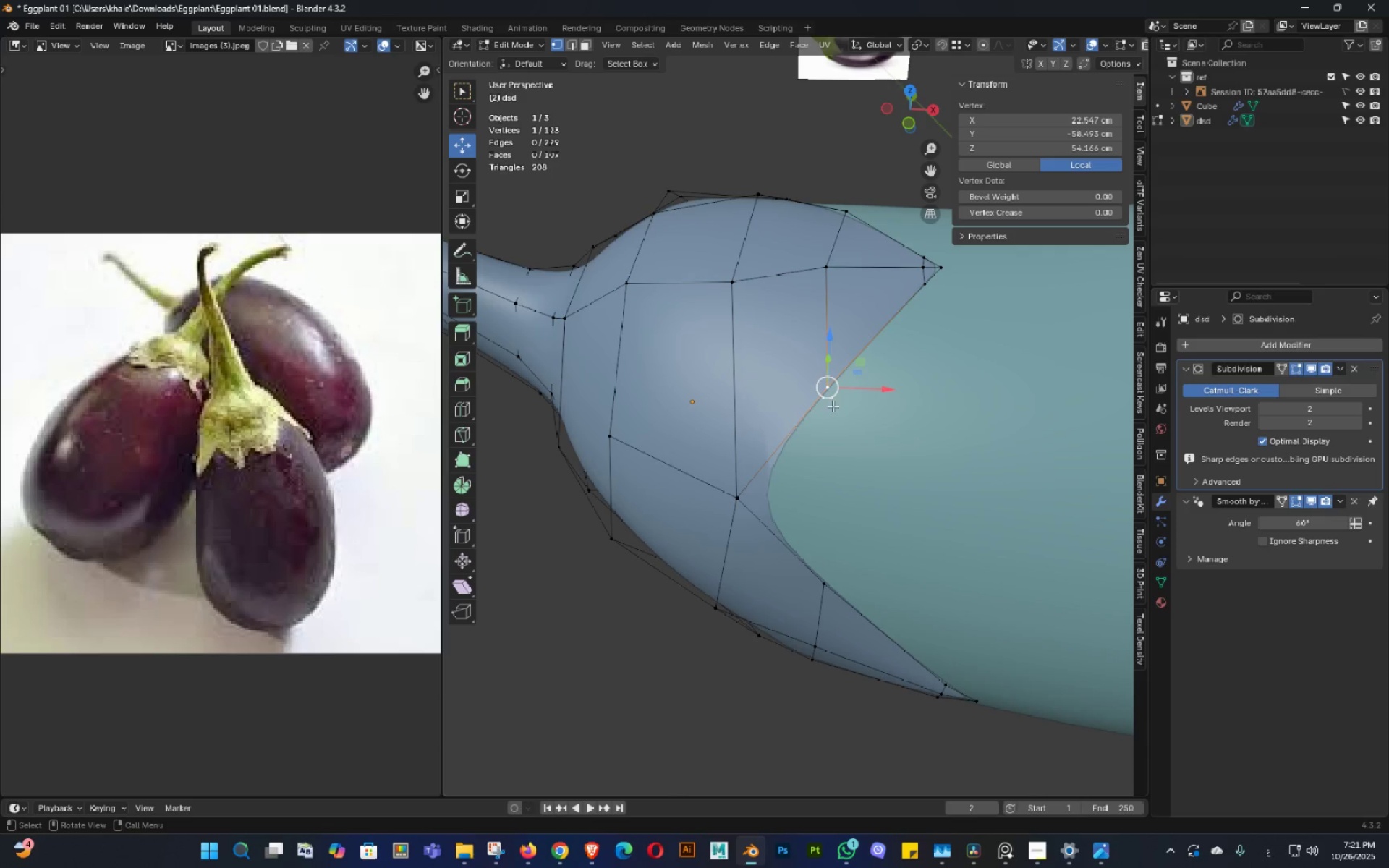 
type(gg)
 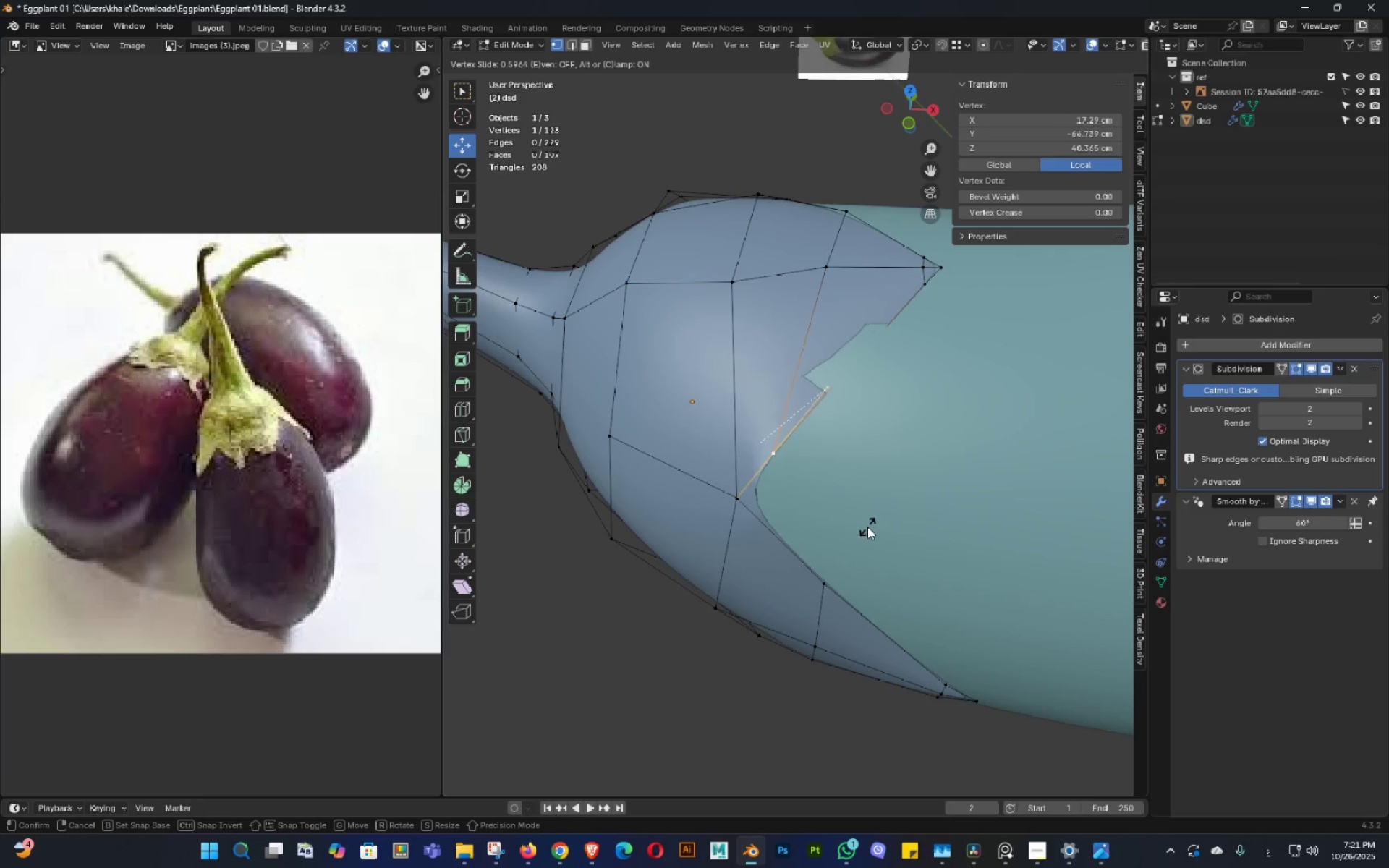 
left_click([867, 530])
 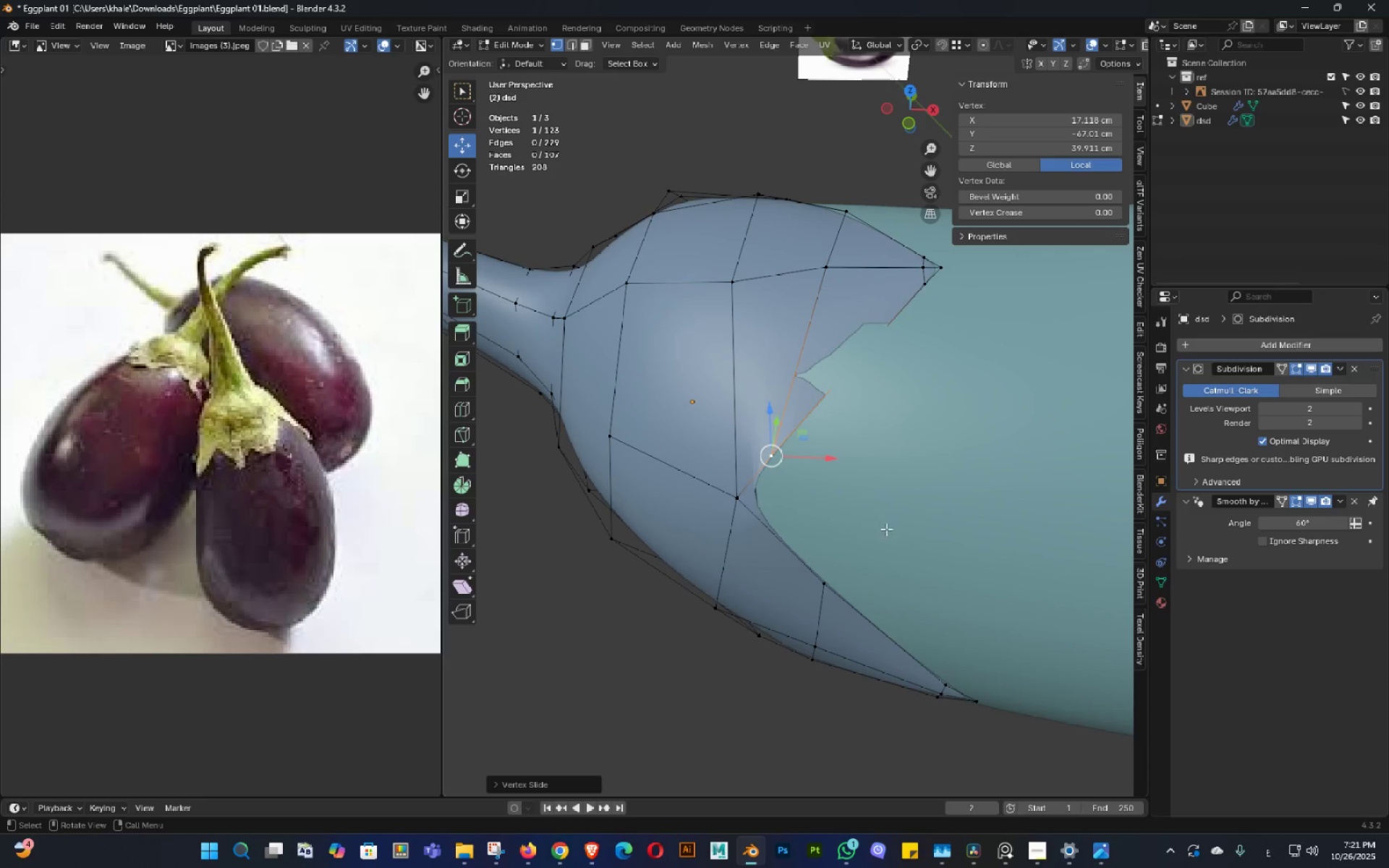 
key(Control+ControlLeft)
 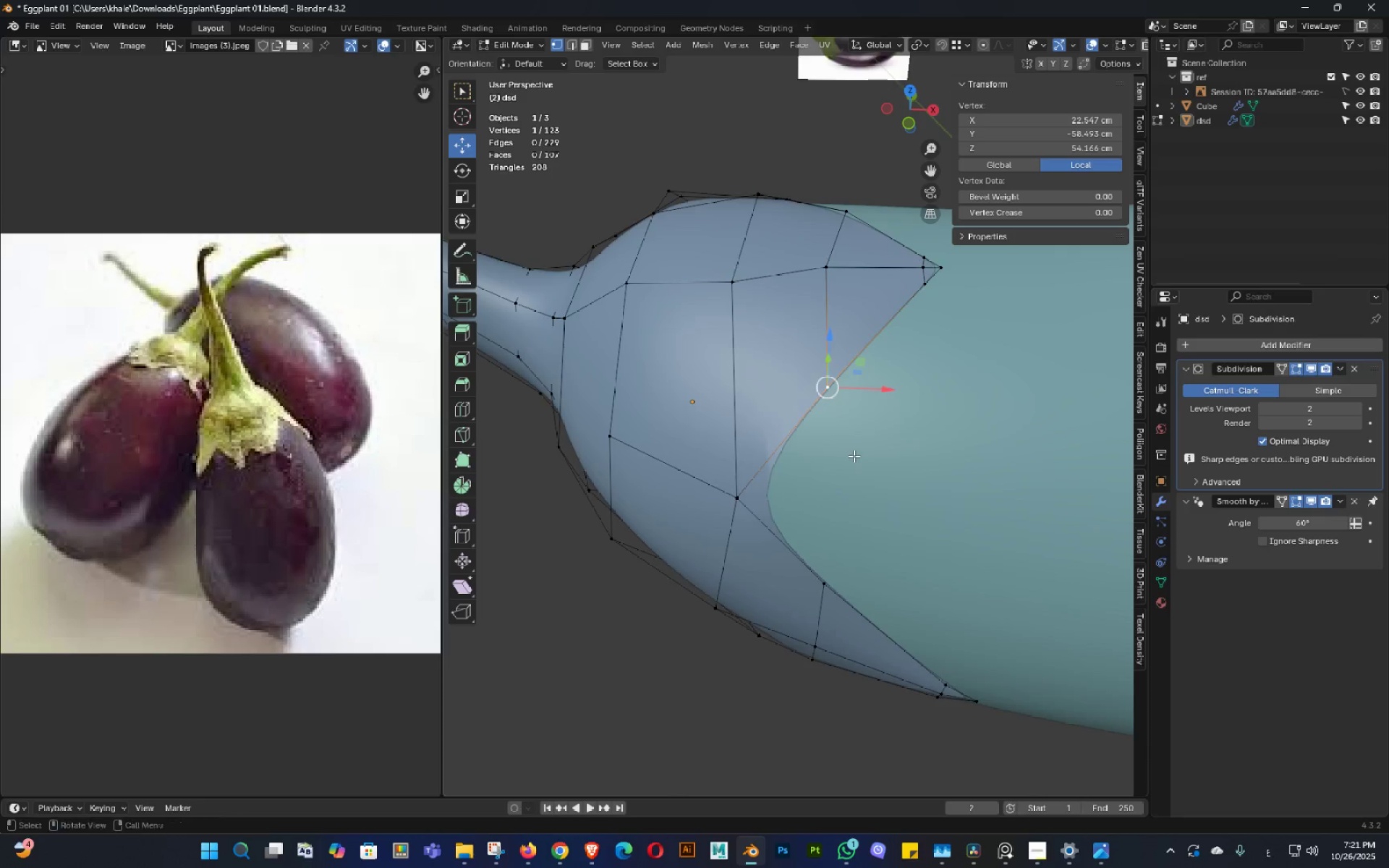 
double_click([865, 454])
 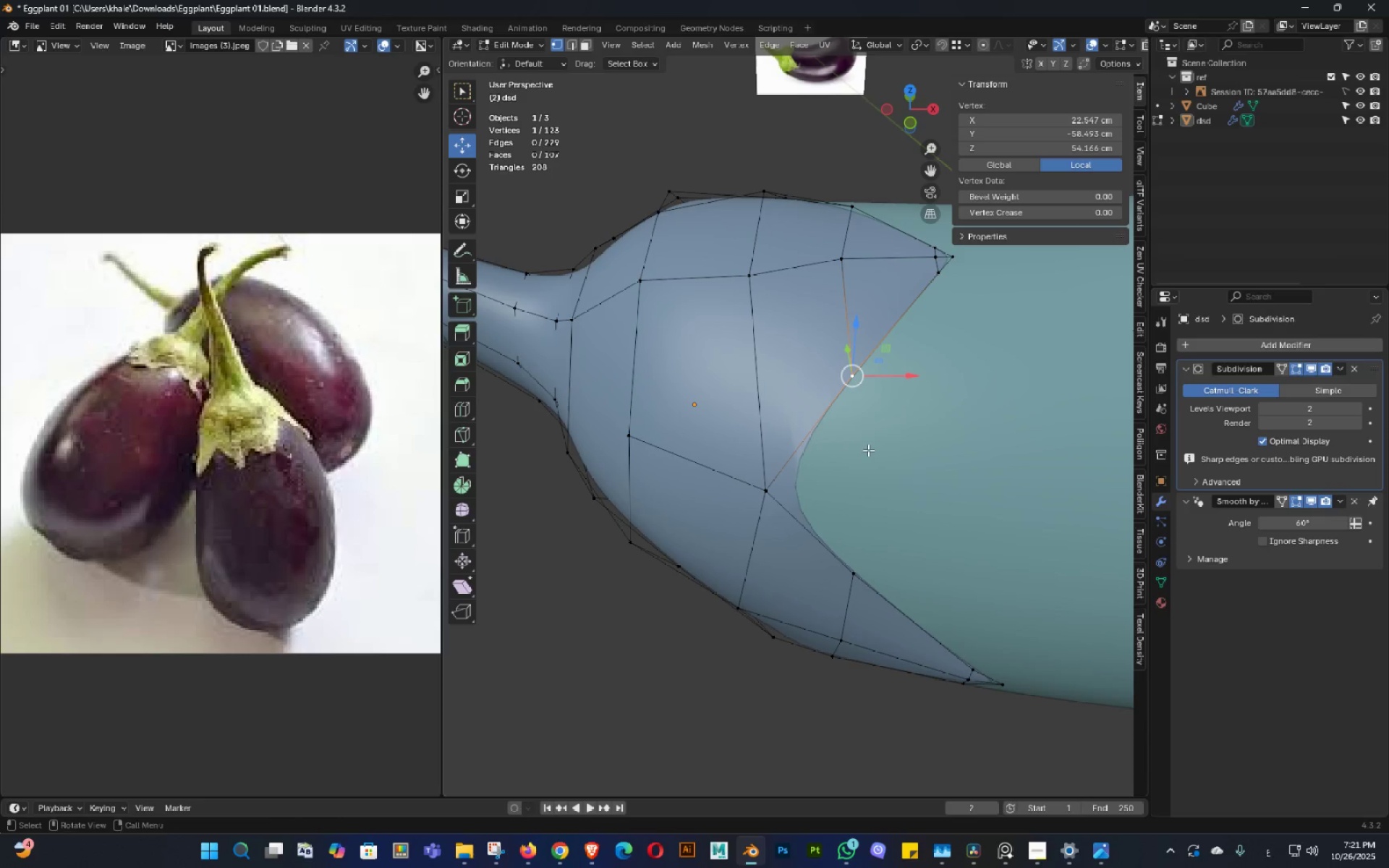 
key(Control+ControlLeft)
 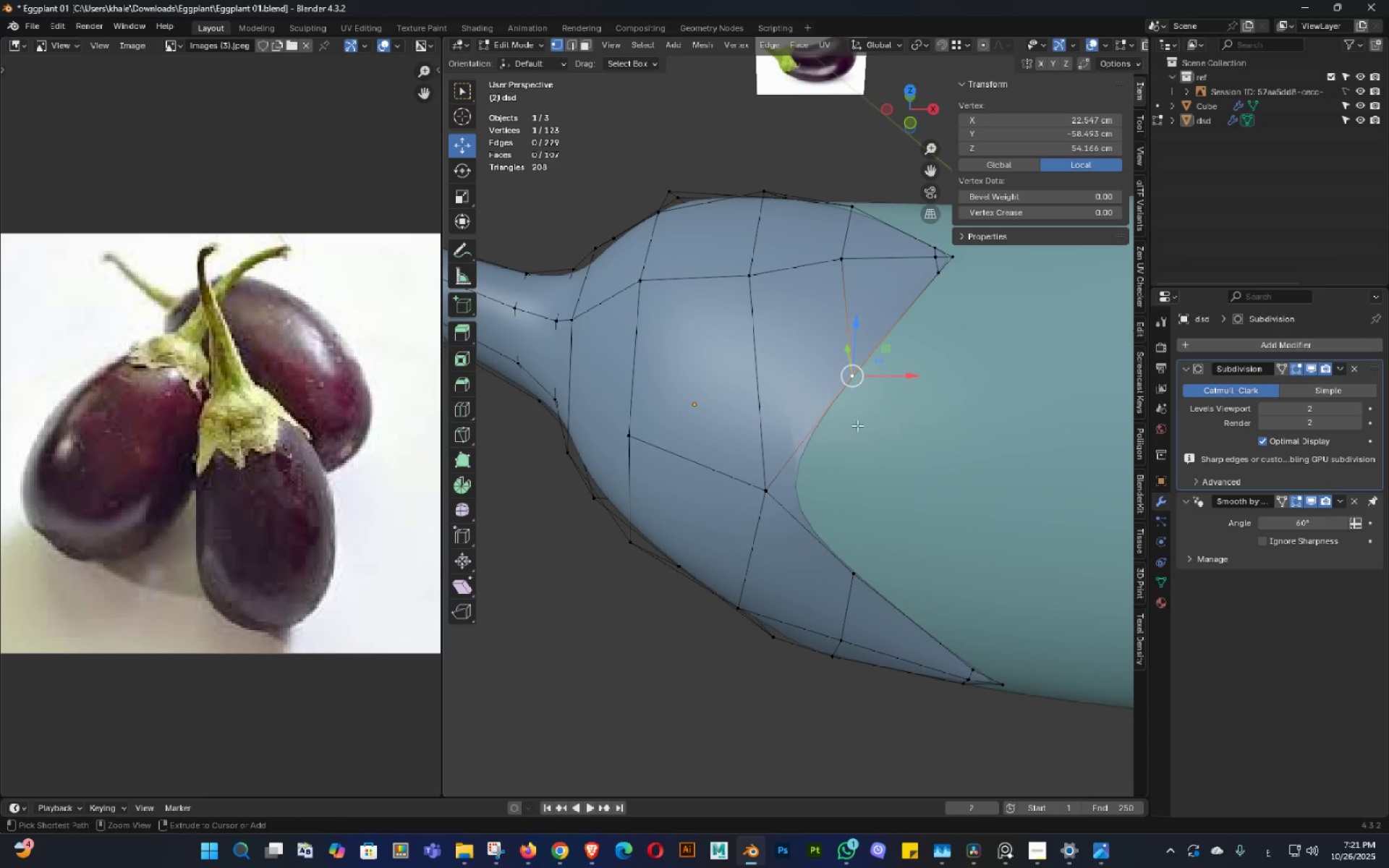 
key(Control+S)
 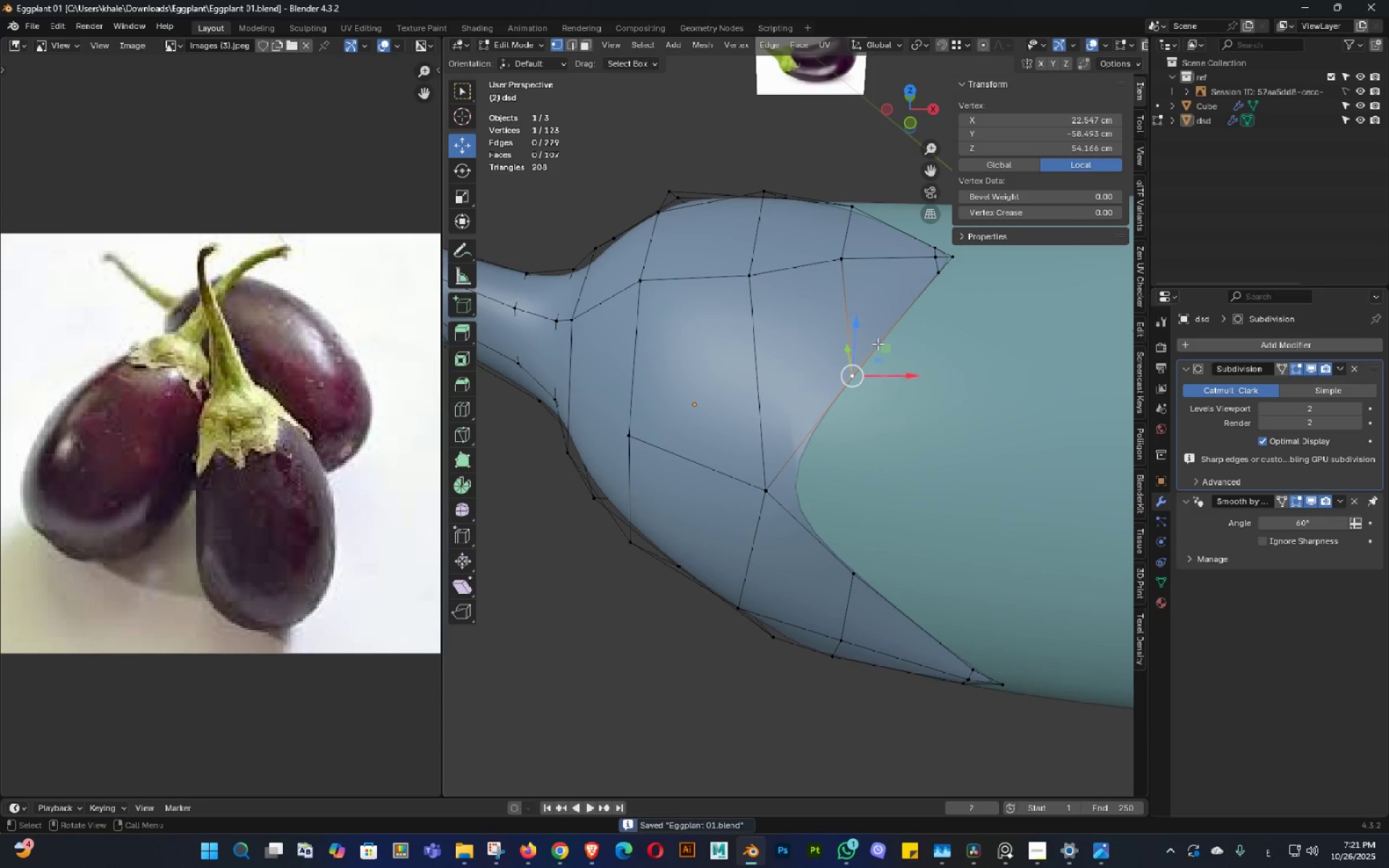 
key(Tab)
 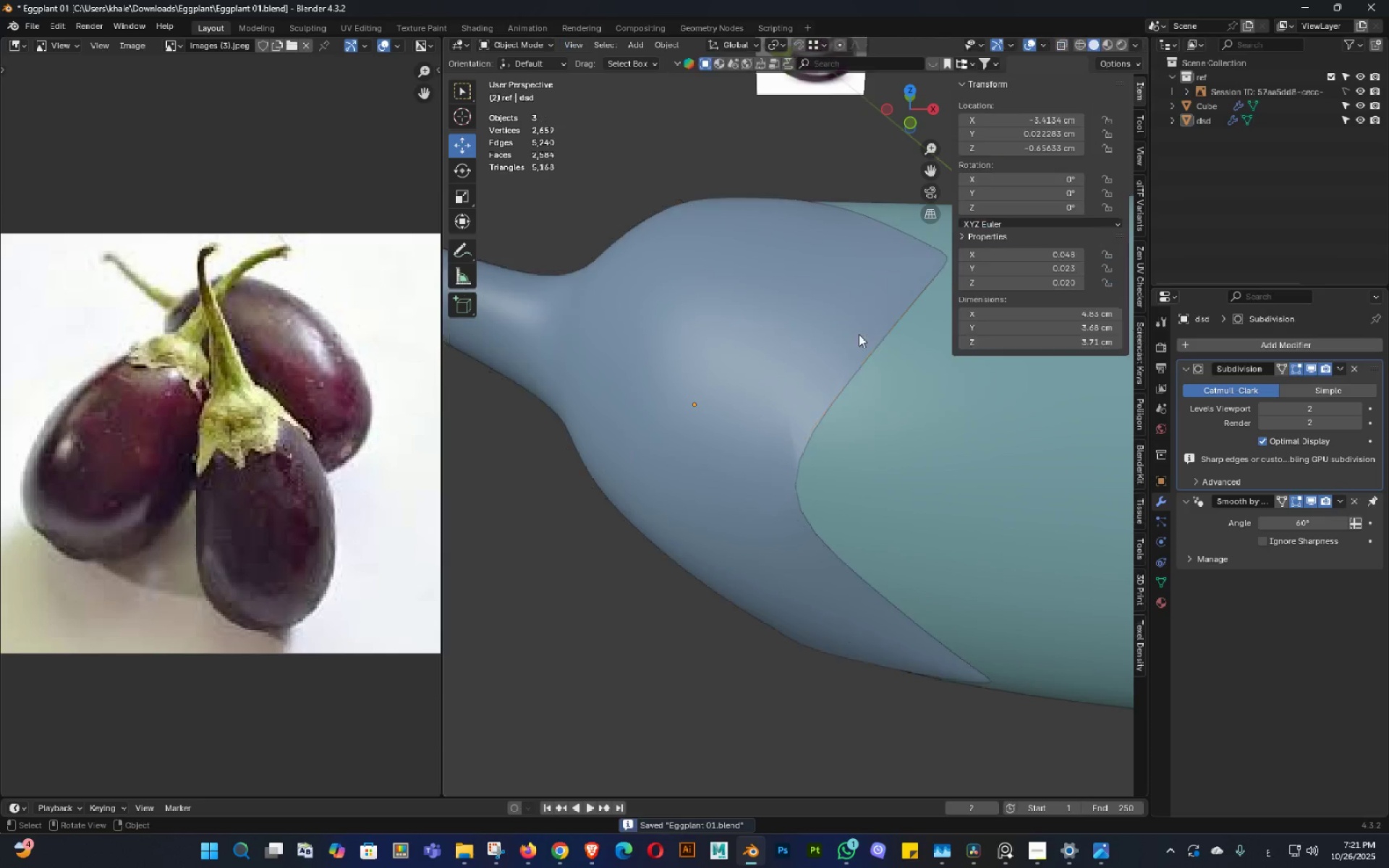 
scroll: coordinate [851, 354], scroll_direction: down, amount: 1.0
 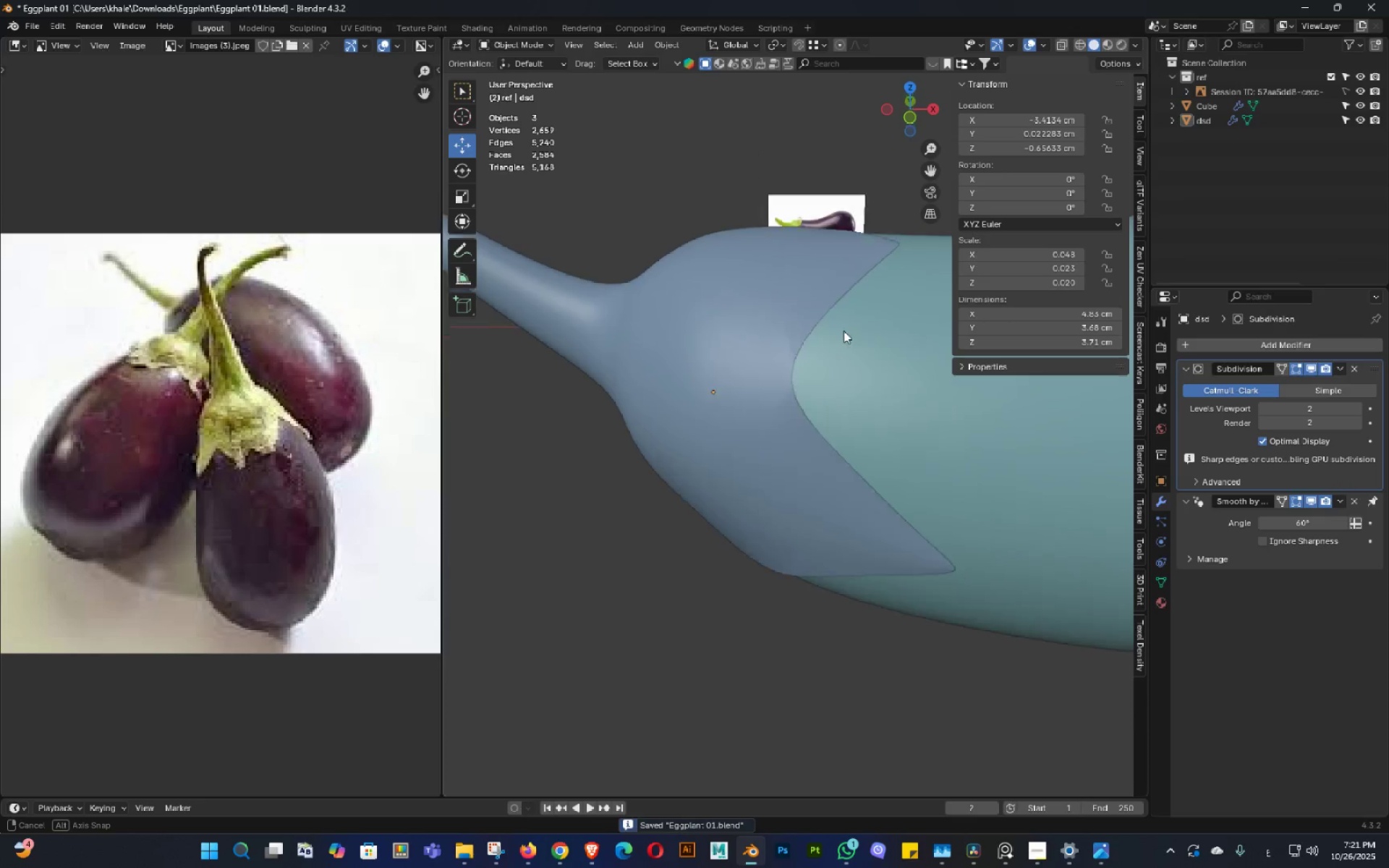 
key(Control+ControlLeft)
 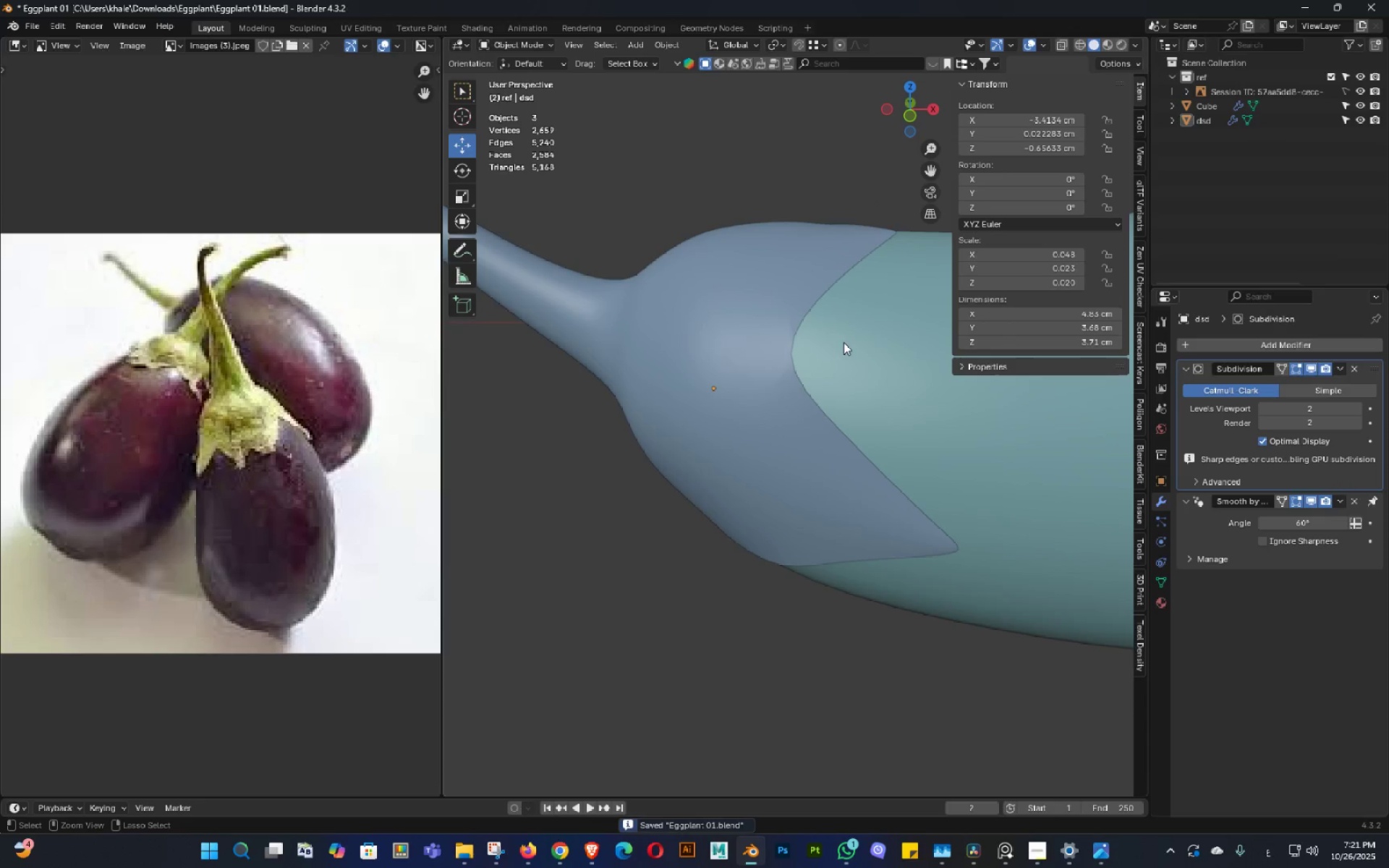 
key(Control+S)
 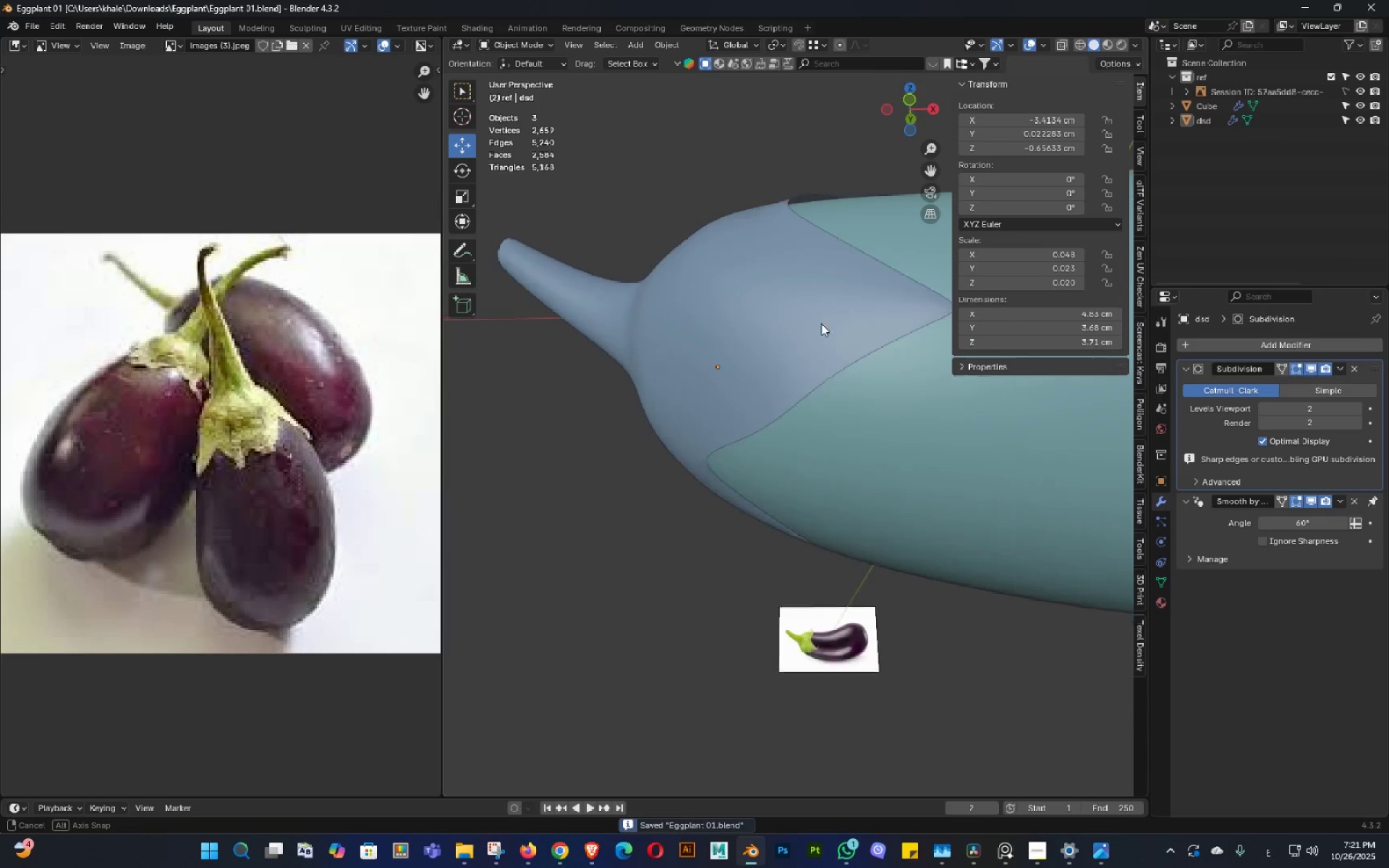 
key(Control+ControlLeft)
 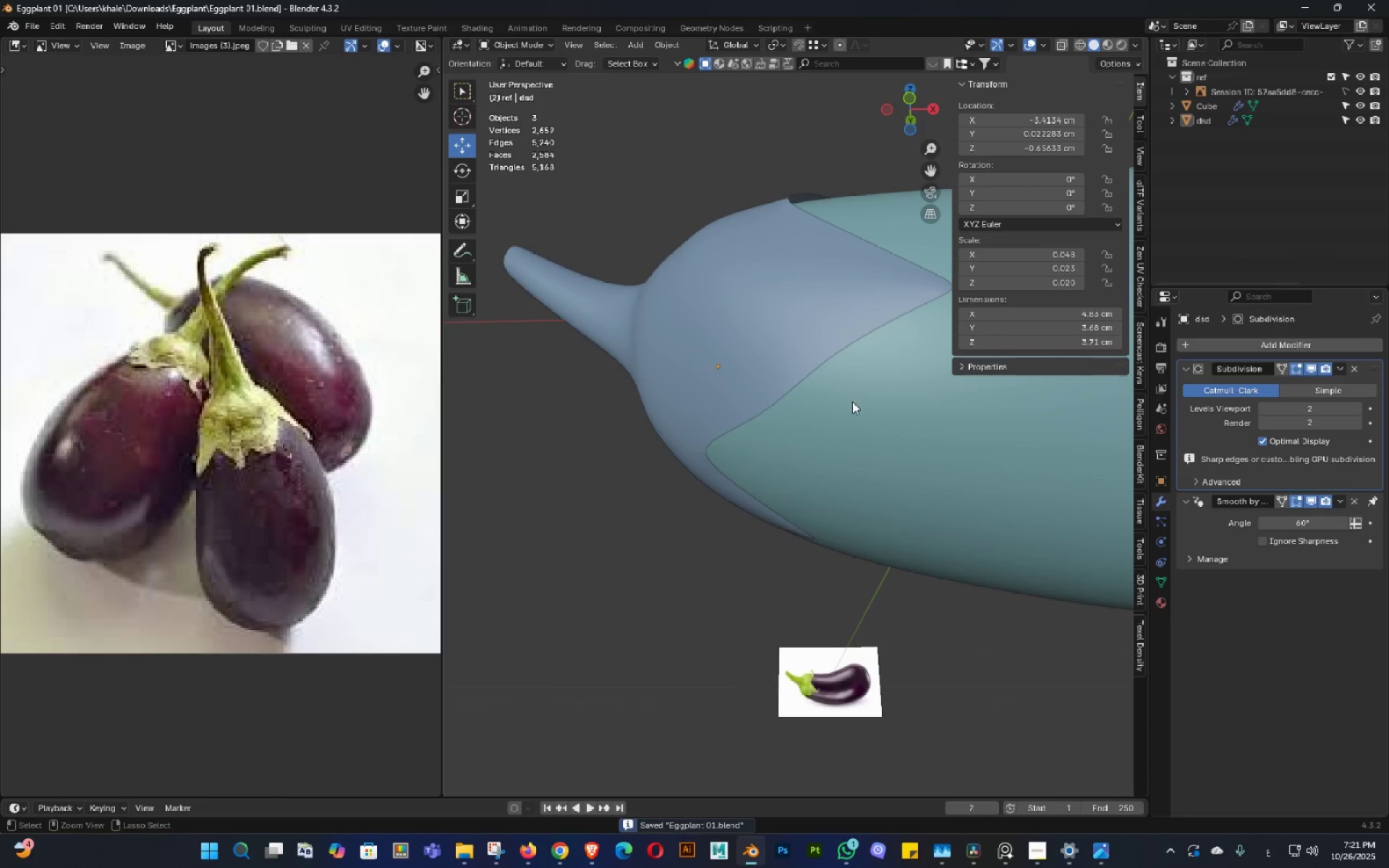 
key(Control+S)
 